 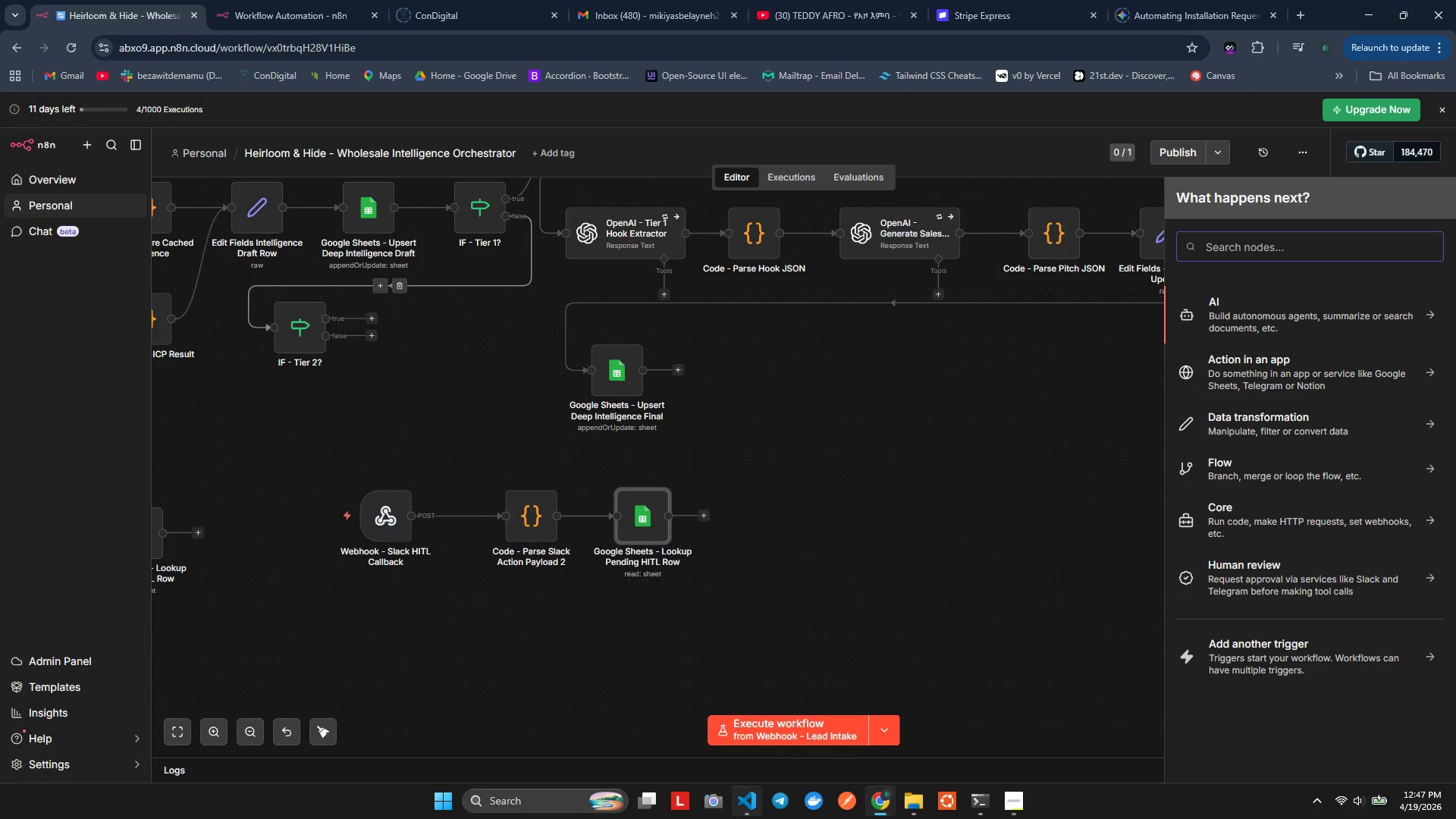 
left_click([885, 737])
 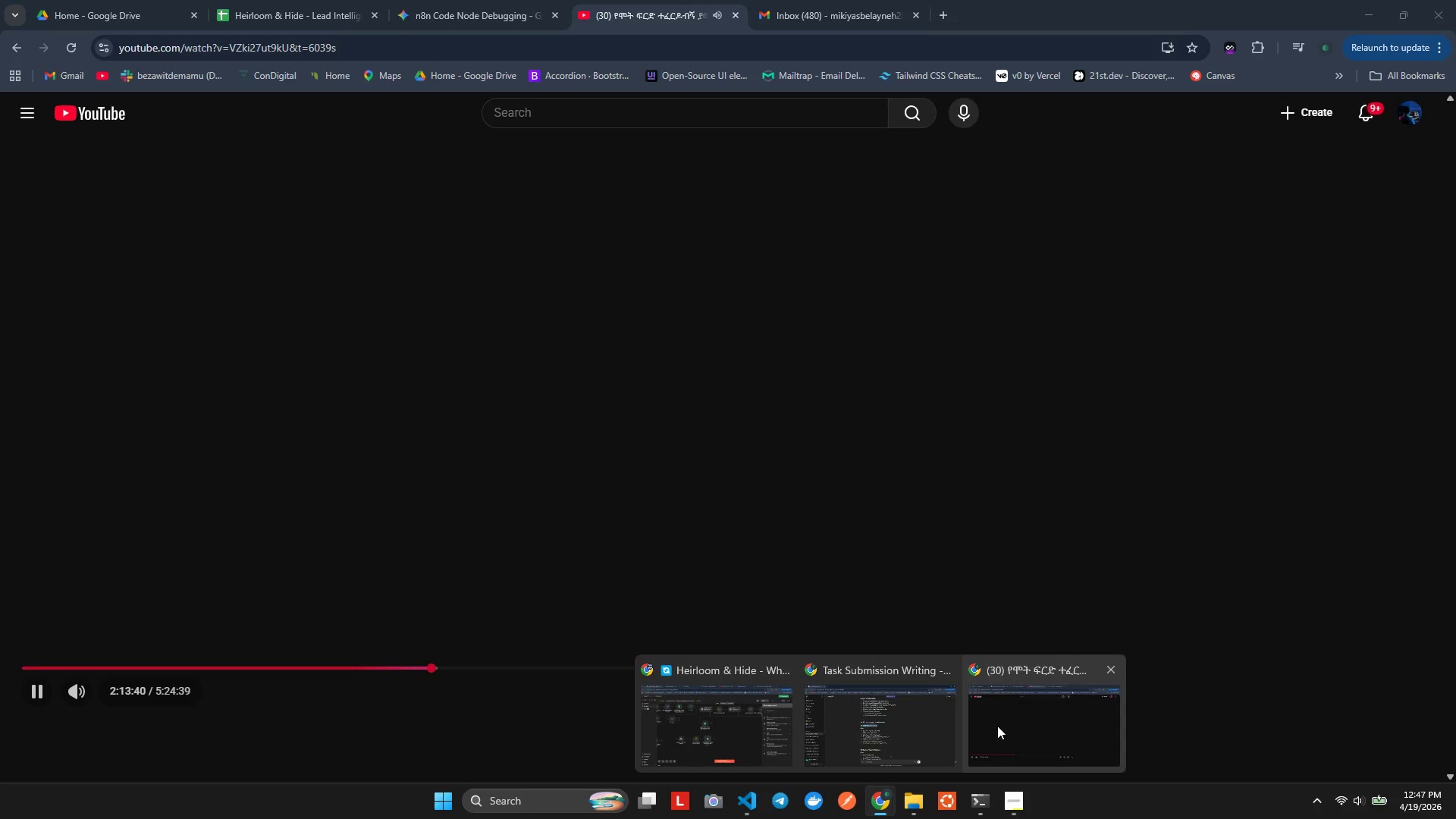 
left_click([325, 412])
 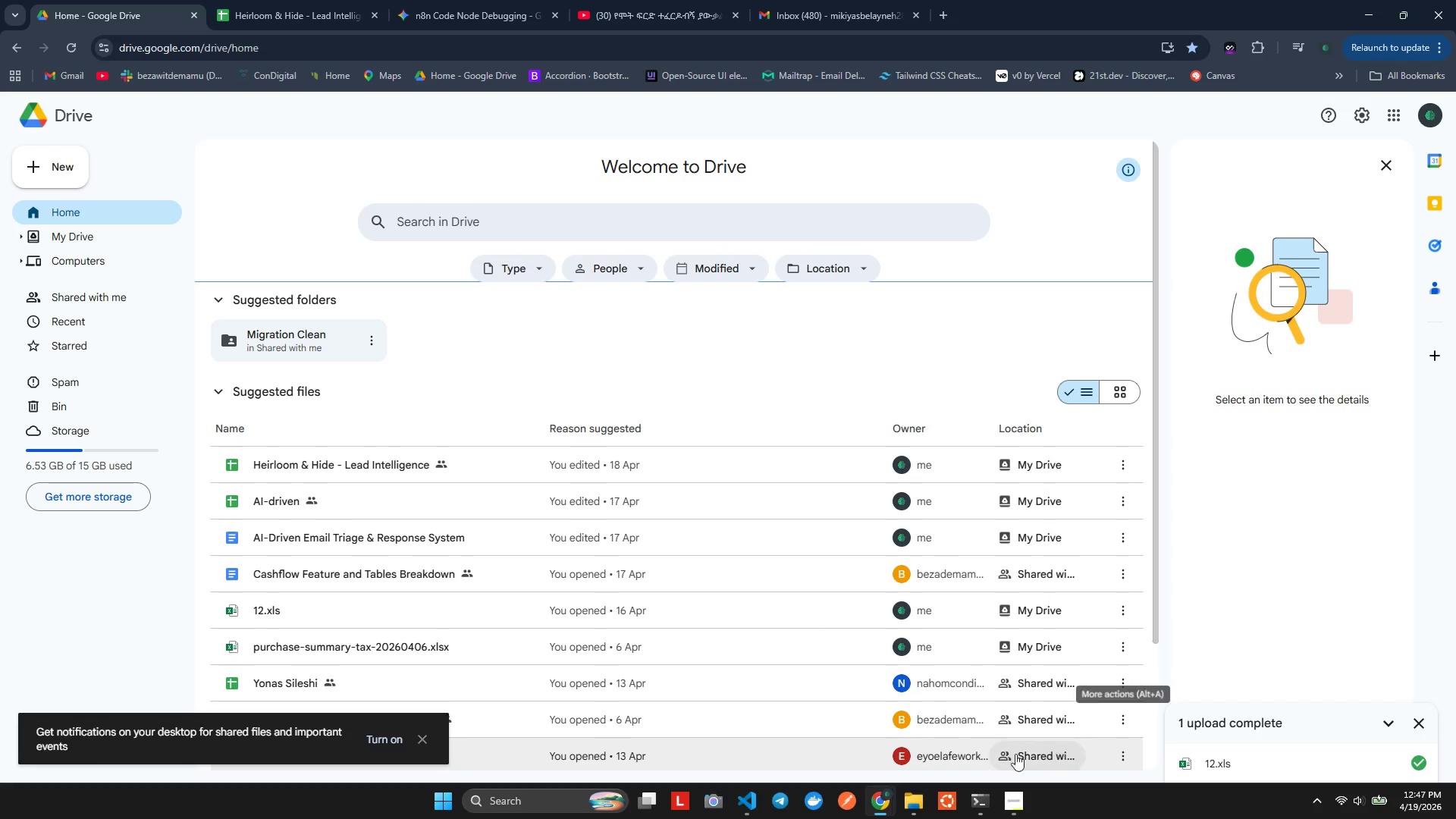 
wait(7.75)
 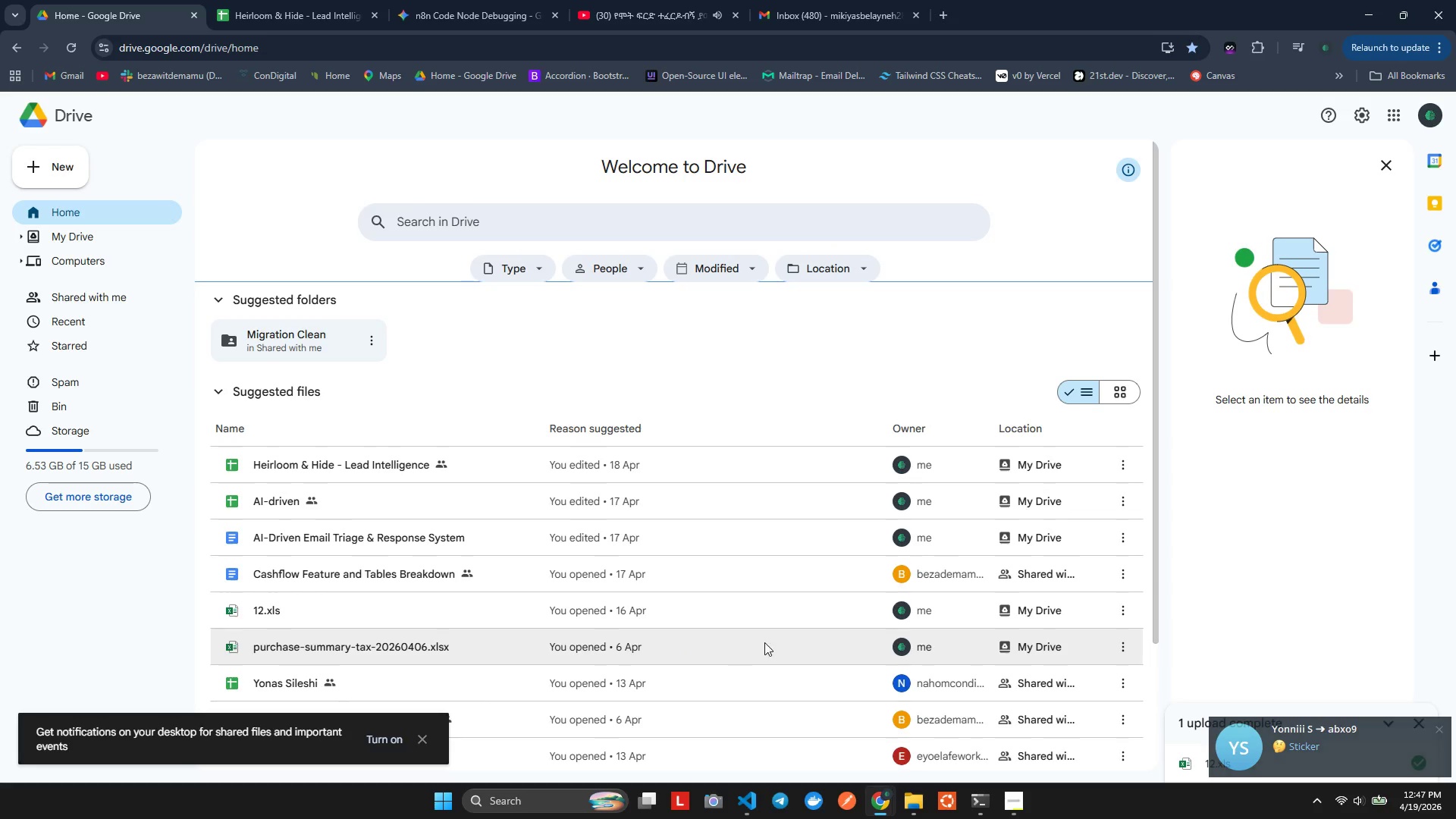 
left_click([714, 725])
 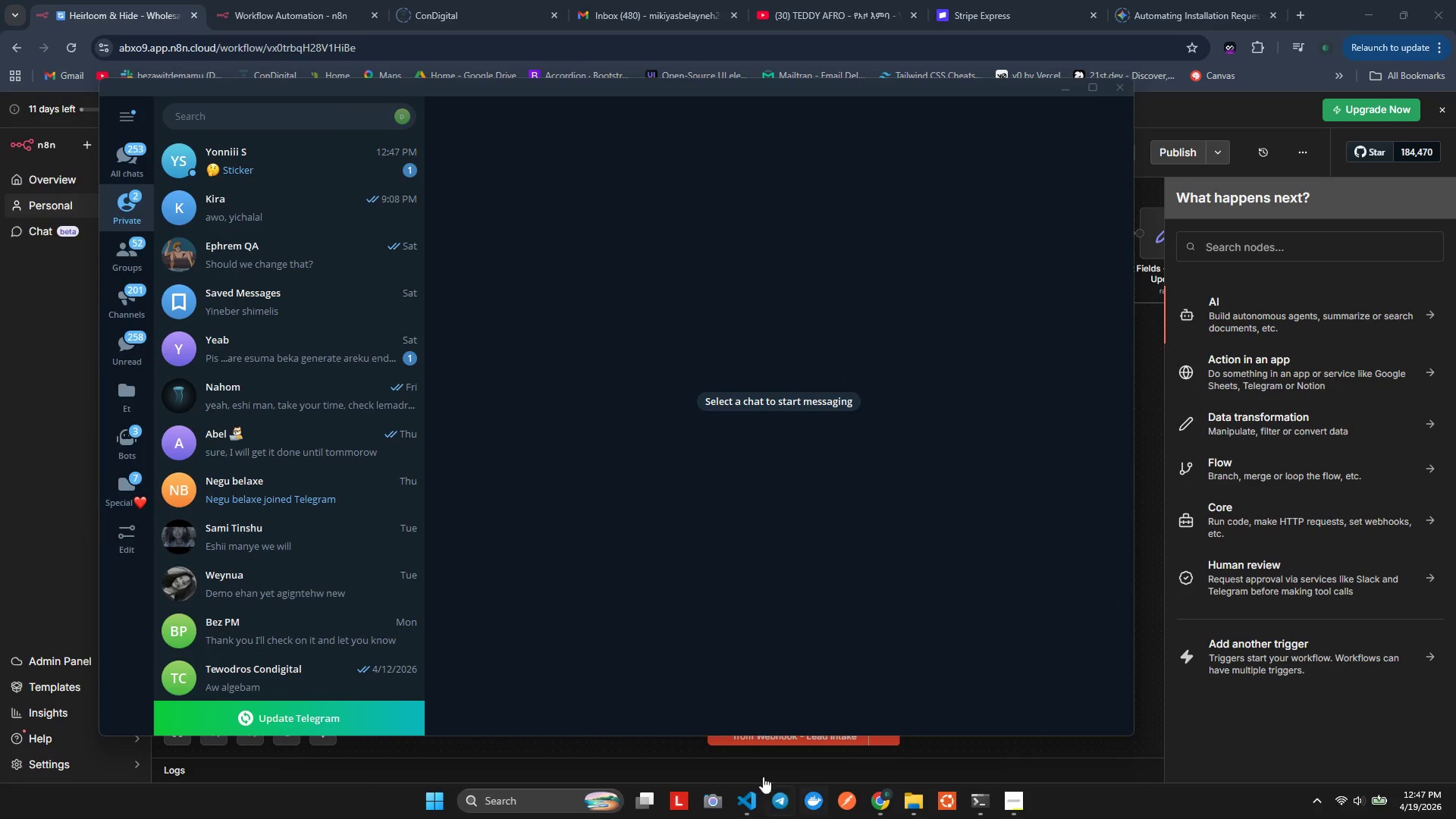 
left_click([245, 171])
 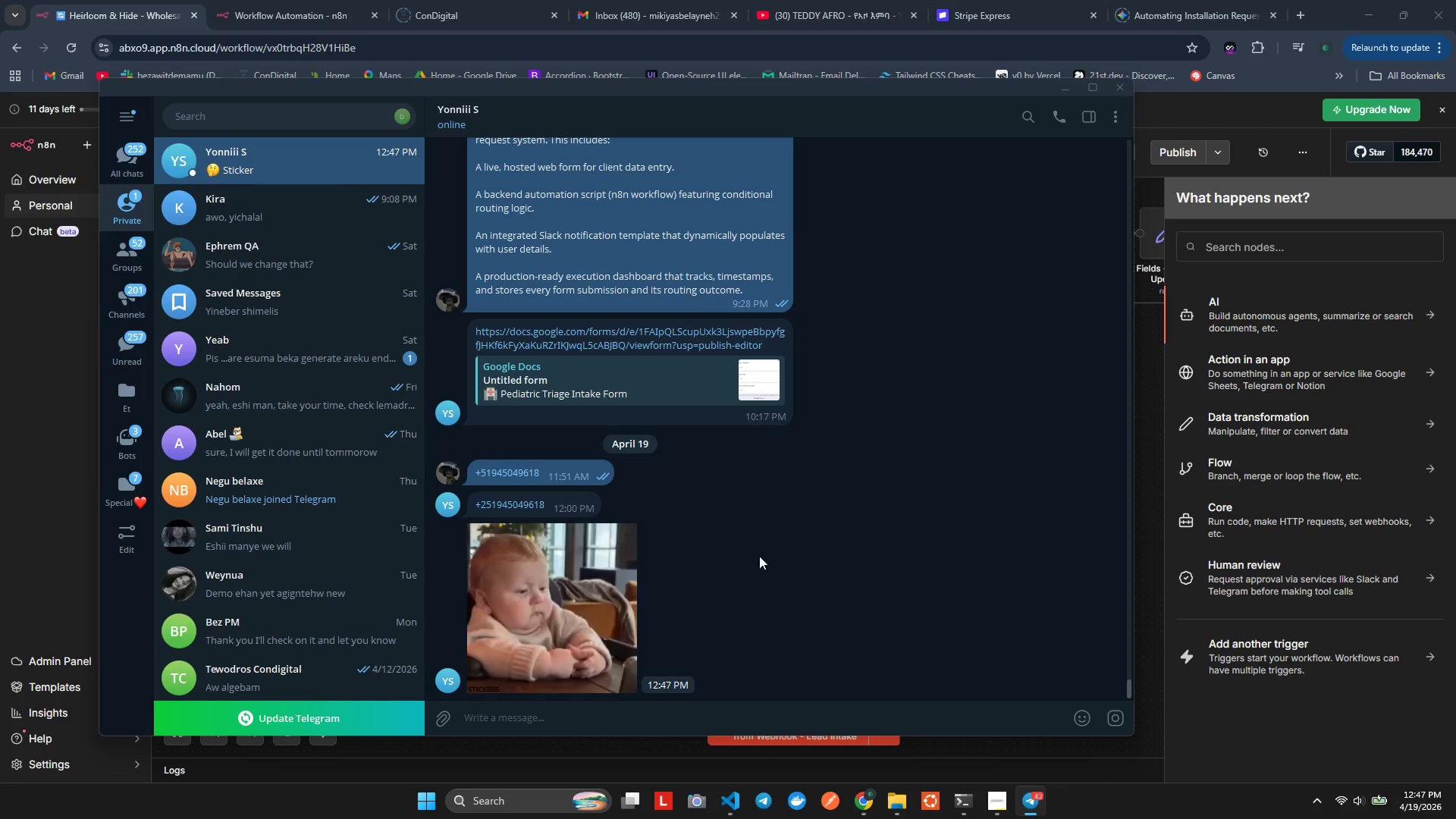 
scroll: coordinate [745, 560], scroll_direction: none, amount: 0.0
 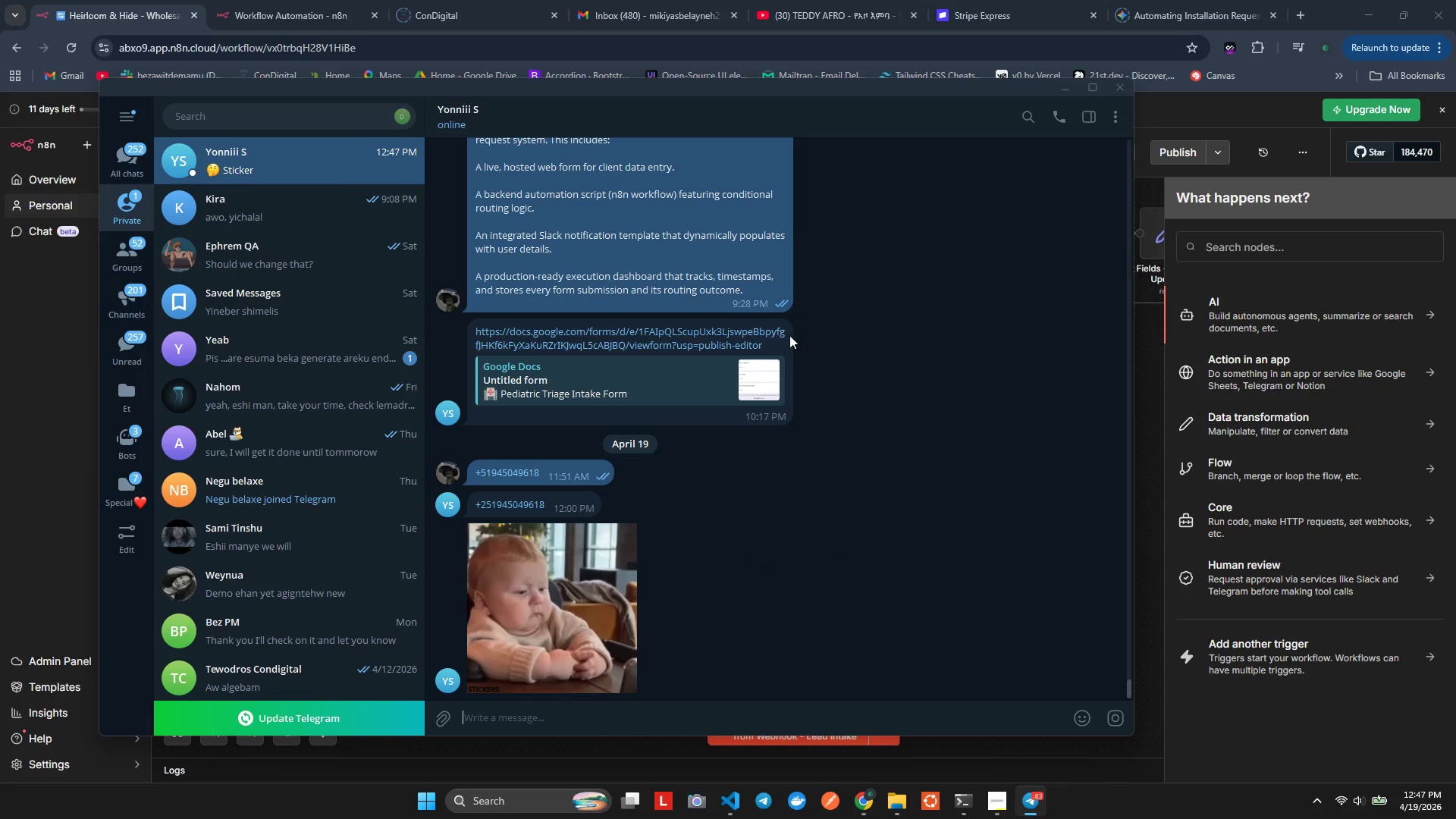 
wait(6.08)
 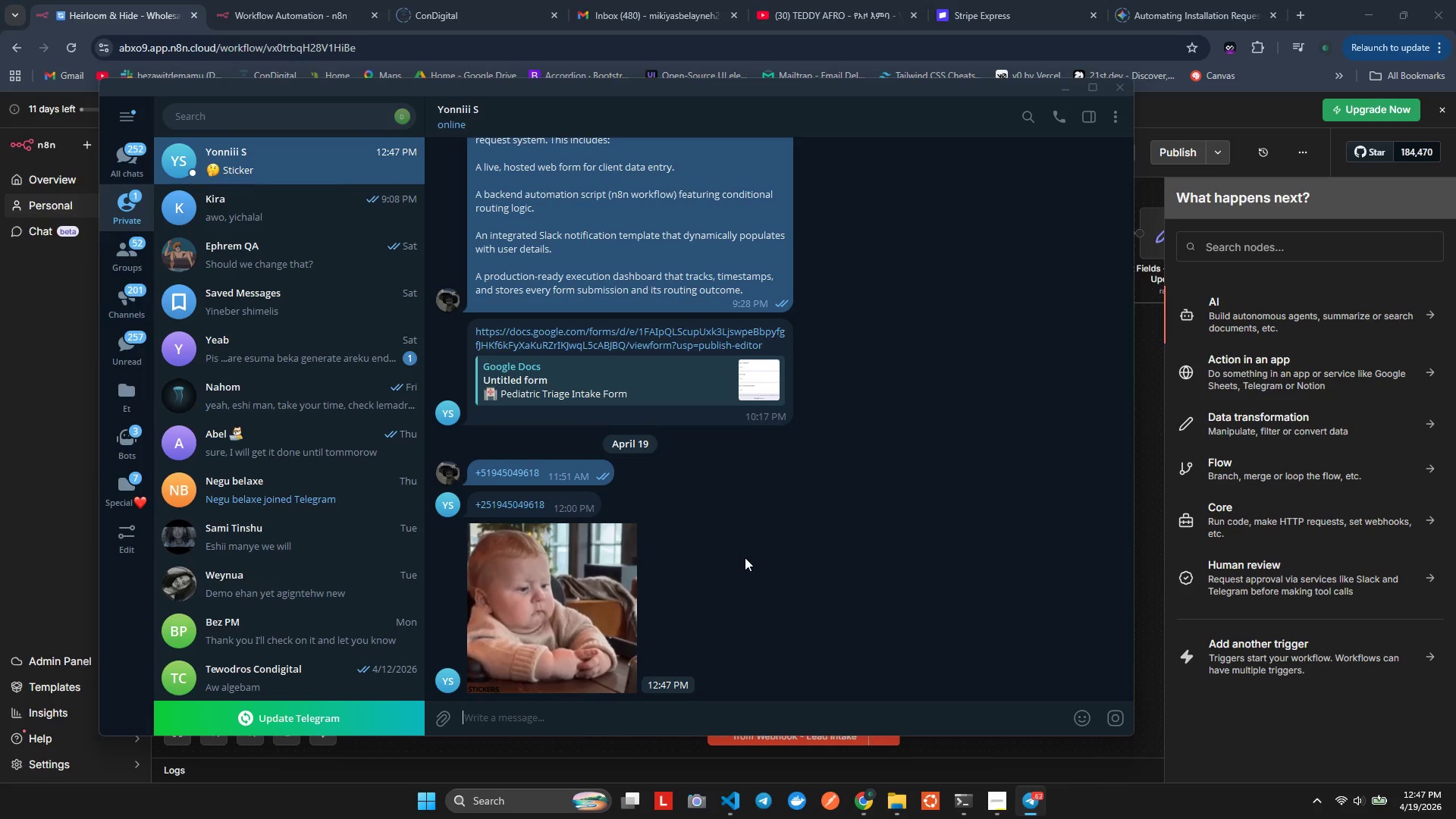 
left_click([1116, 87])
 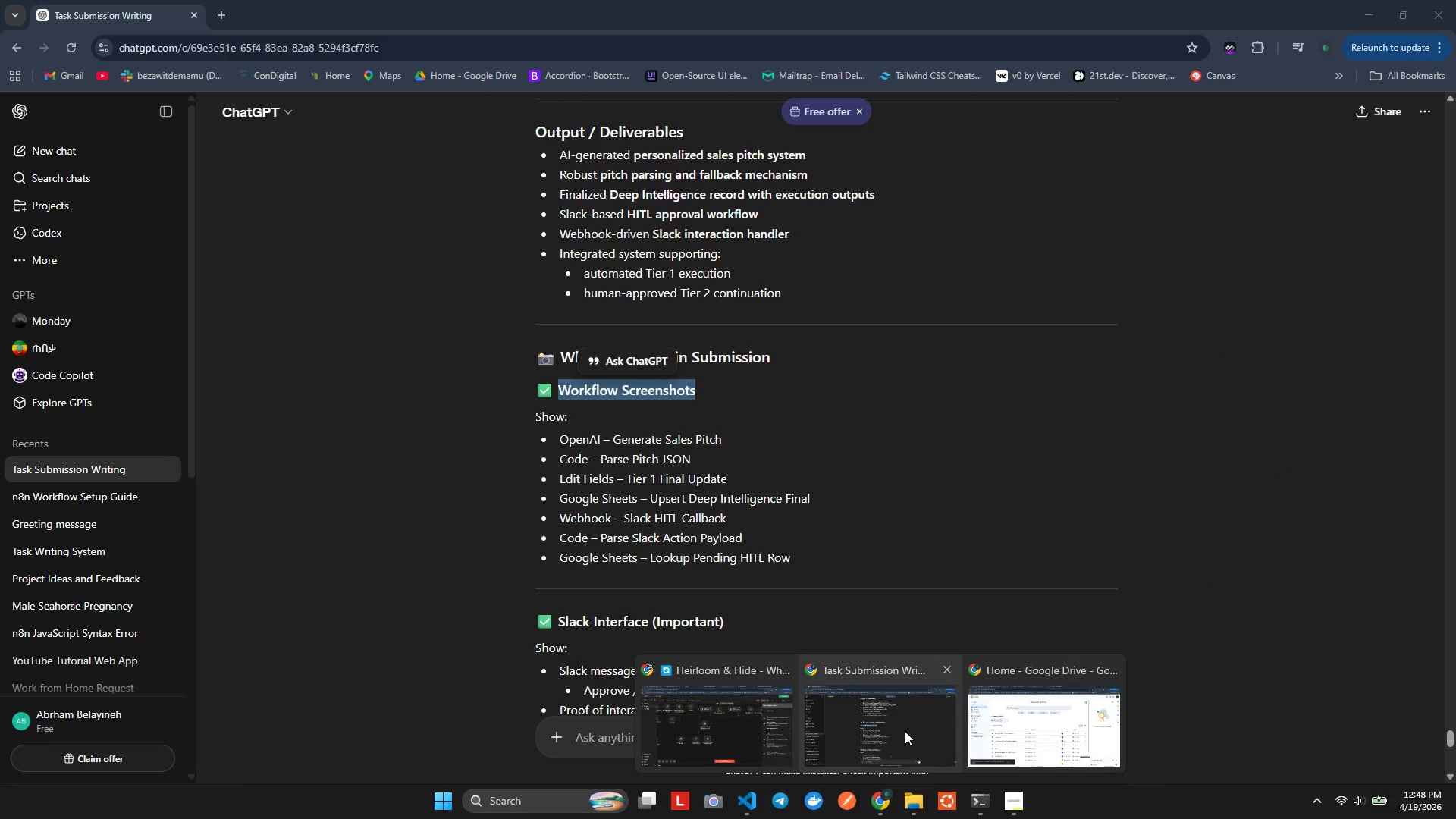 
wait(7.19)
 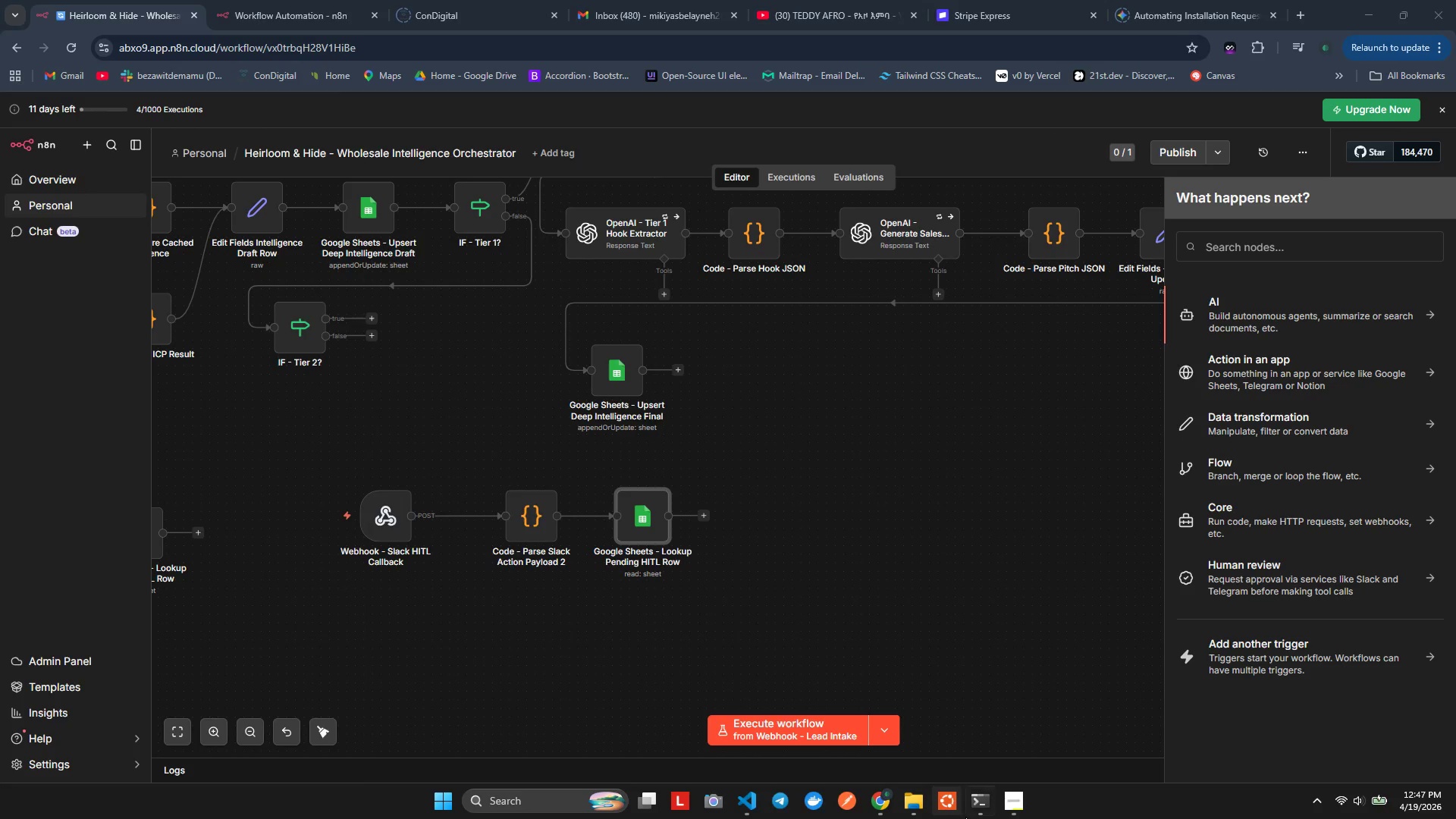 
left_click([1025, 719])
 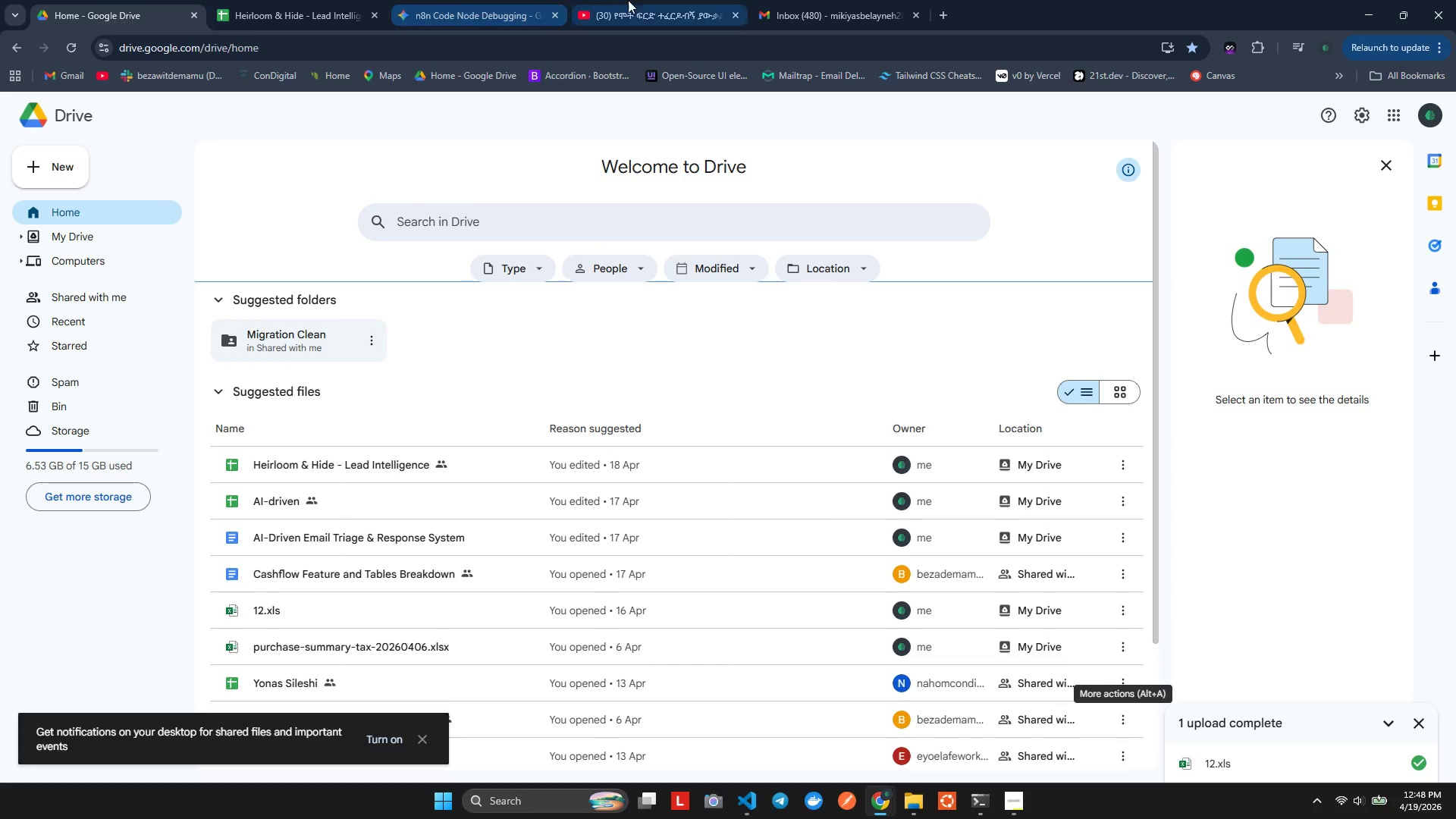 
left_click([639, 0])
 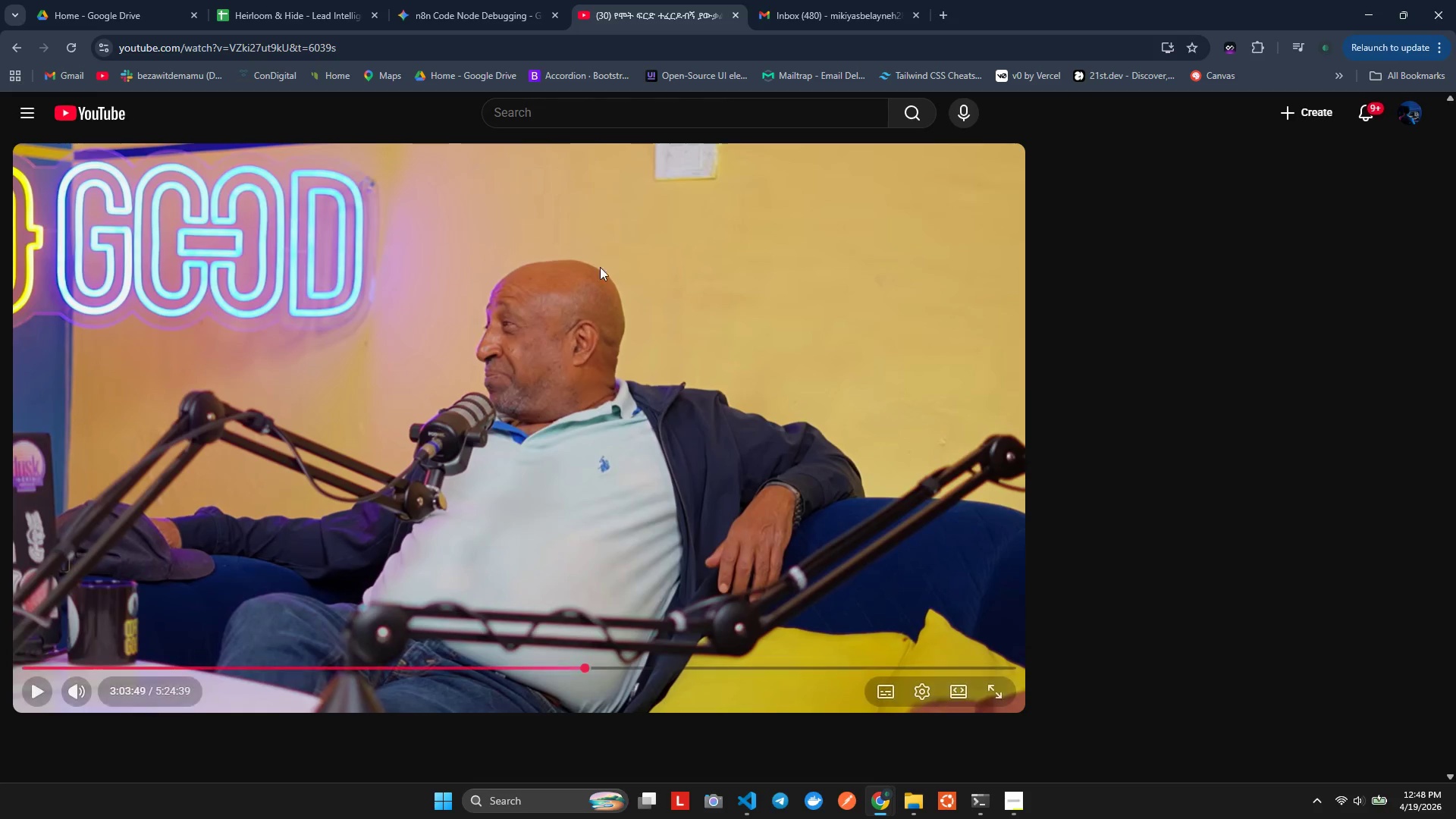 
left_click([600, 271])
 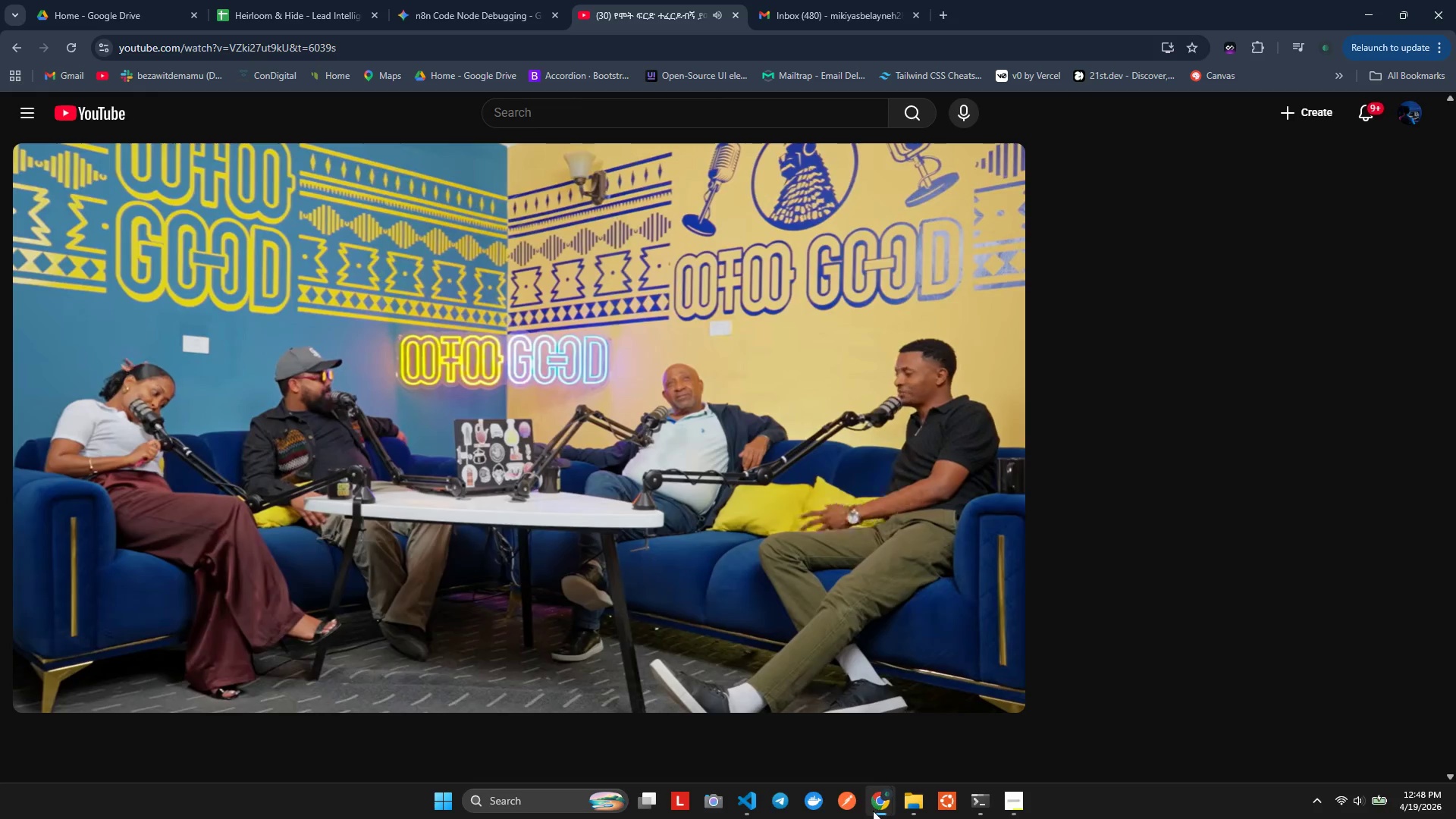 
wait(7.88)
 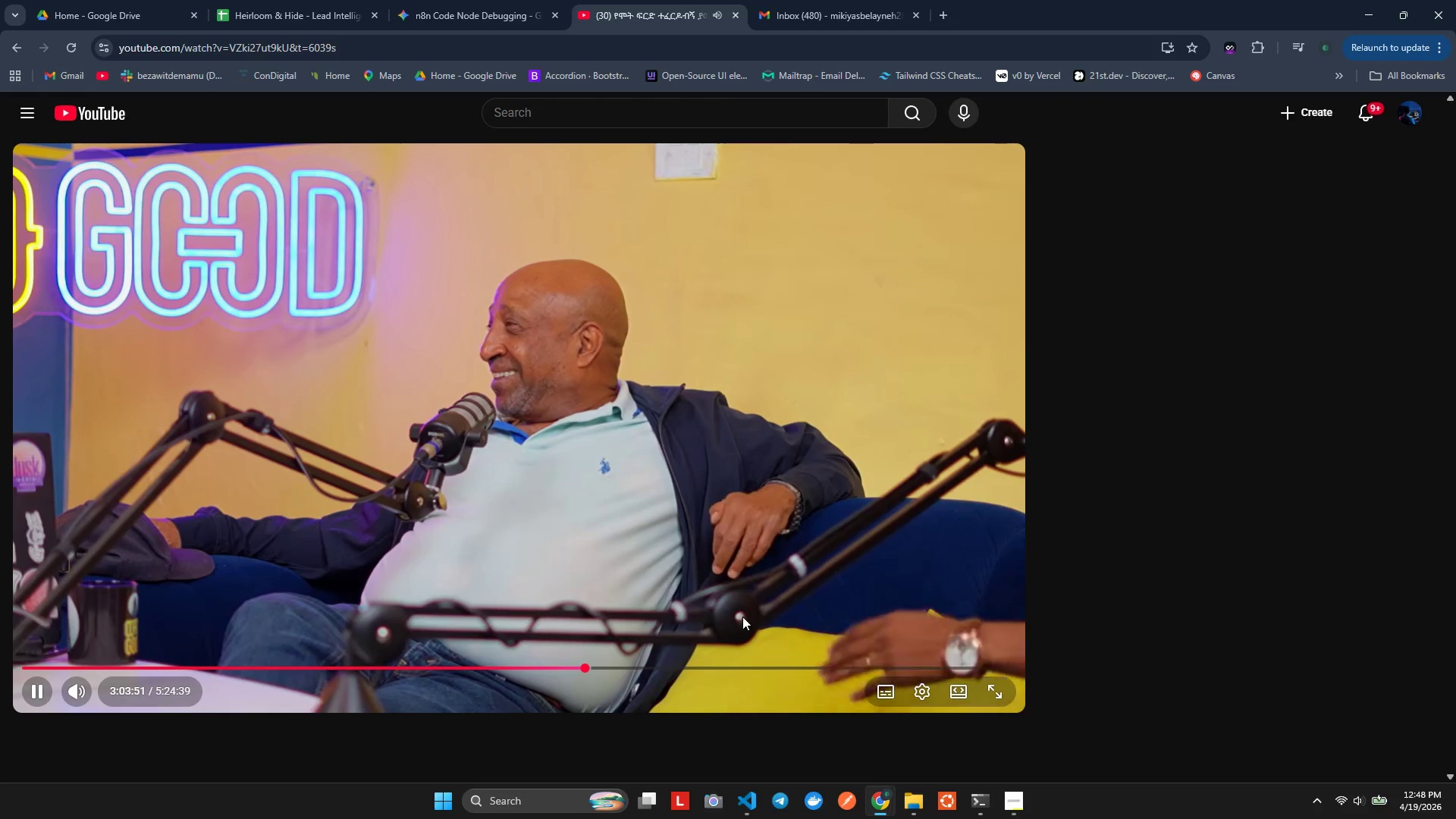 
left_click([698, 720])
 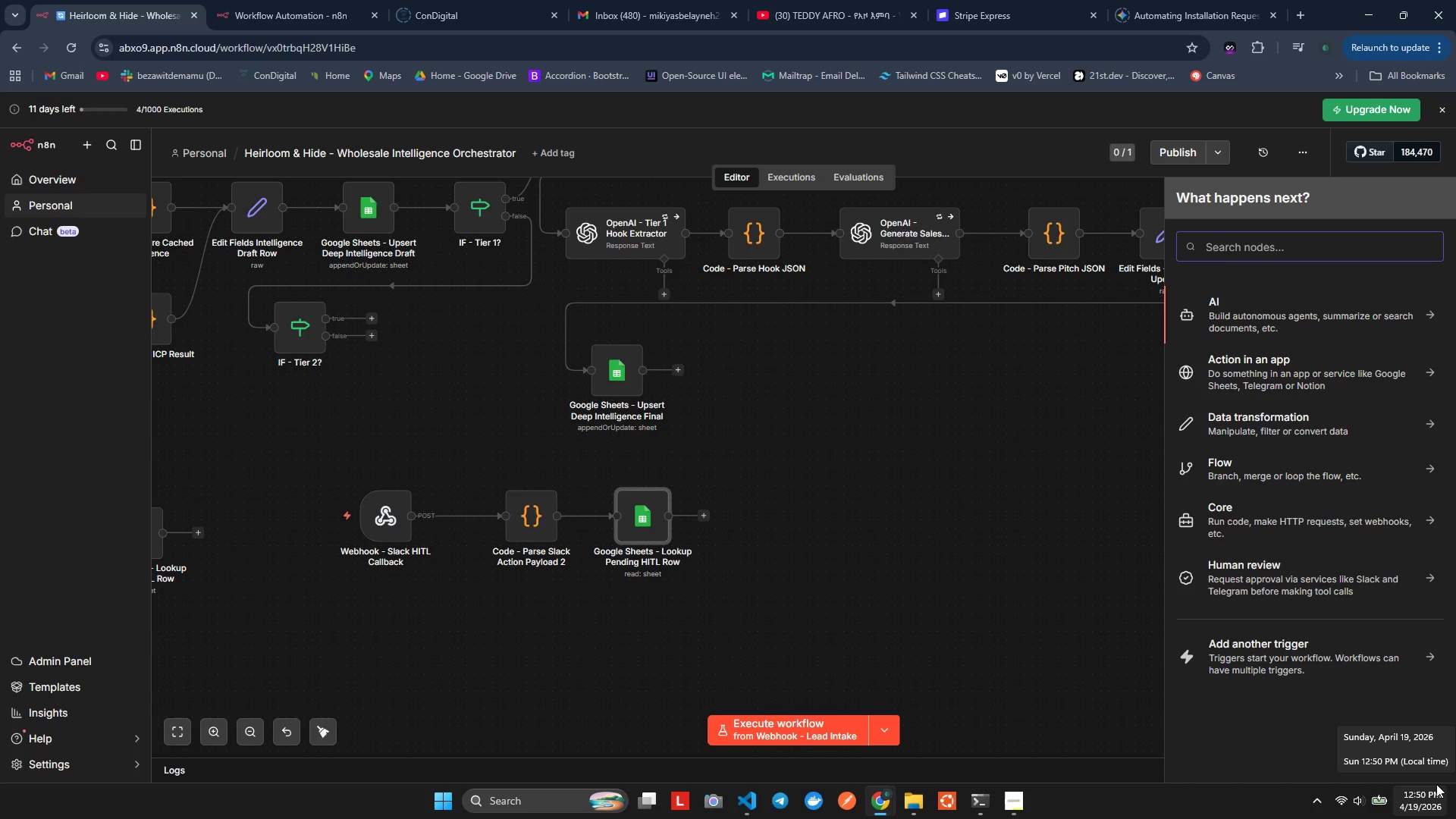 
wait(163.8)
 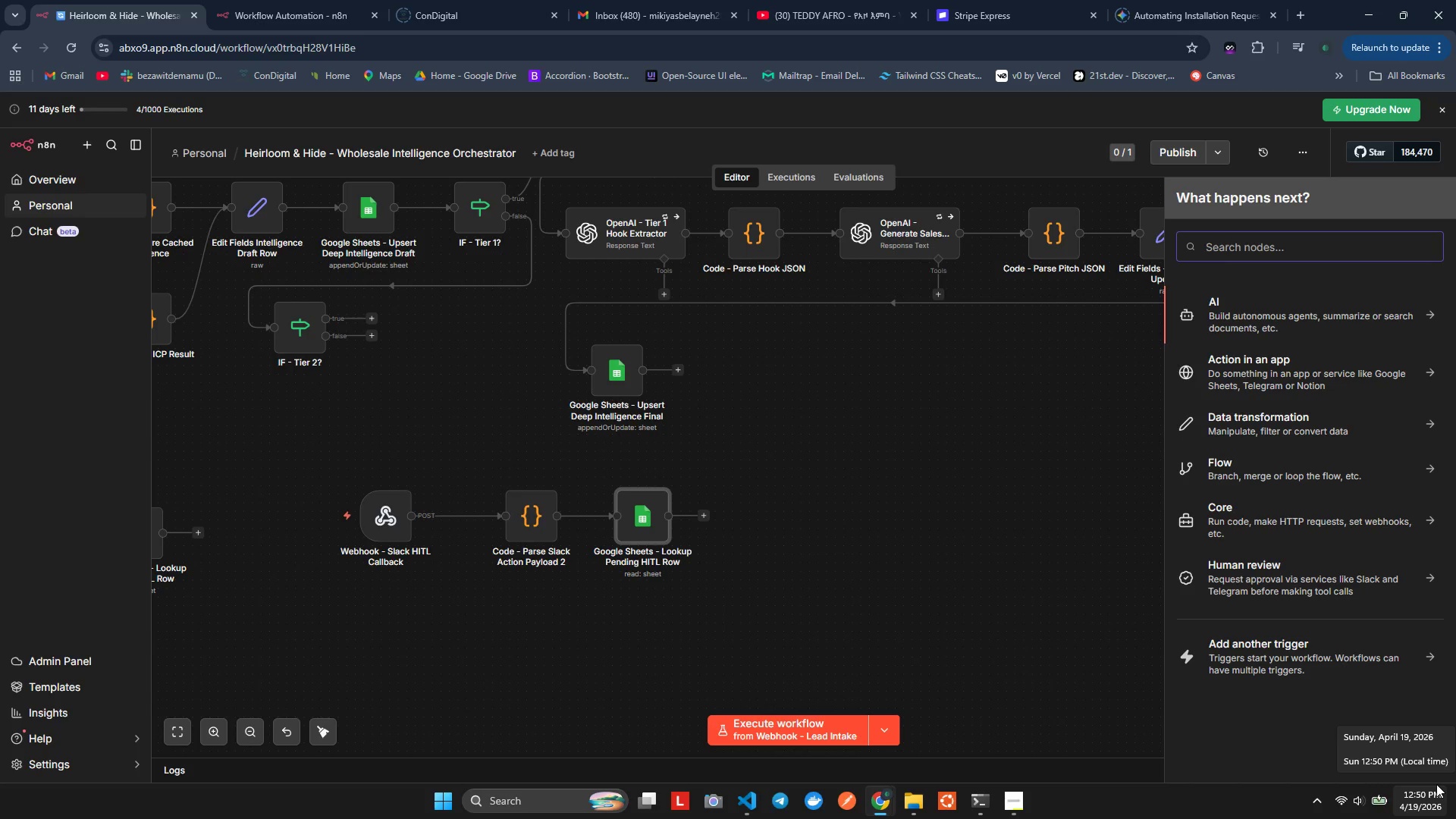 
key(Alt+Tab)
 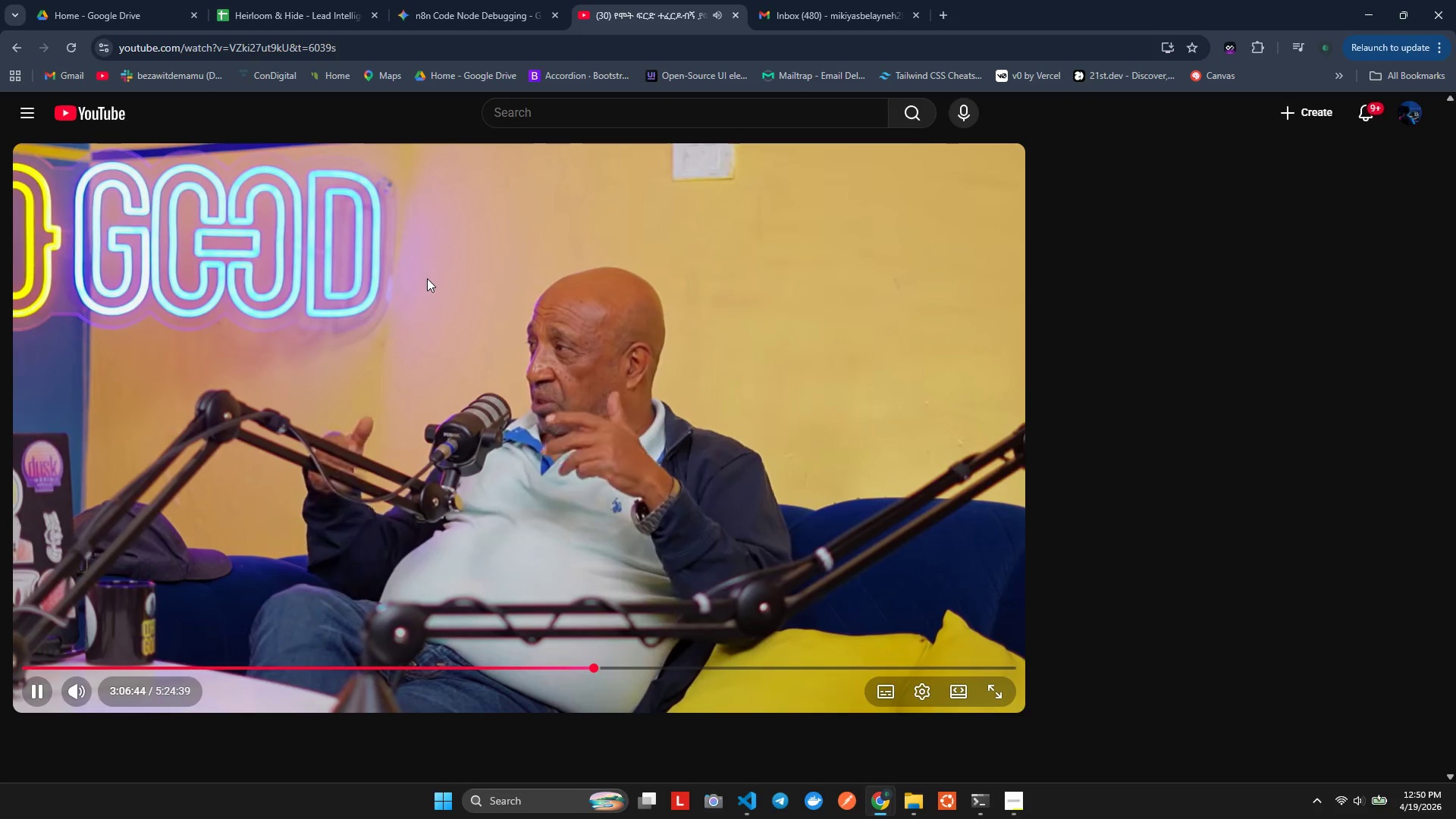 
wait(5.33)
 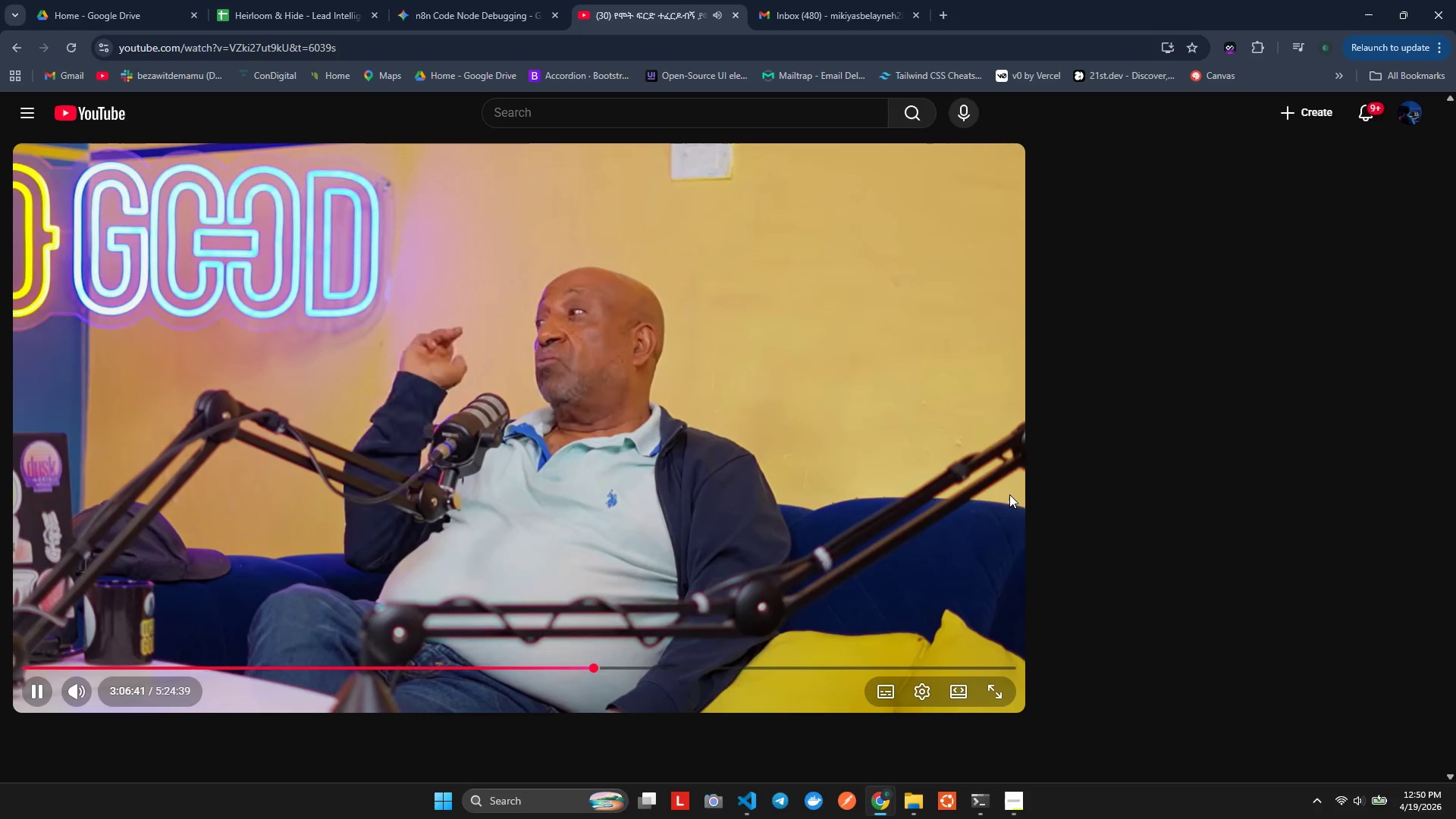 
left_click([315, 508])
 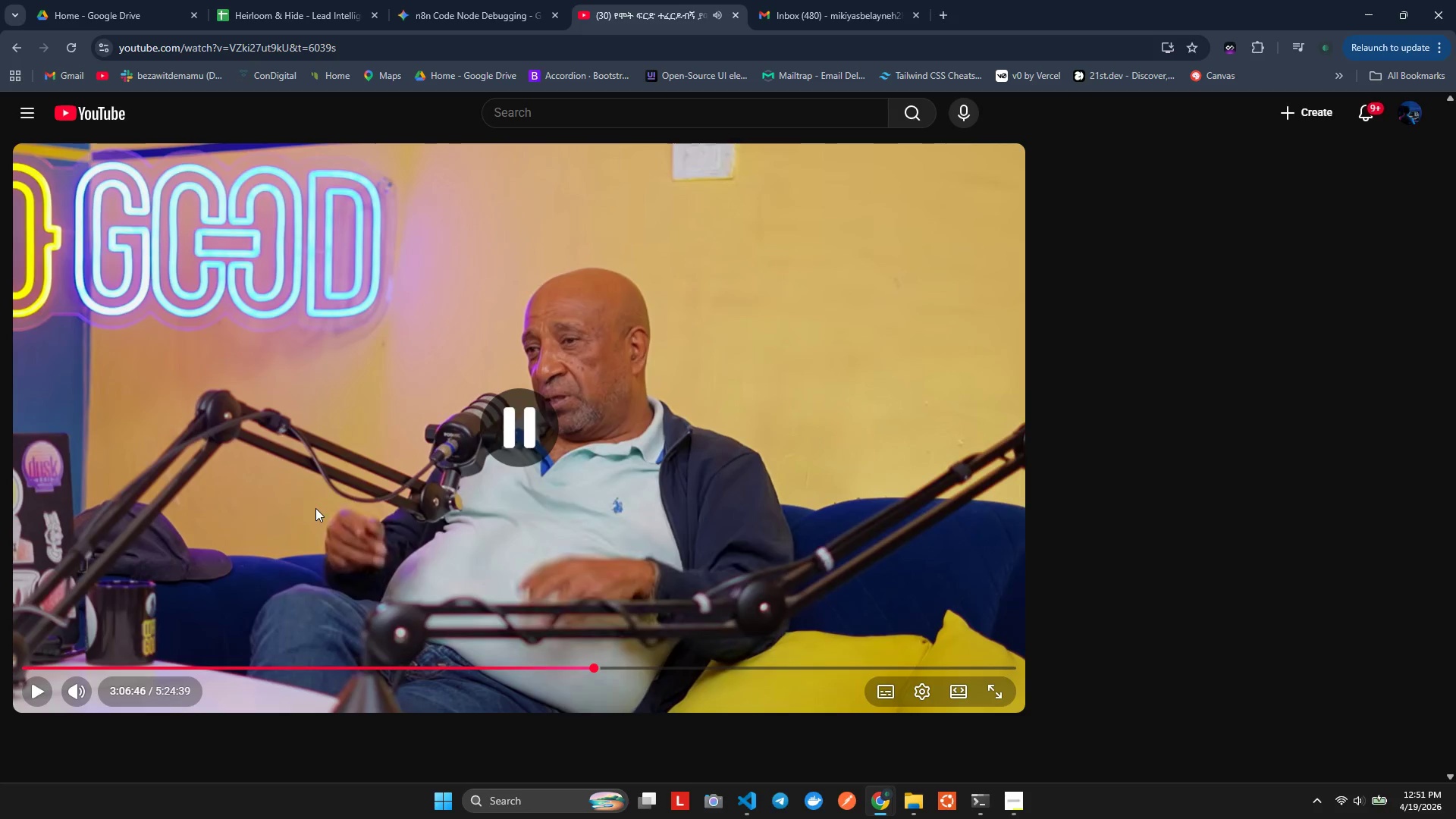 
left_click([315, 508])
 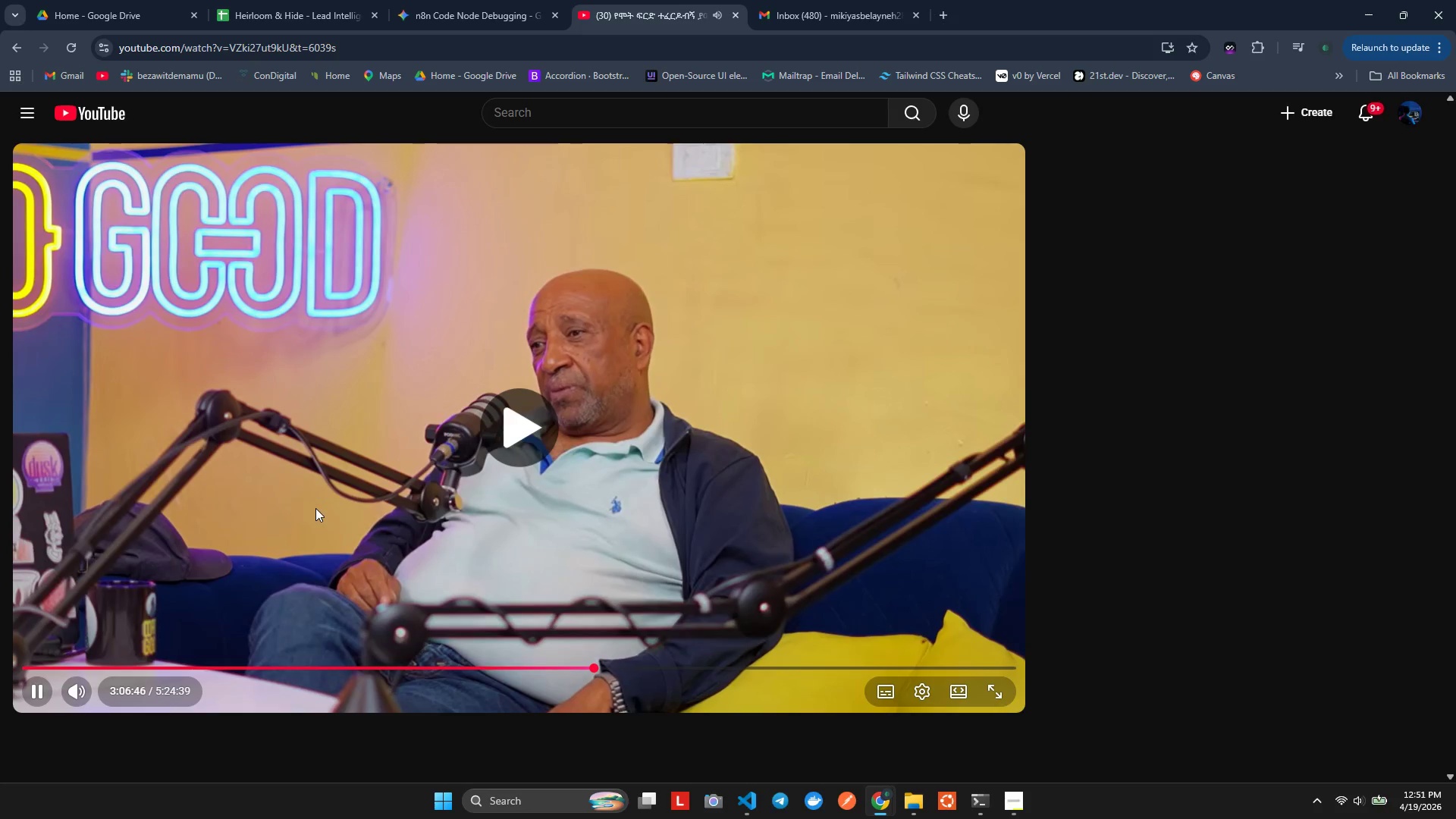 
right_click([315, 508])
 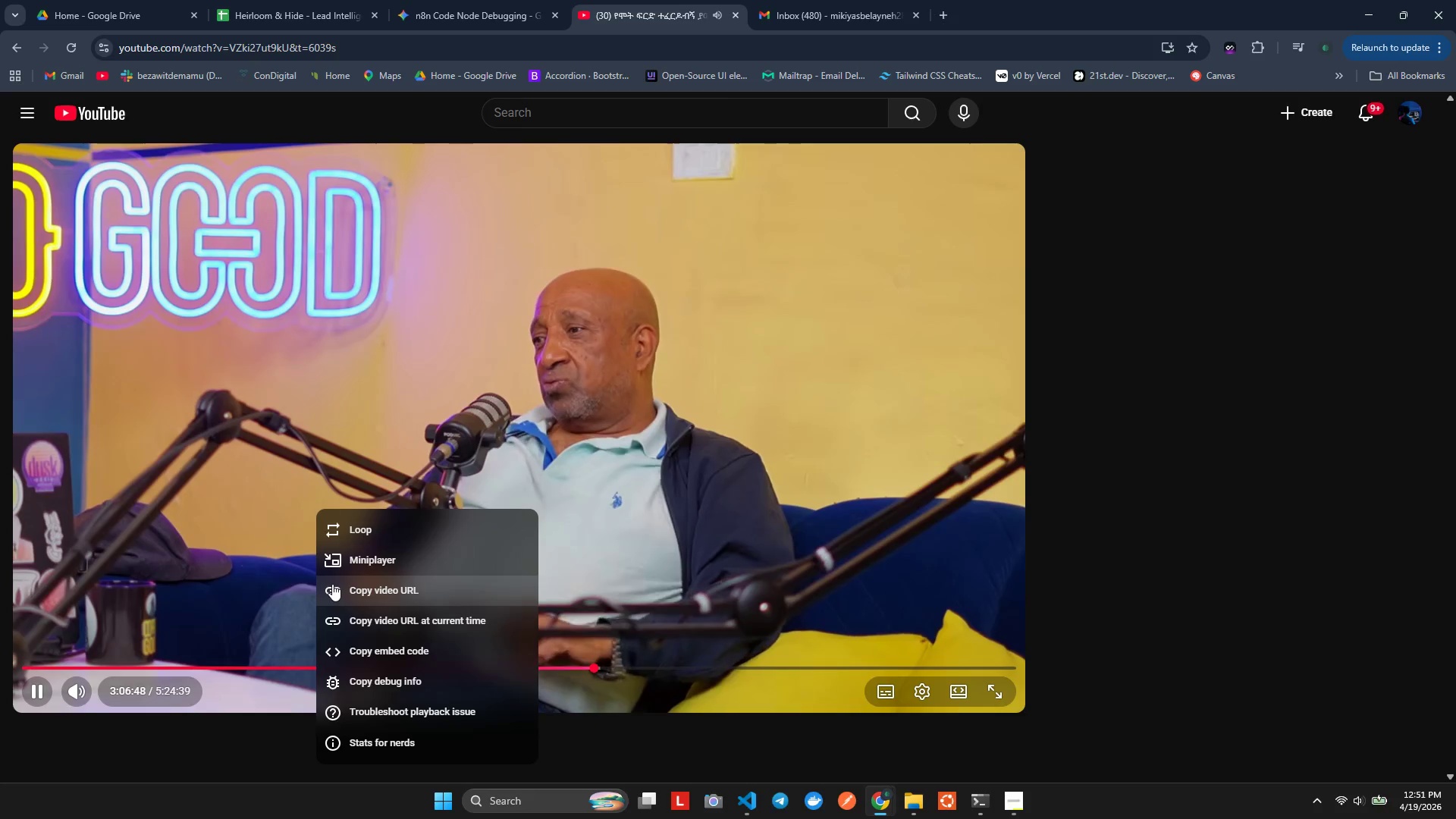 
left_click([335, 585])
 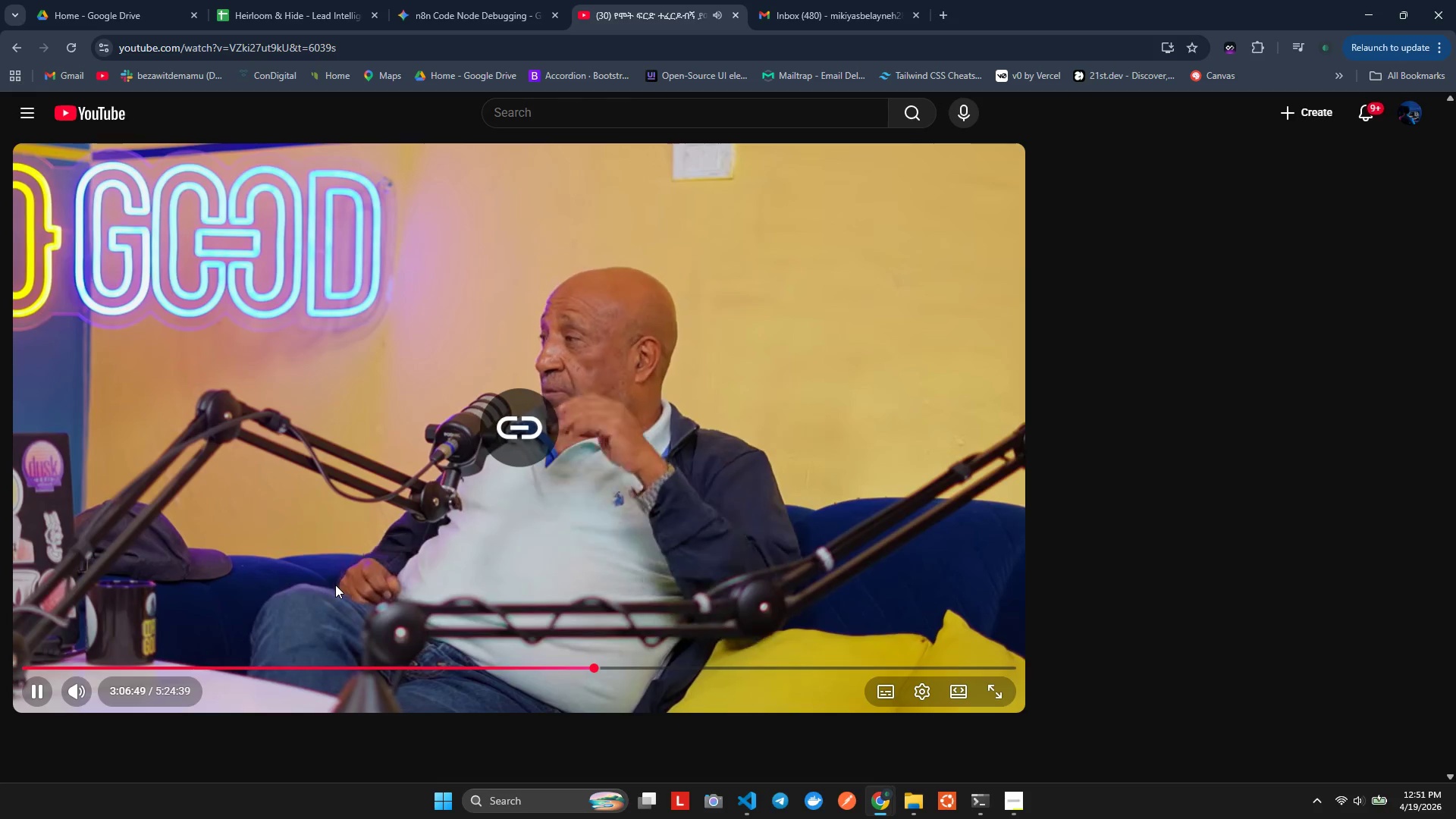 
right_click([335, 585])
 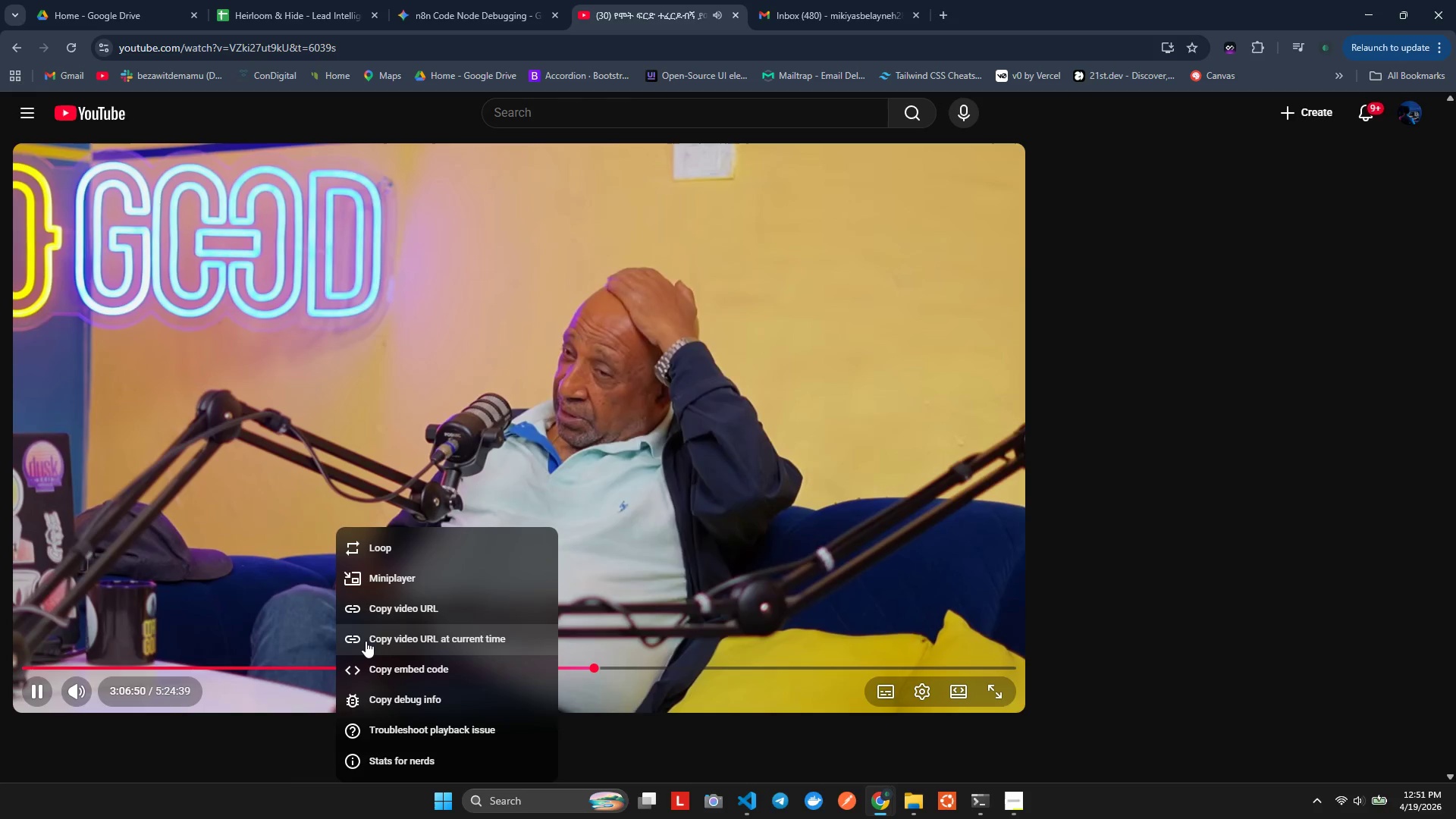 
left_click([366, 641])
 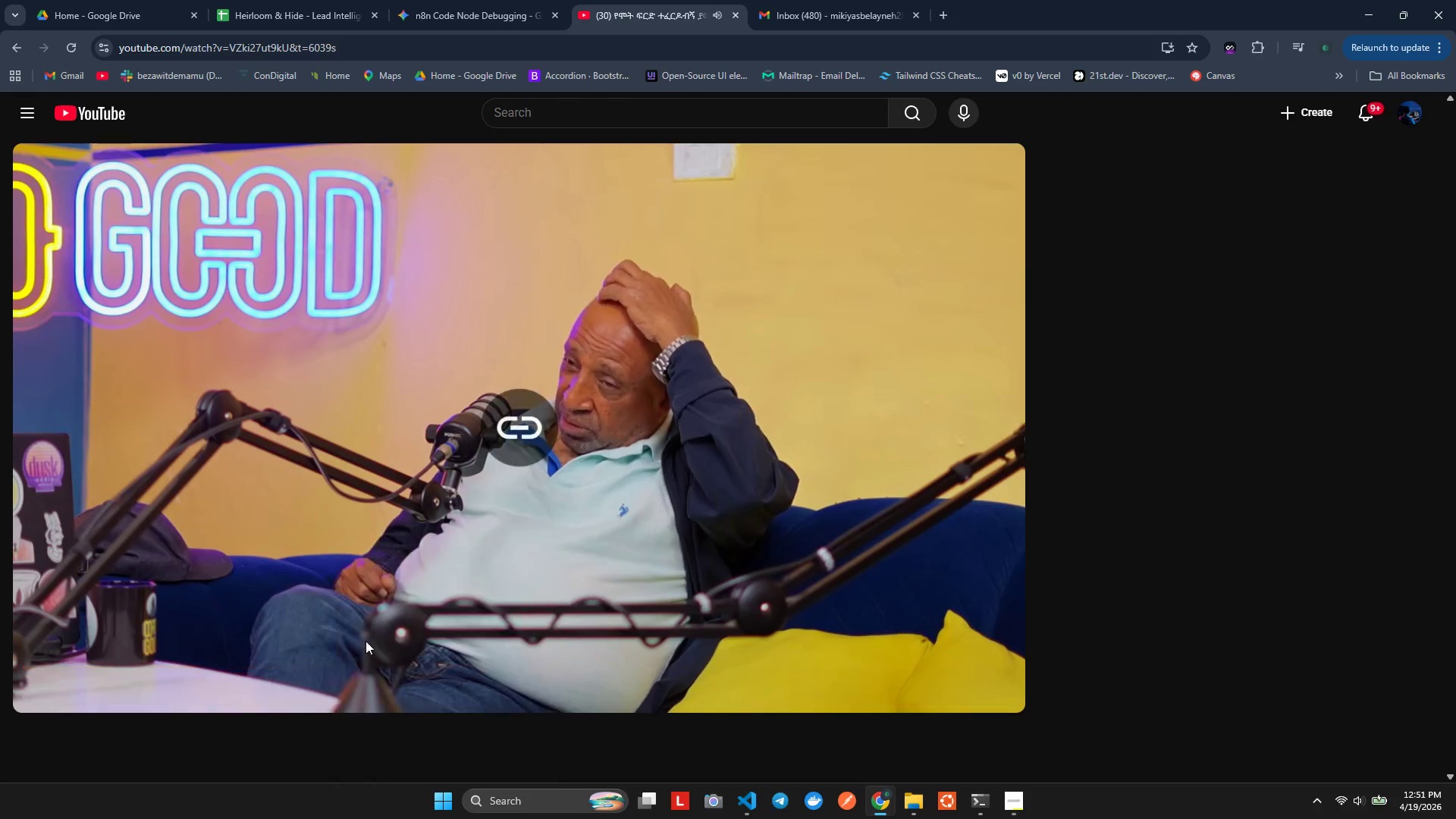 
key(Control+R)
 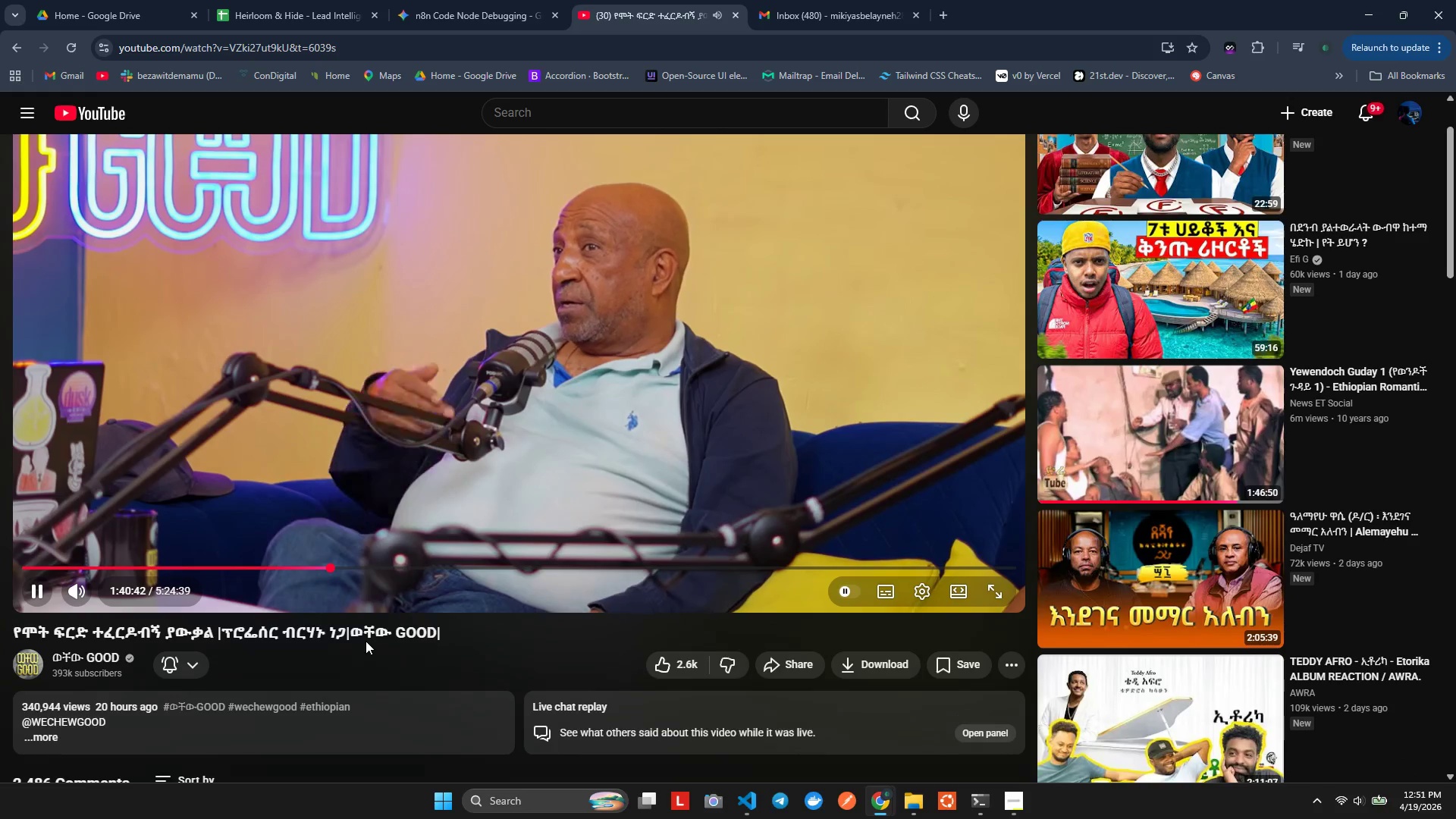 
wait(7.31)
 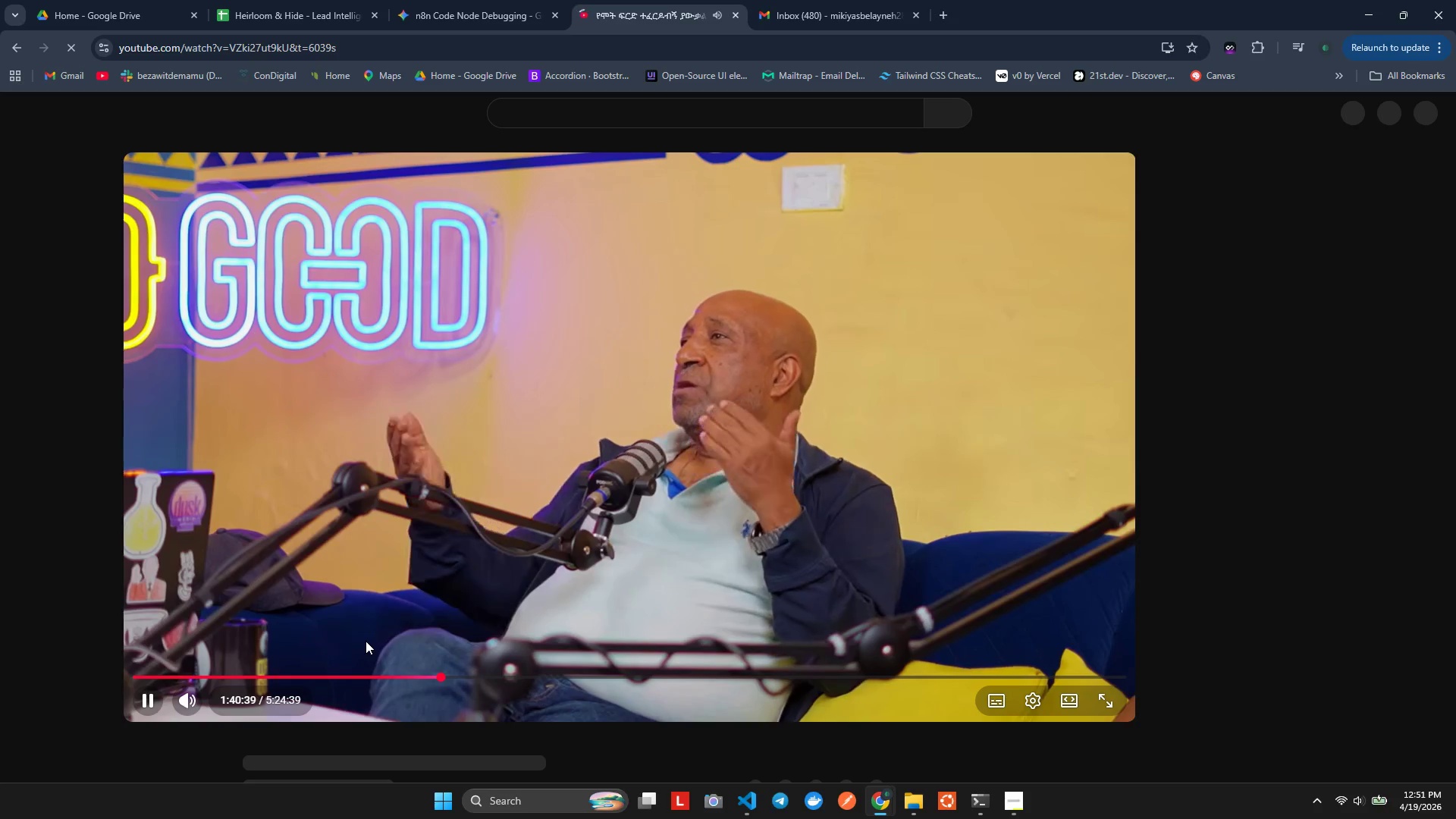 
left_click([191, 46])
 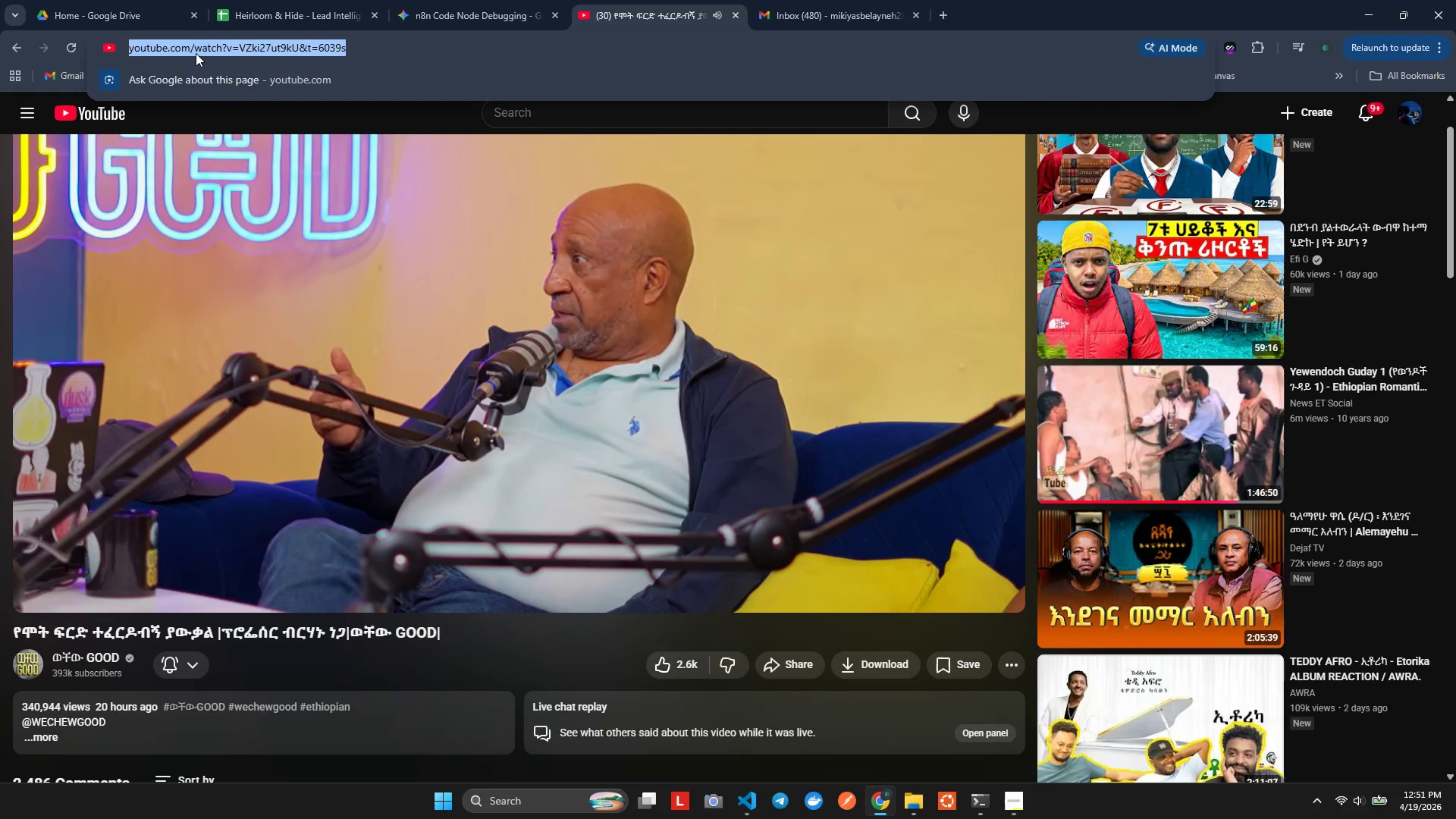 
key(Control+C)
 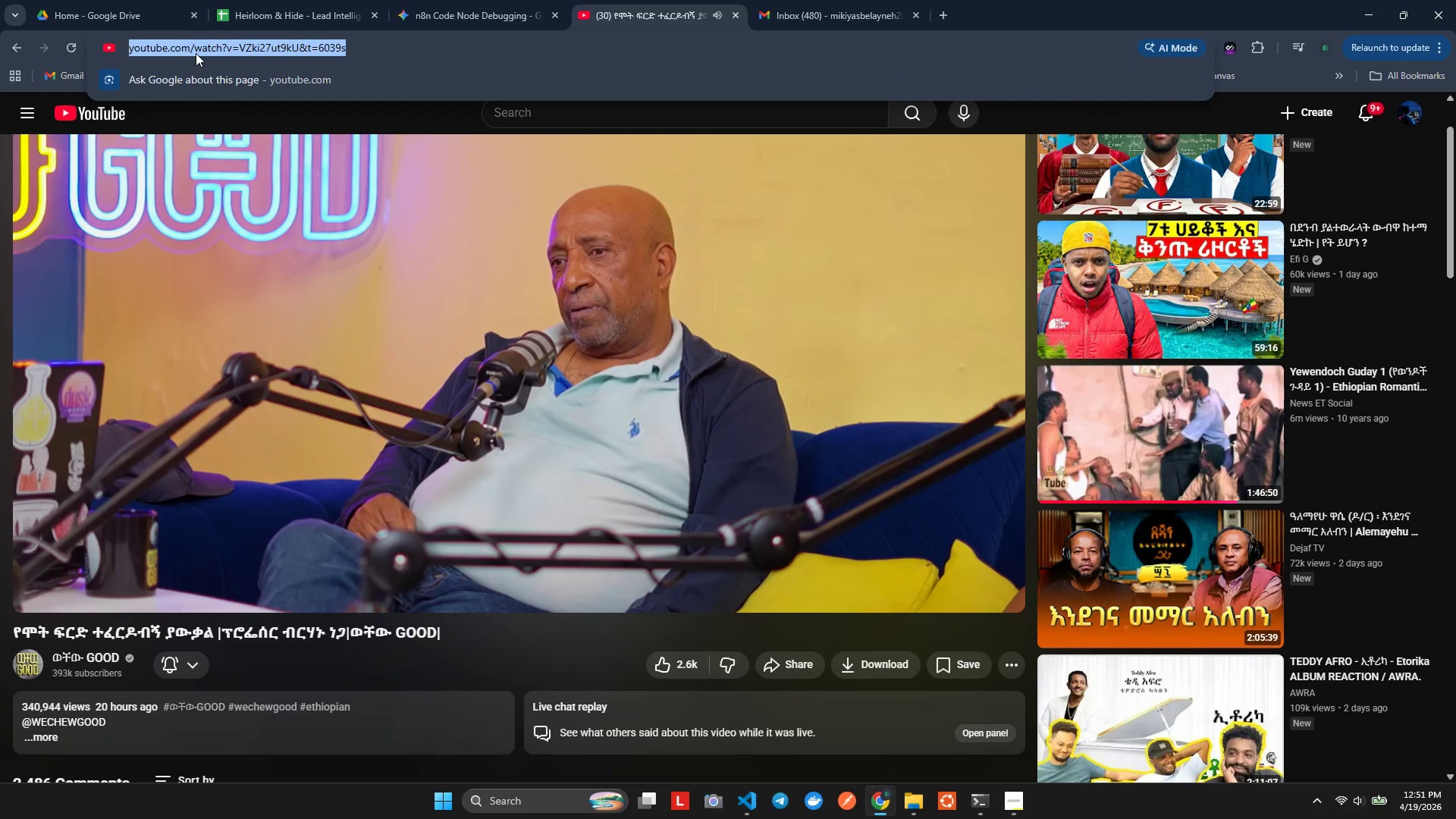 
key(Enter)
 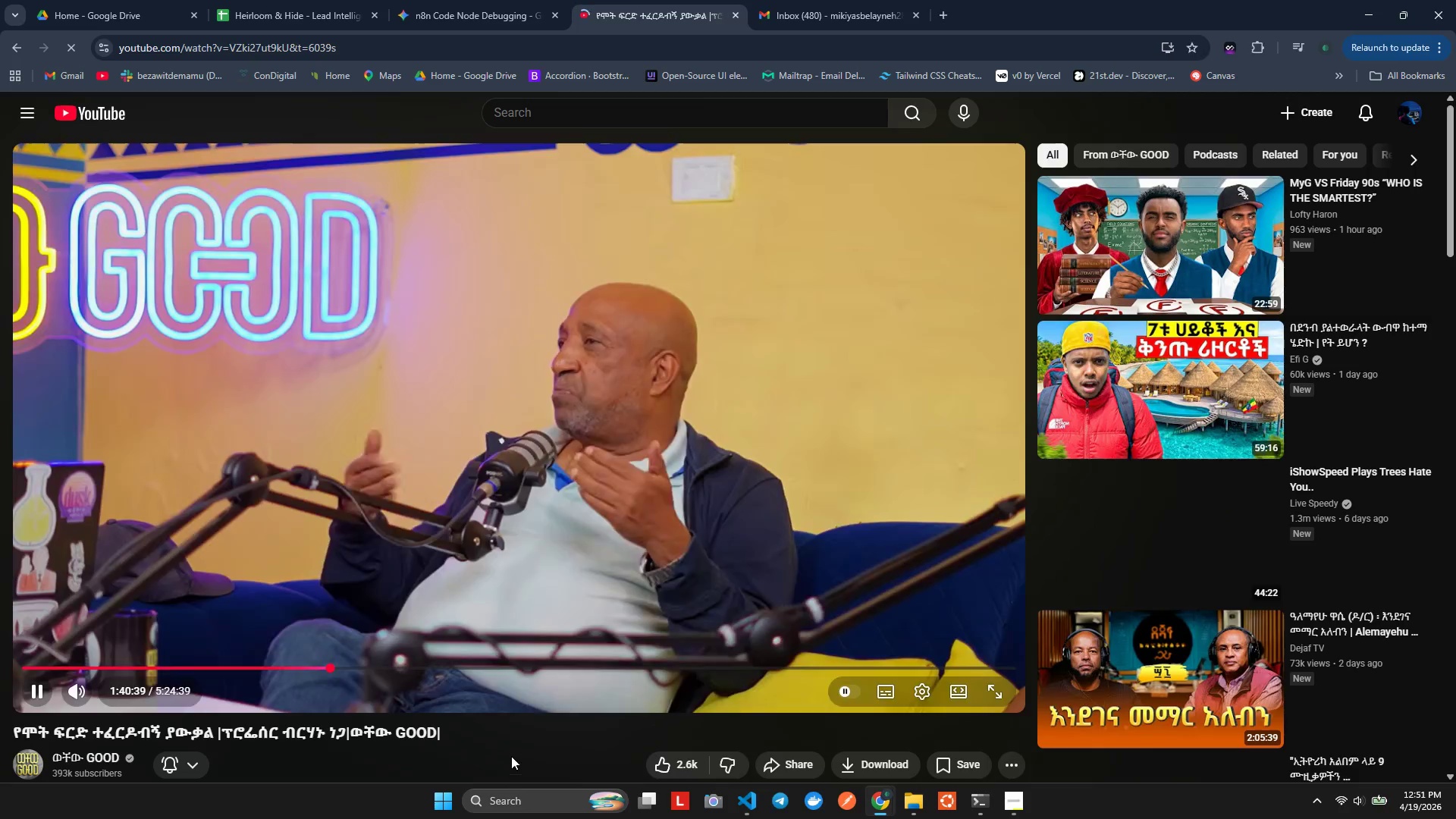 
wait(5.64)
 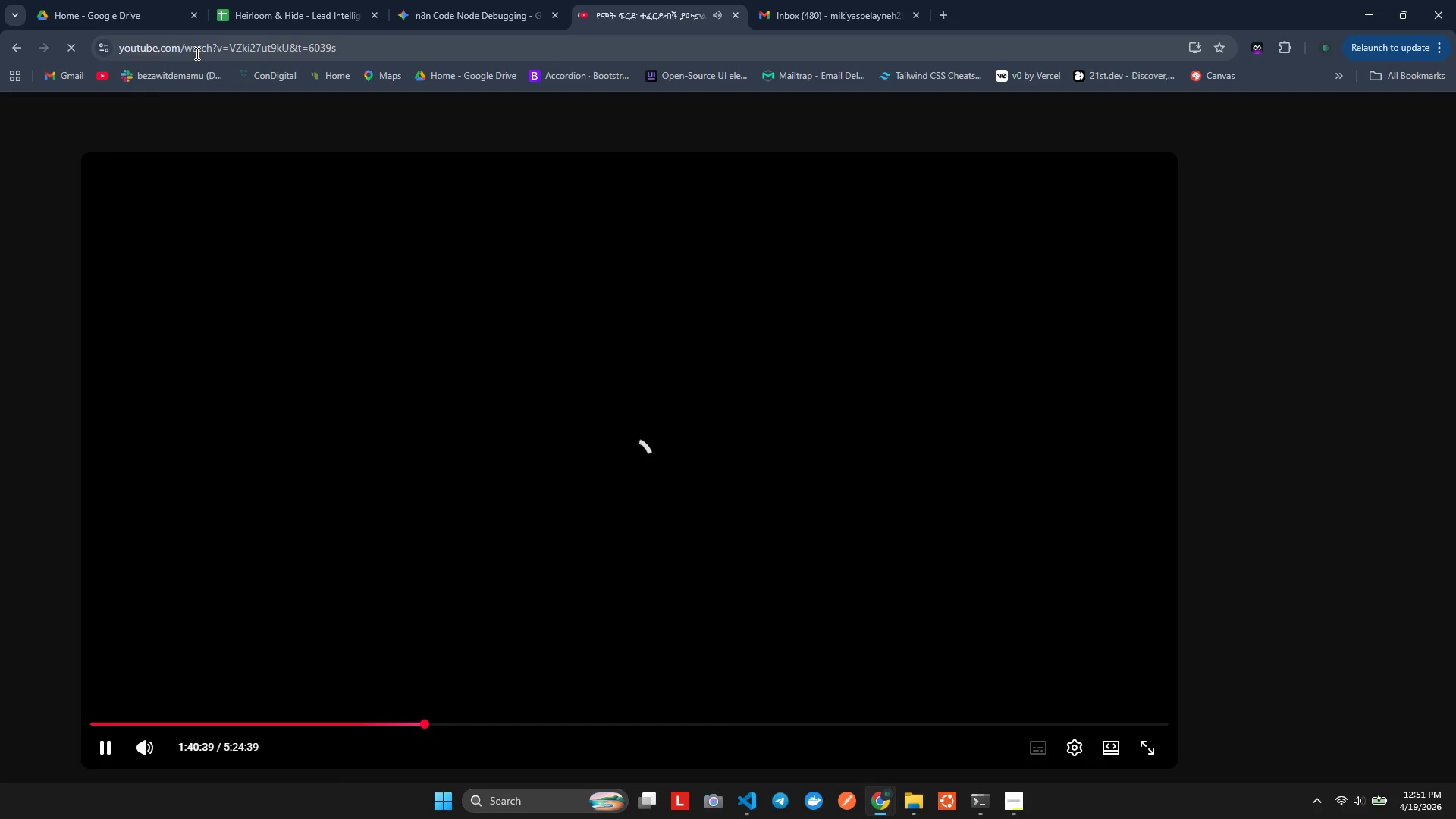 
left_click([491, 662])
 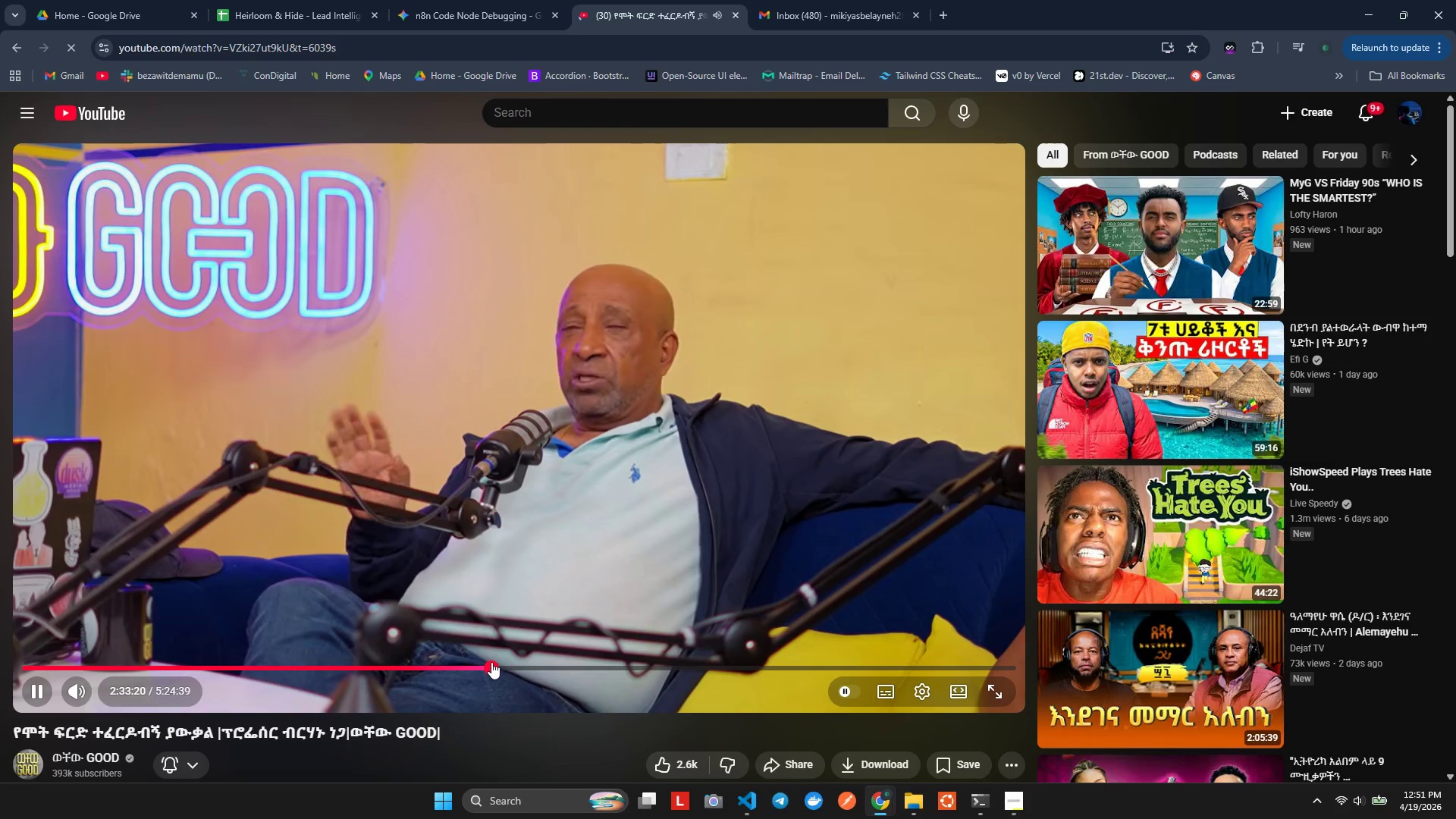 
wait(6.36)
 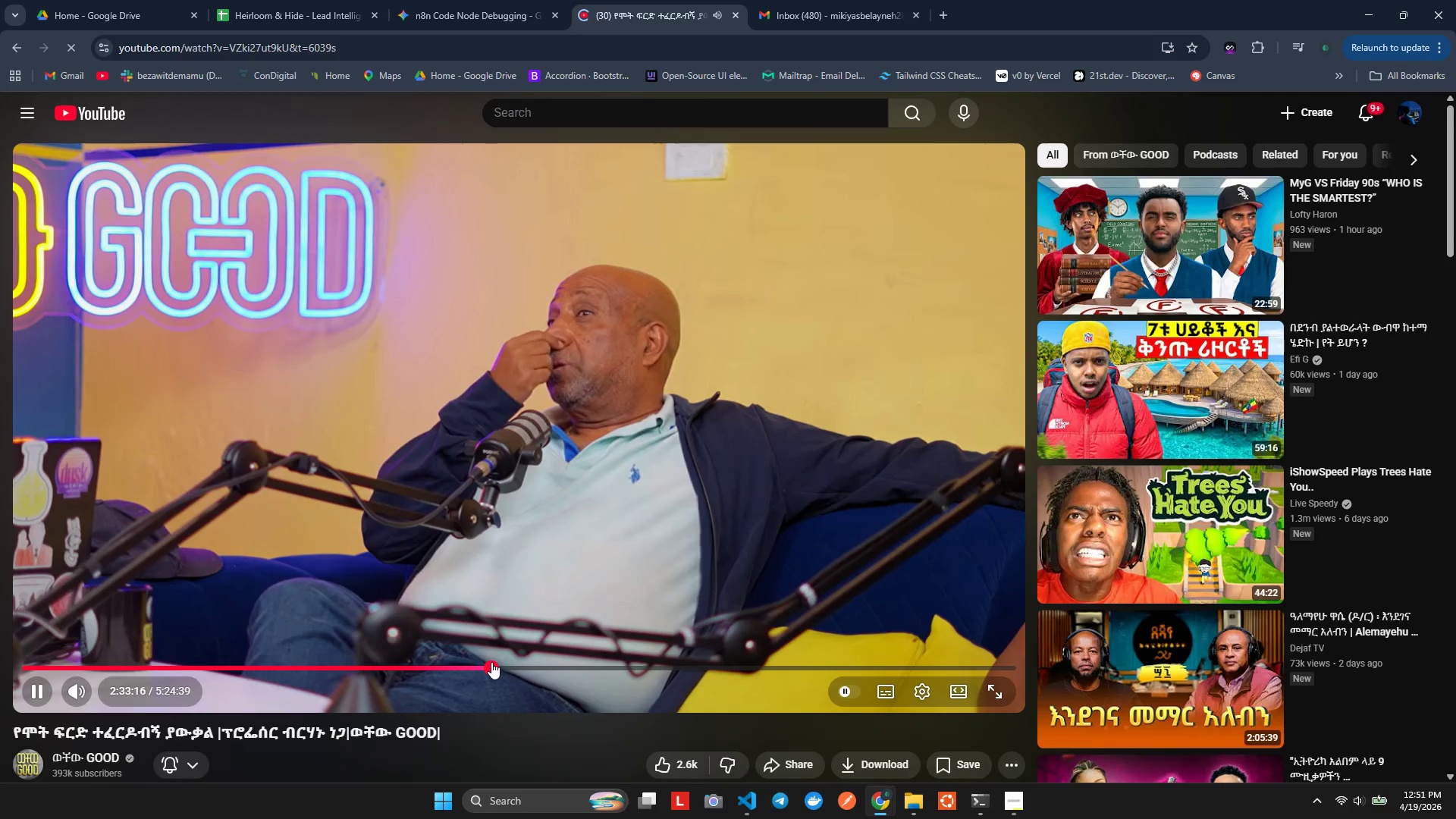 
left_click([558, 663])
 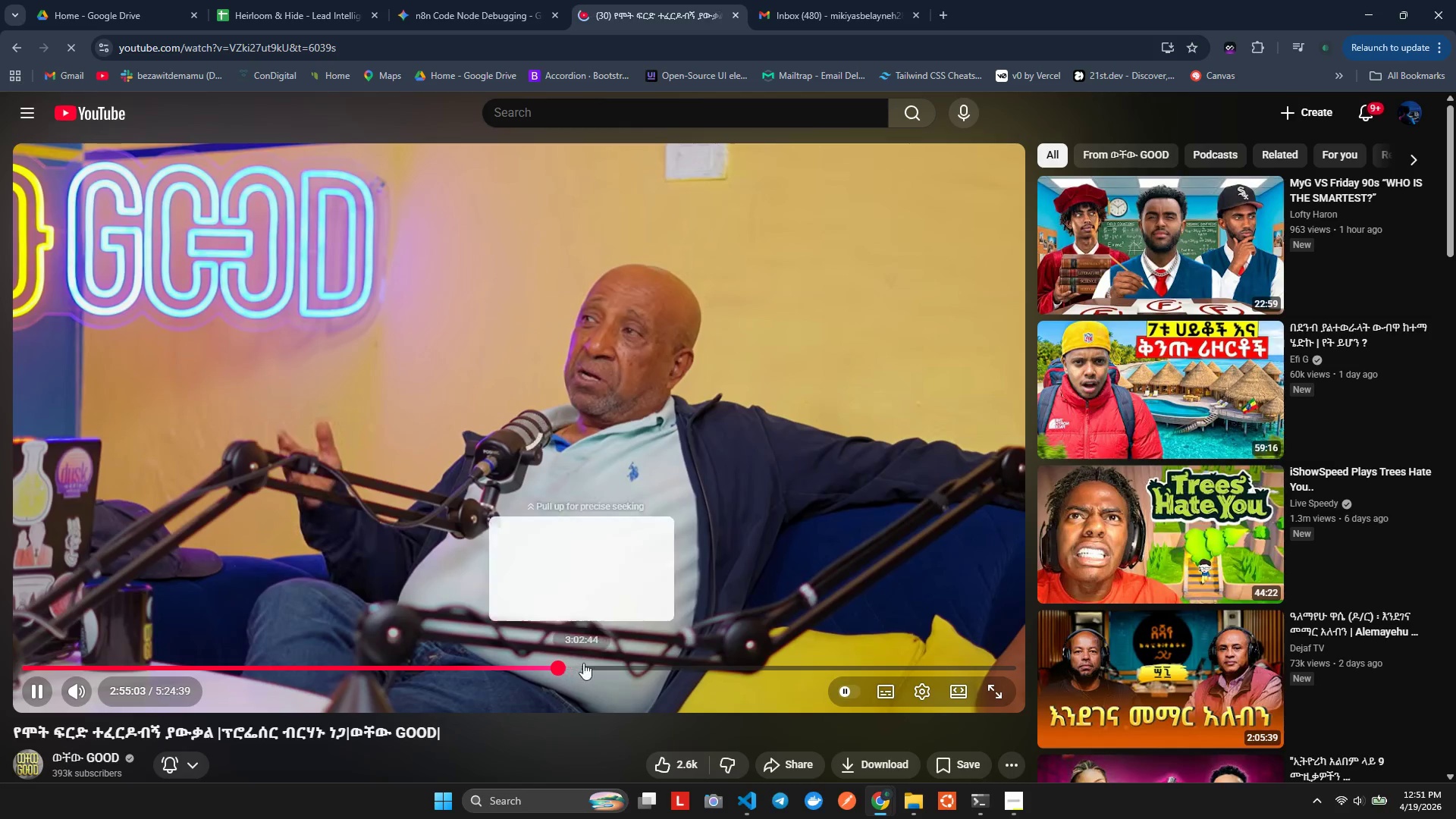 
left_click([619, 662])
 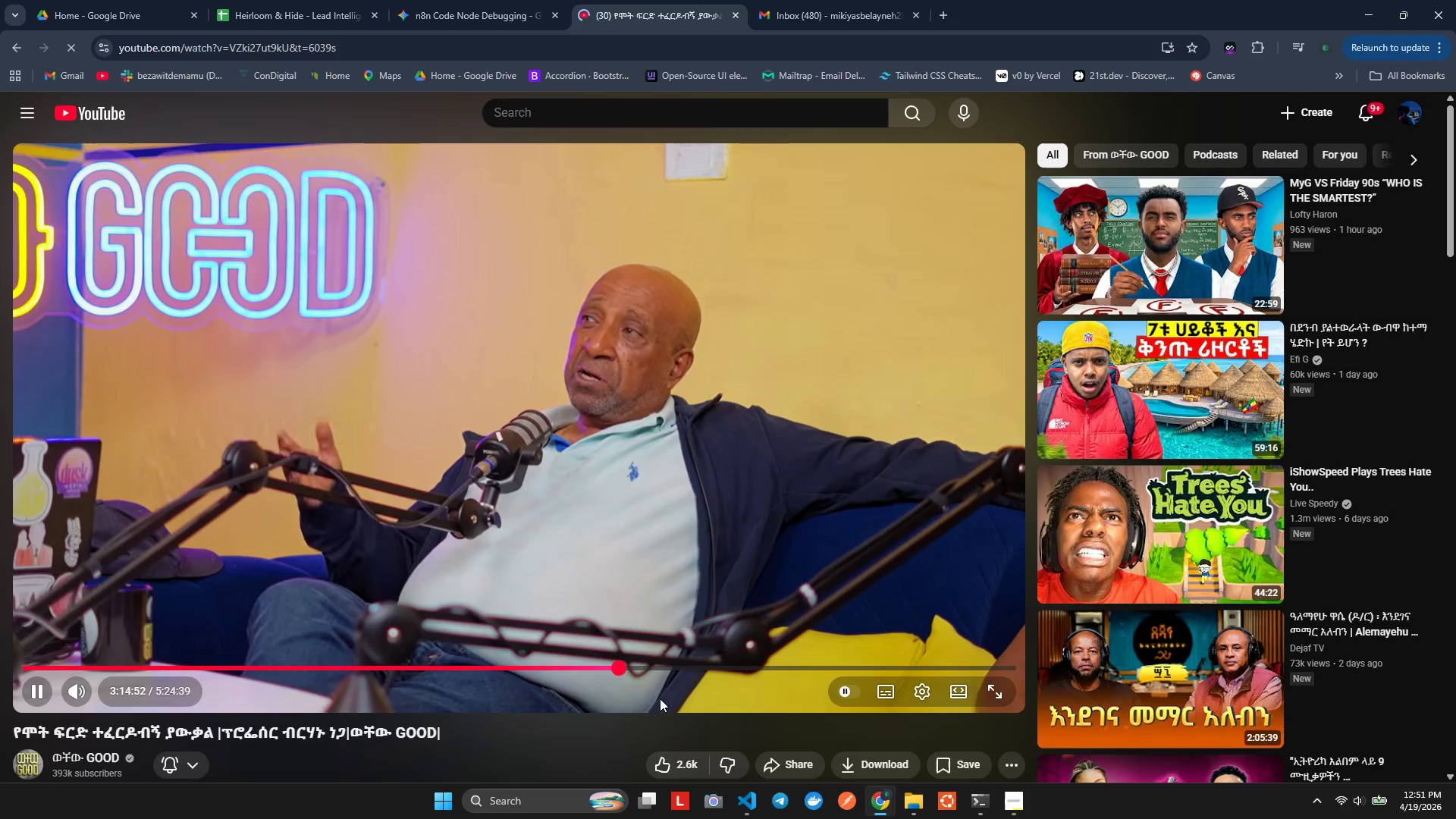 
wait(5.48)
 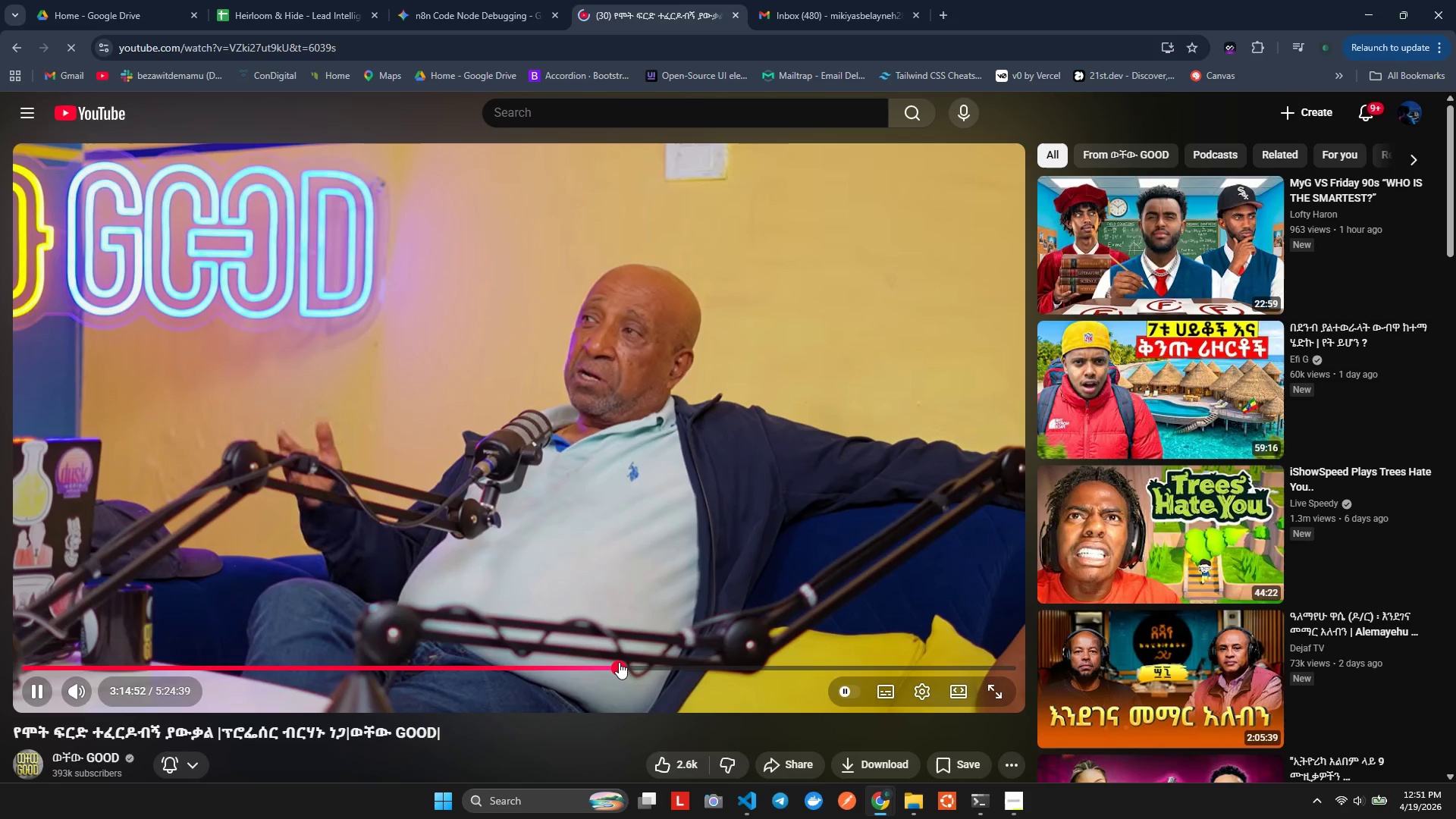 
left_click([926, 691])
 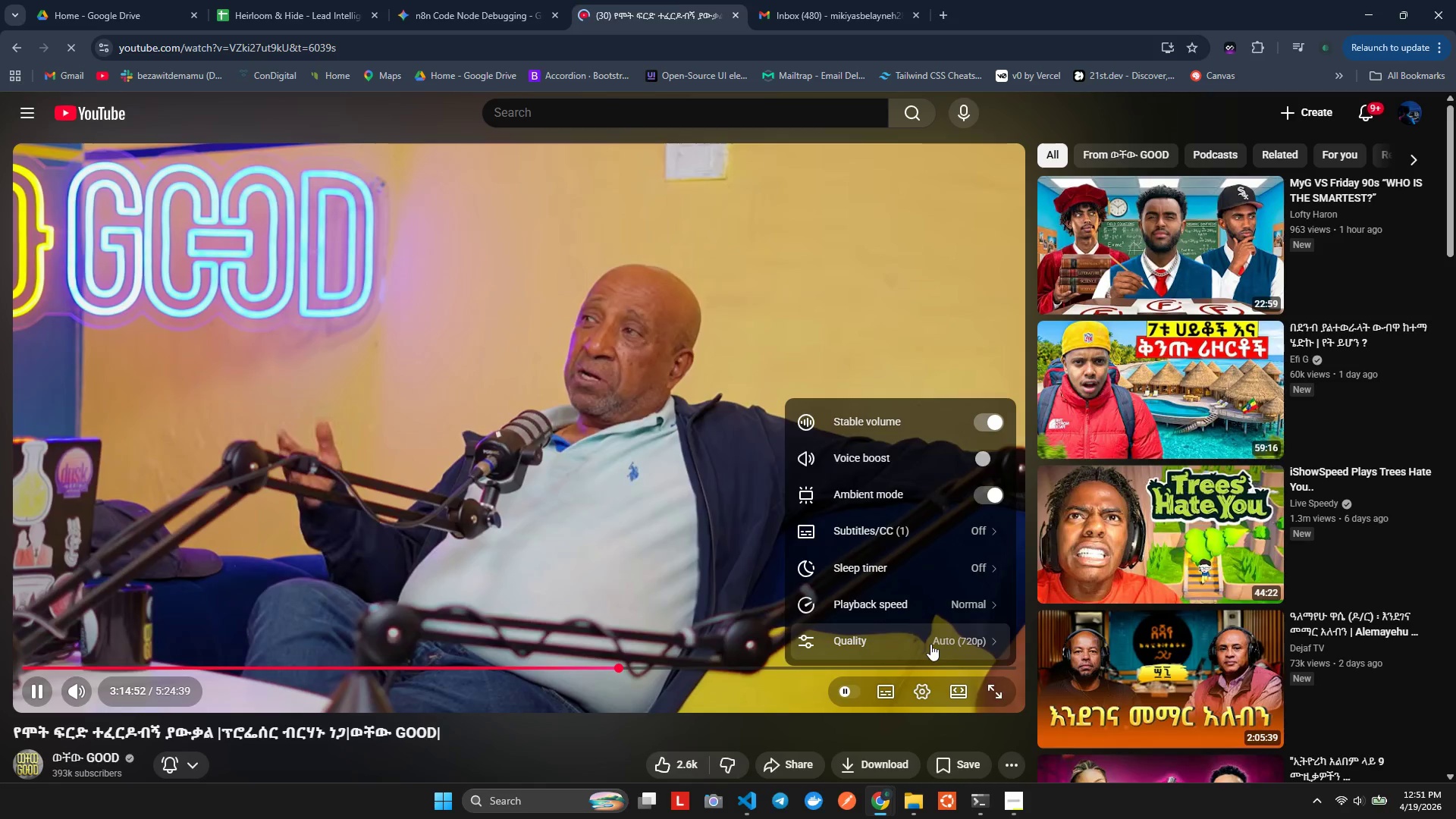 
left_click([930, 644])
 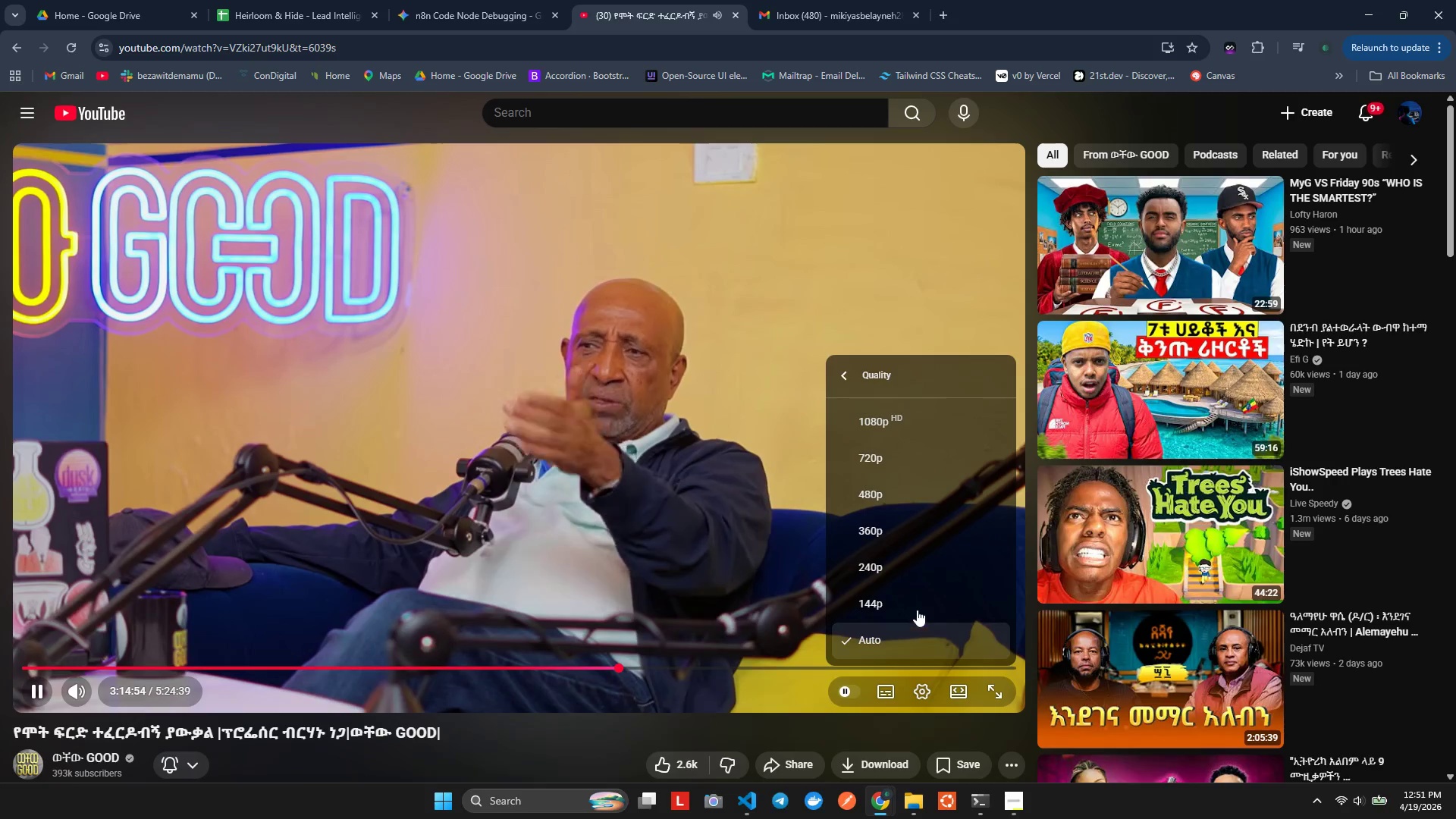 
left_click([912, 601])
 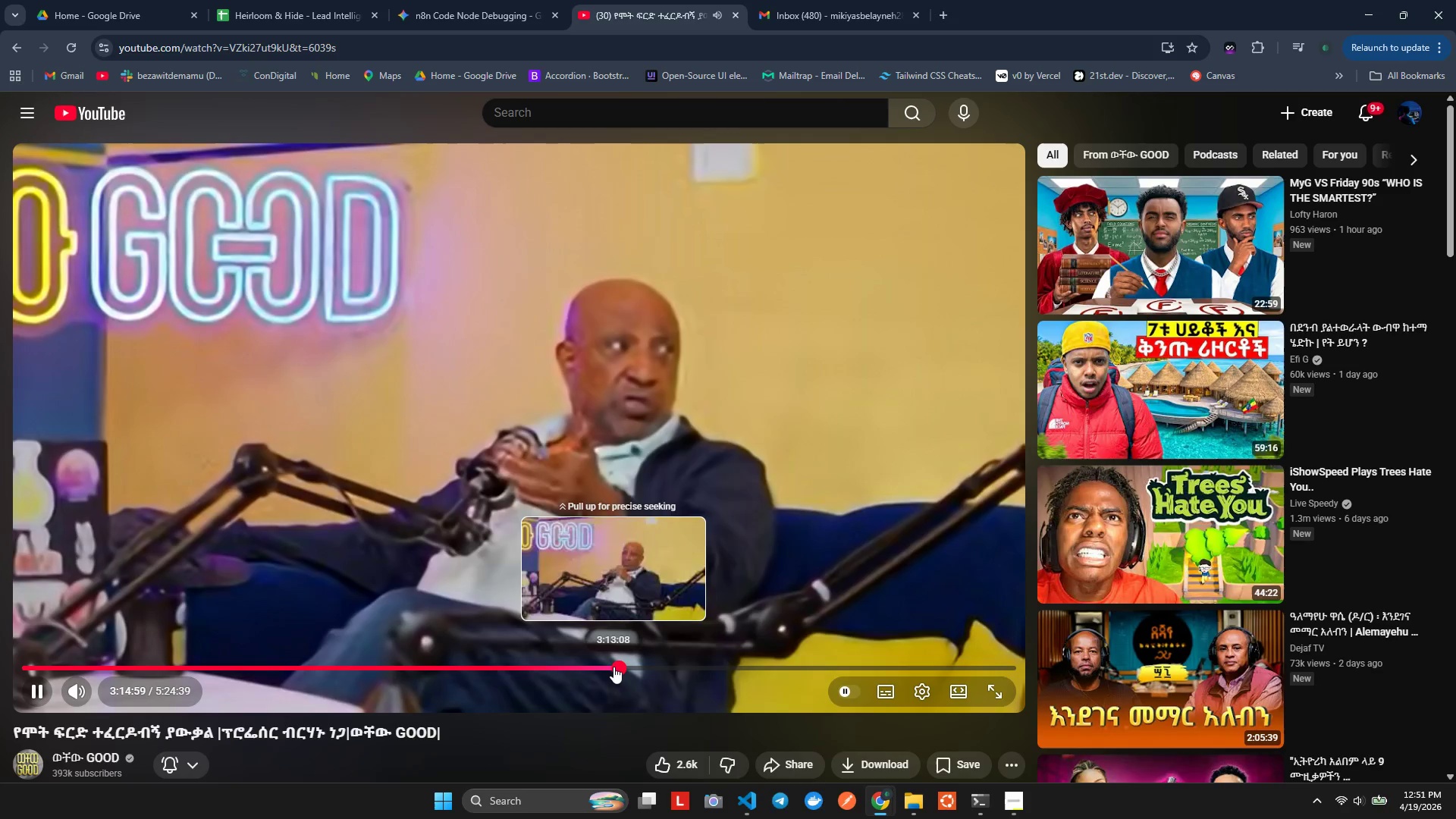 
wait(5.73)
 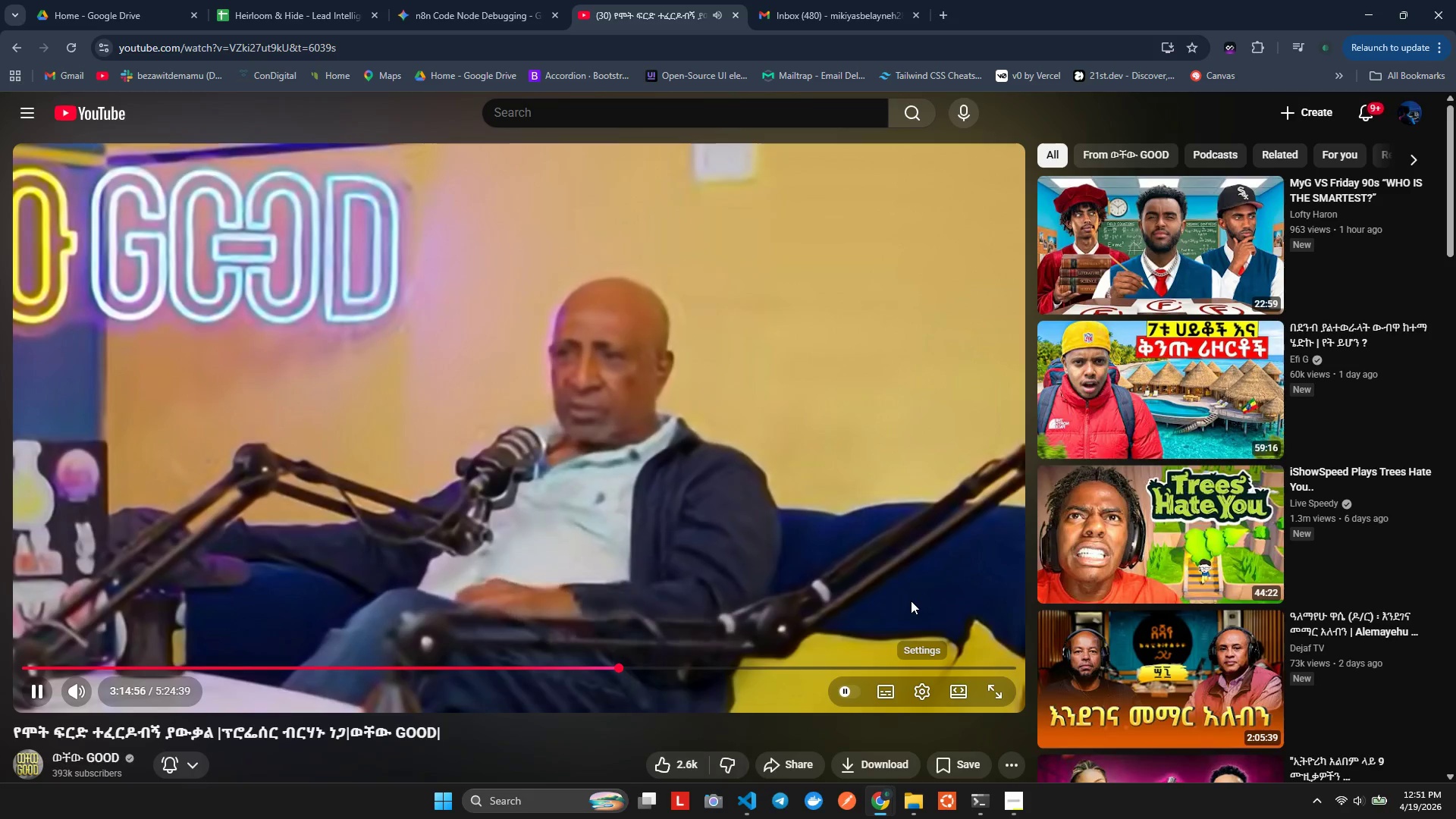 
left_click([613, 667])
 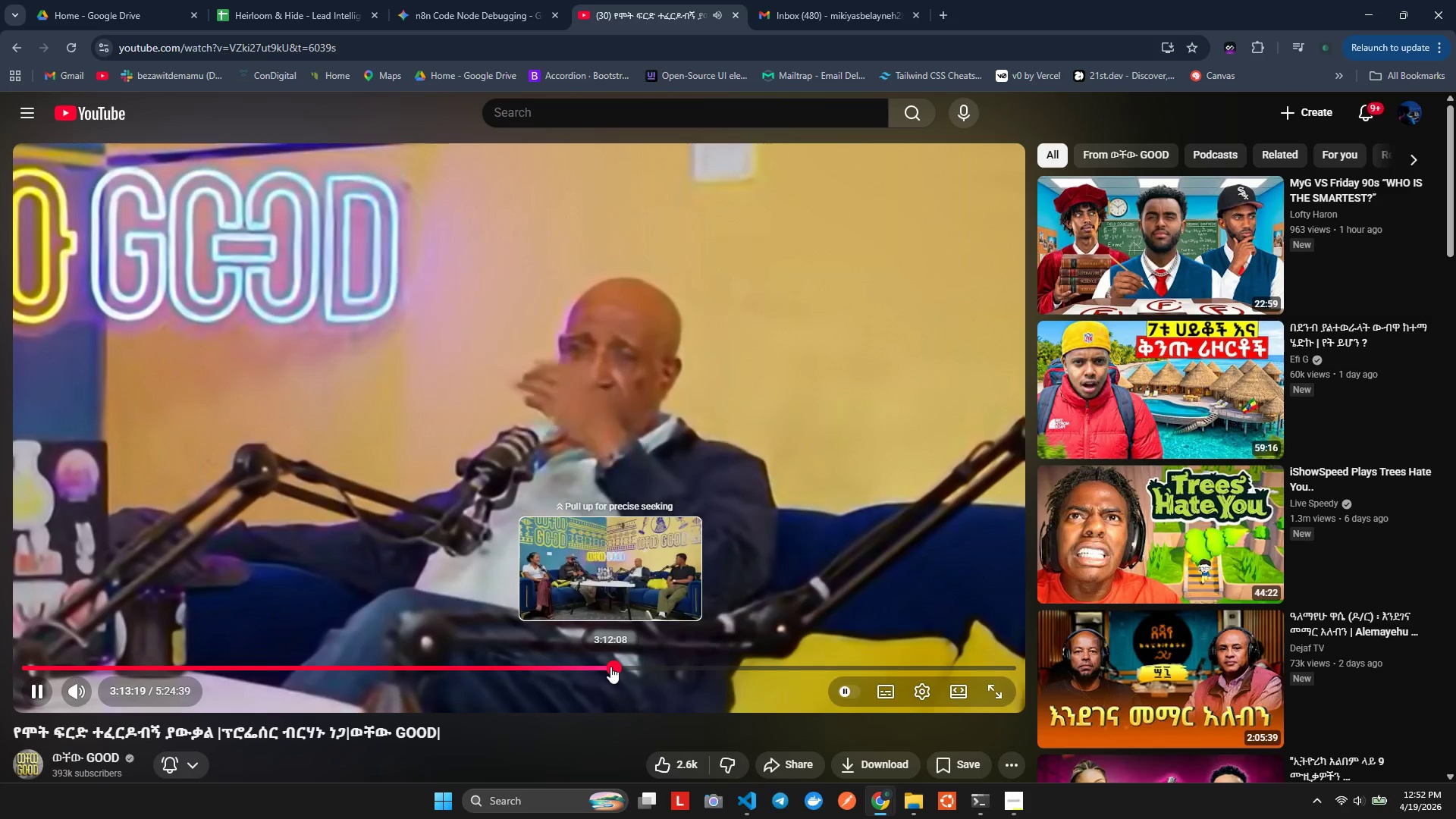 
wait(16.25)
 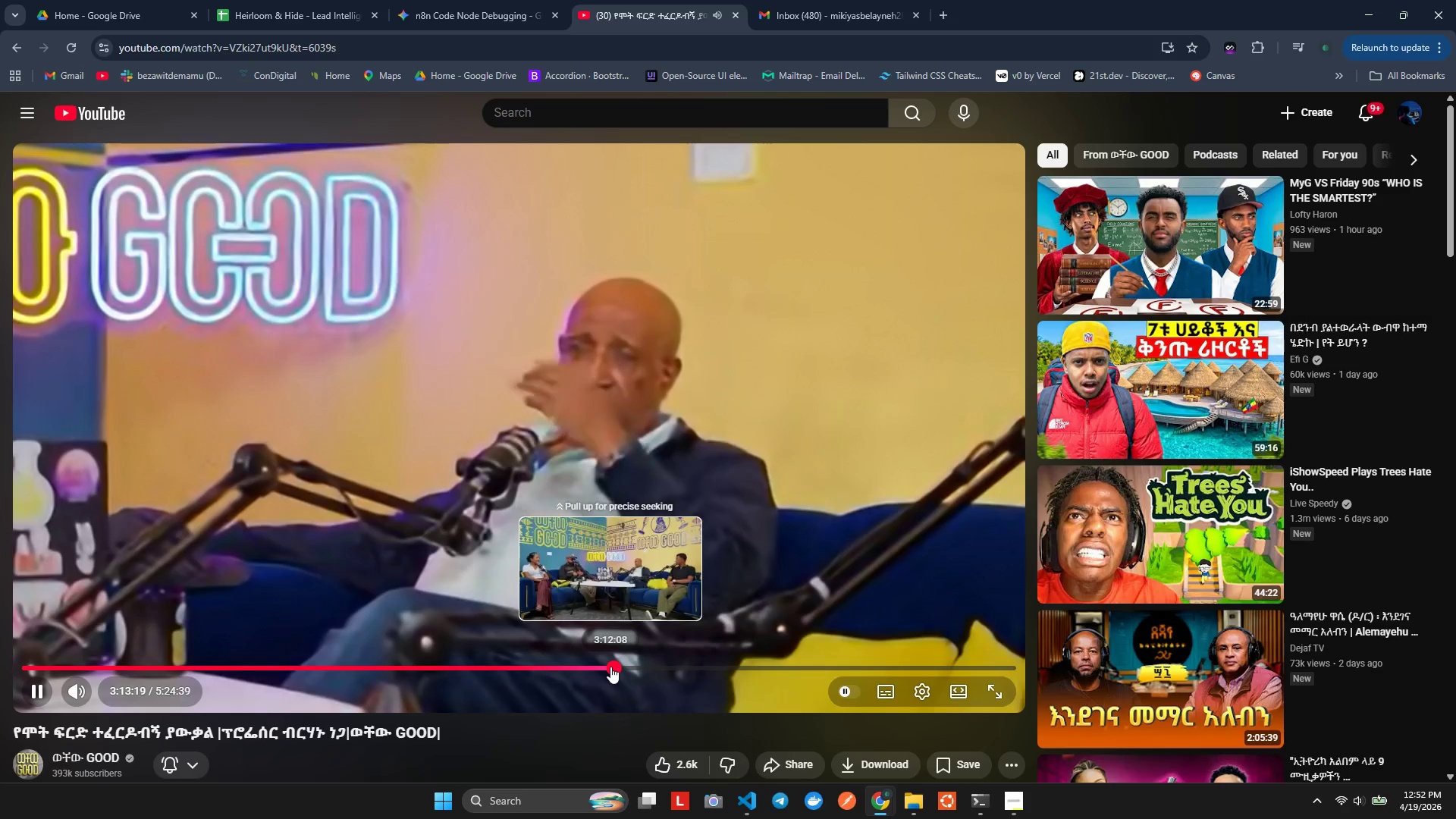 
left_click([609, 667])
 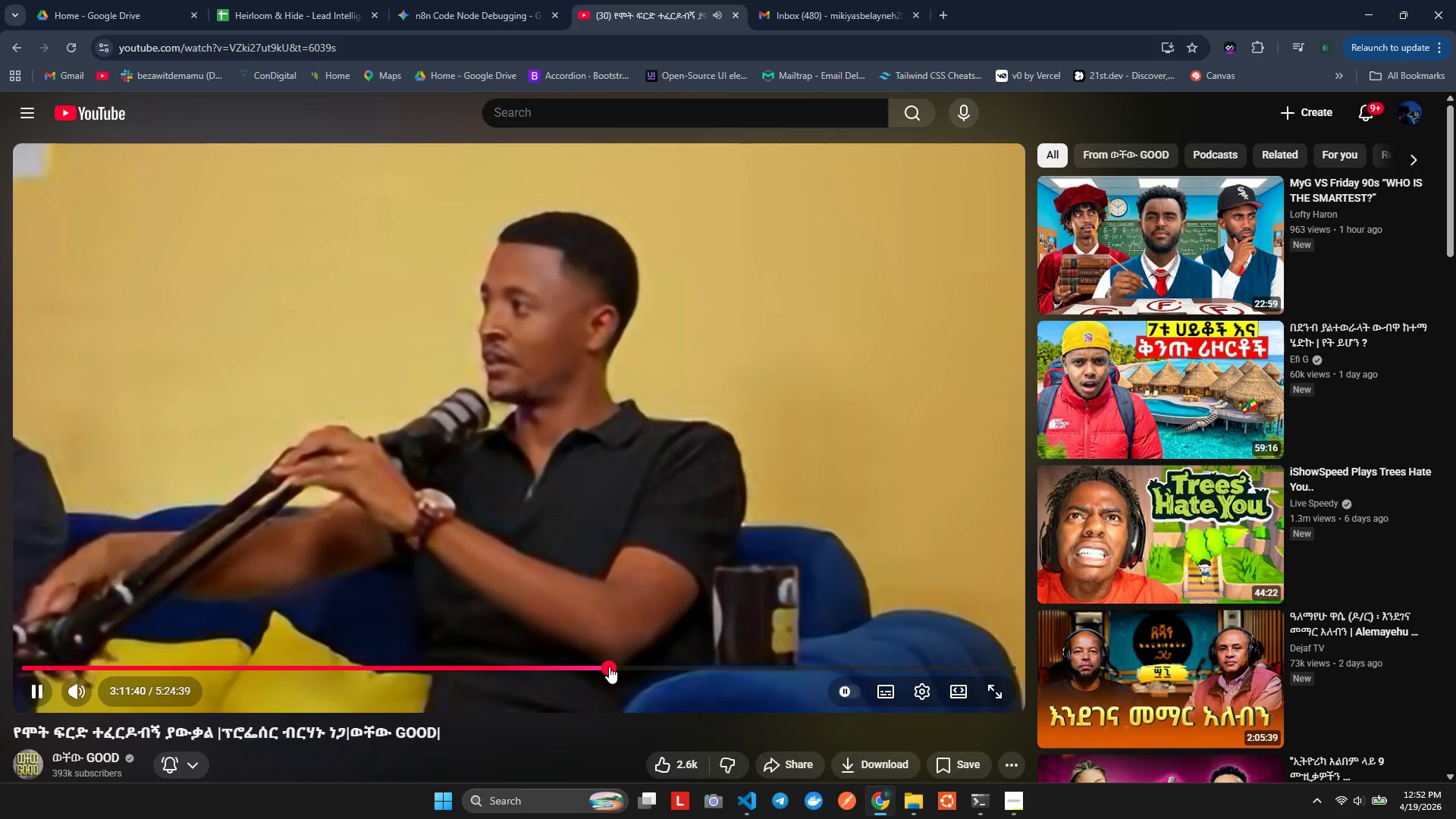 
wait(8.17)
 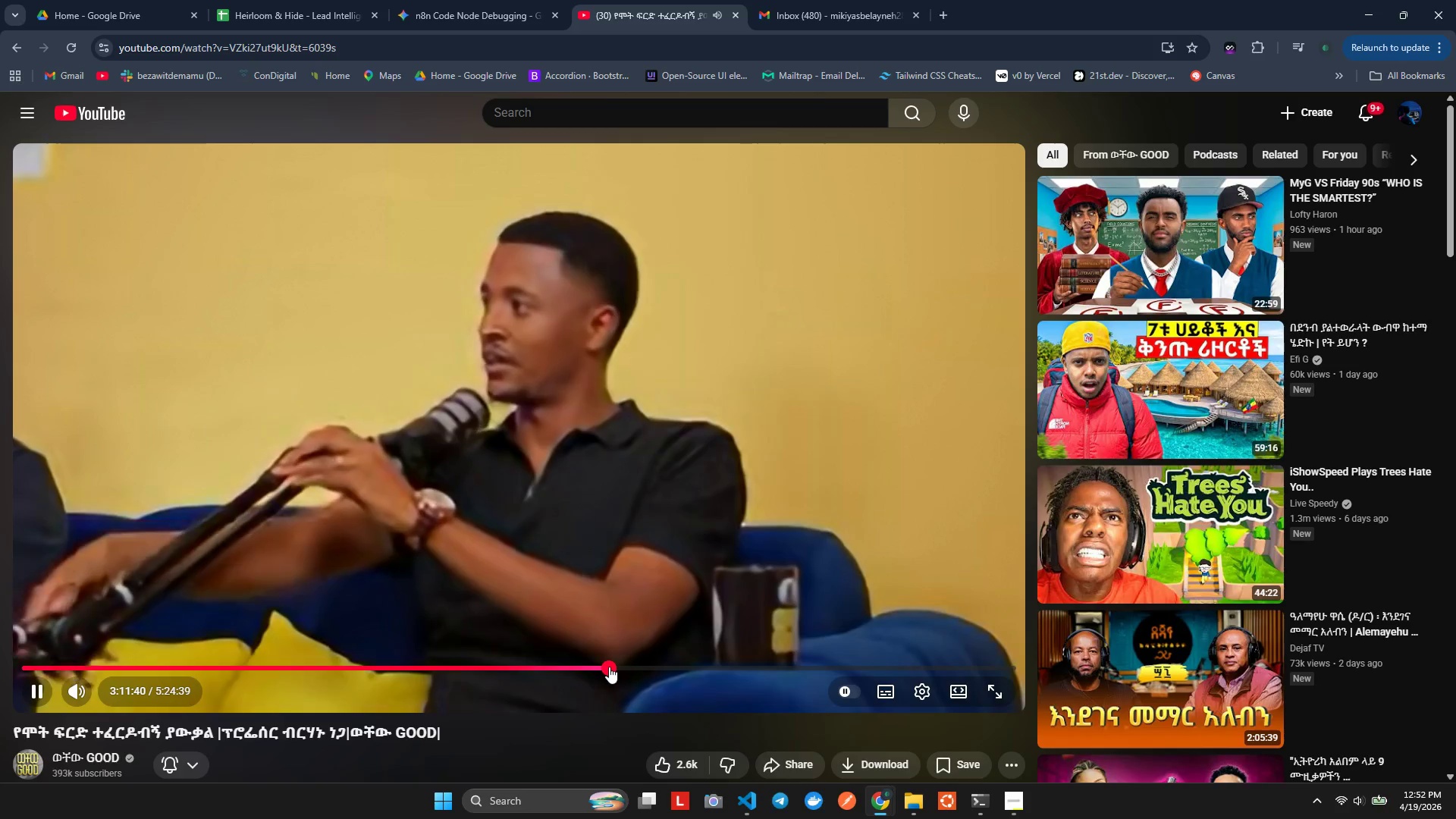 
left_click([601, 667])
 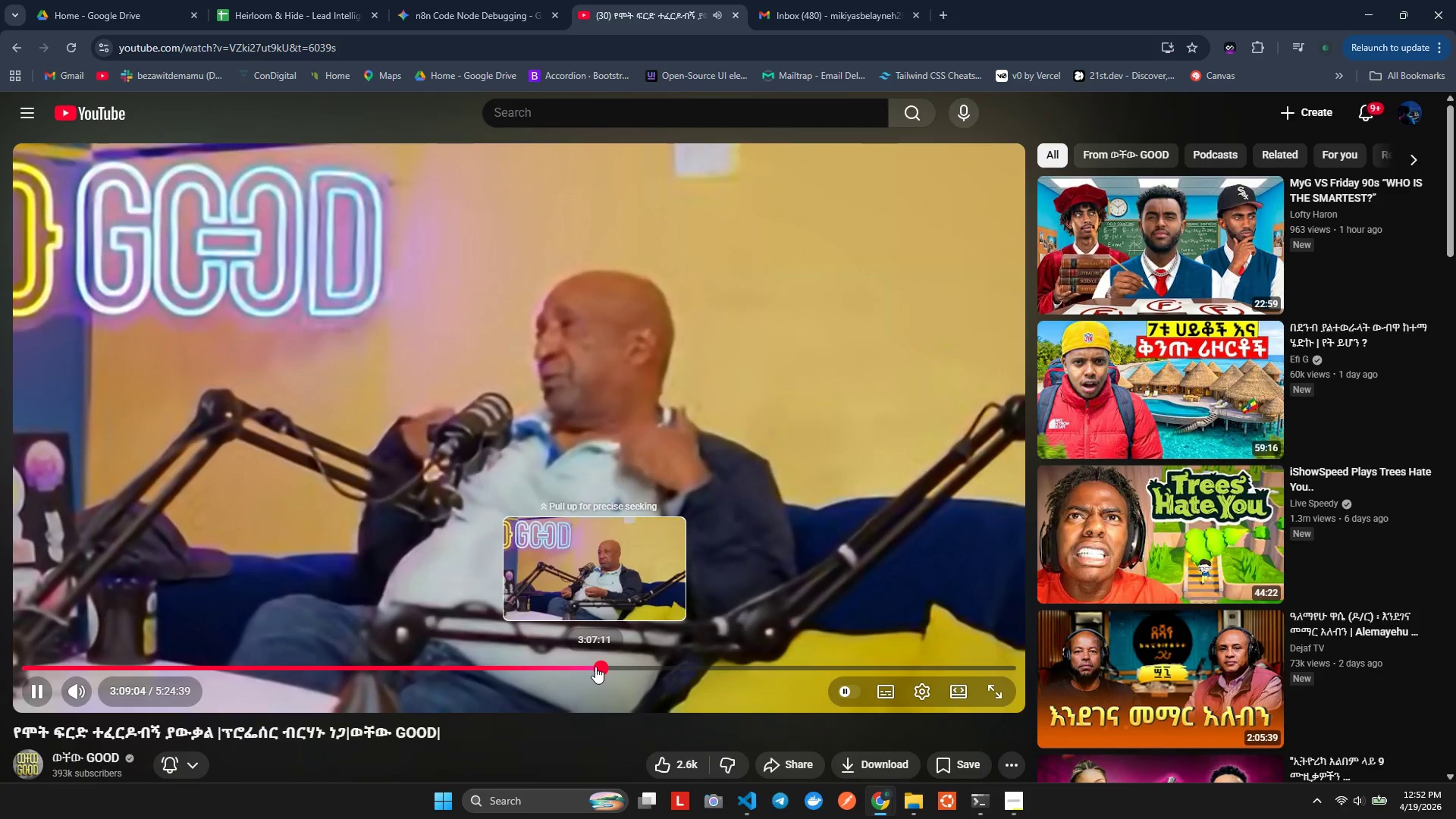 
wait(15.06)
 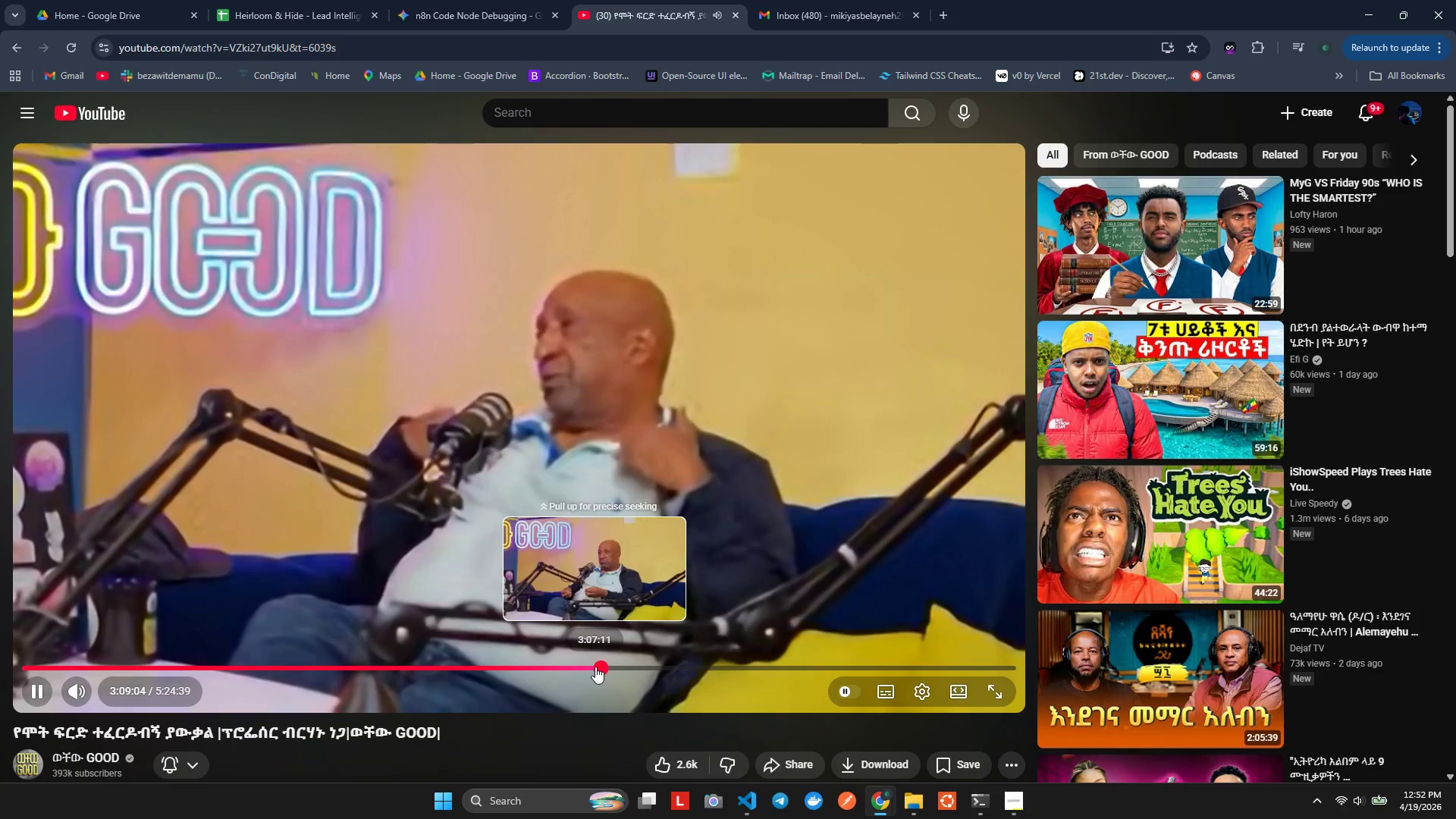 
left_click([592, 665])
 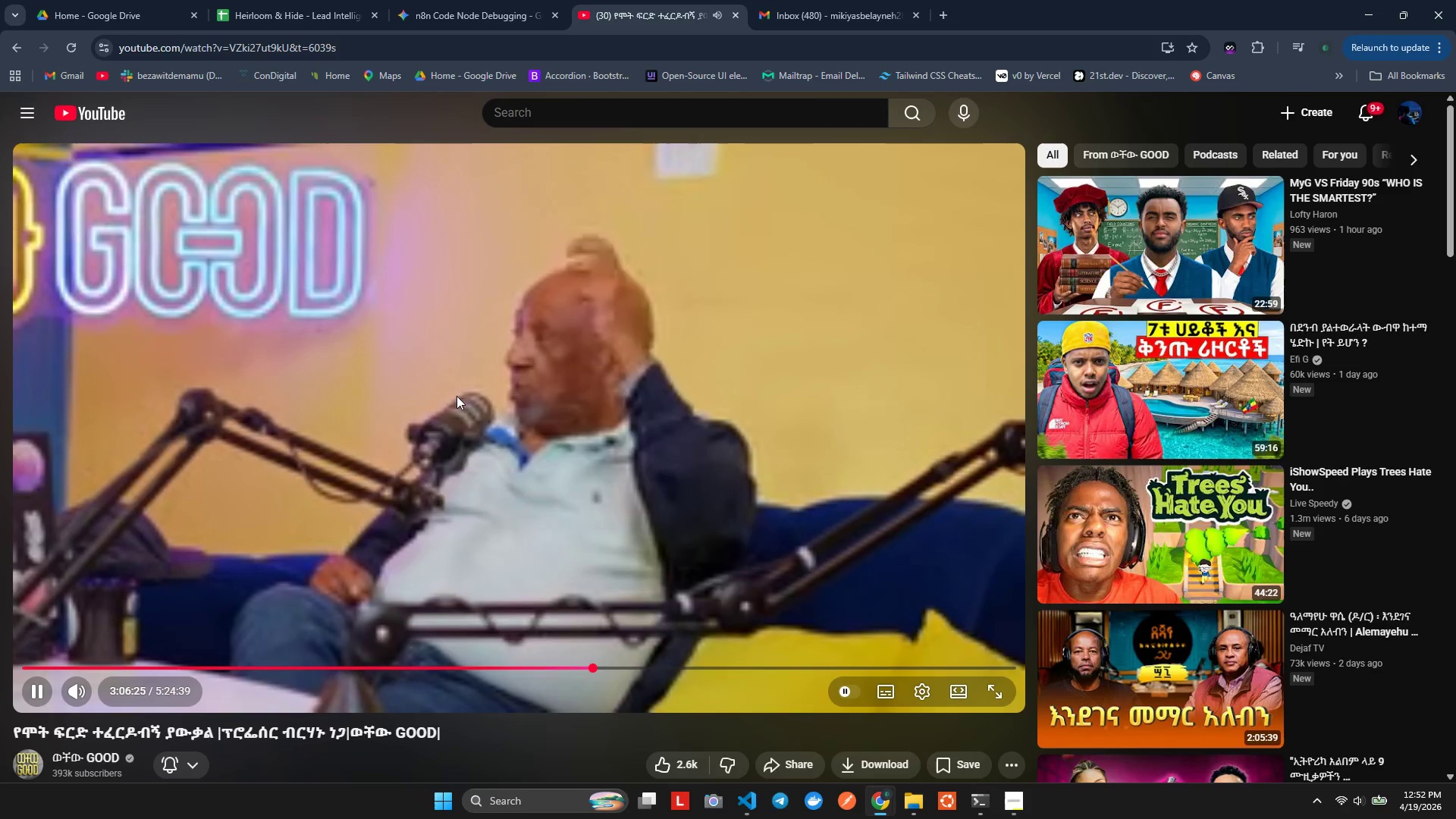 
wait(19.67)
 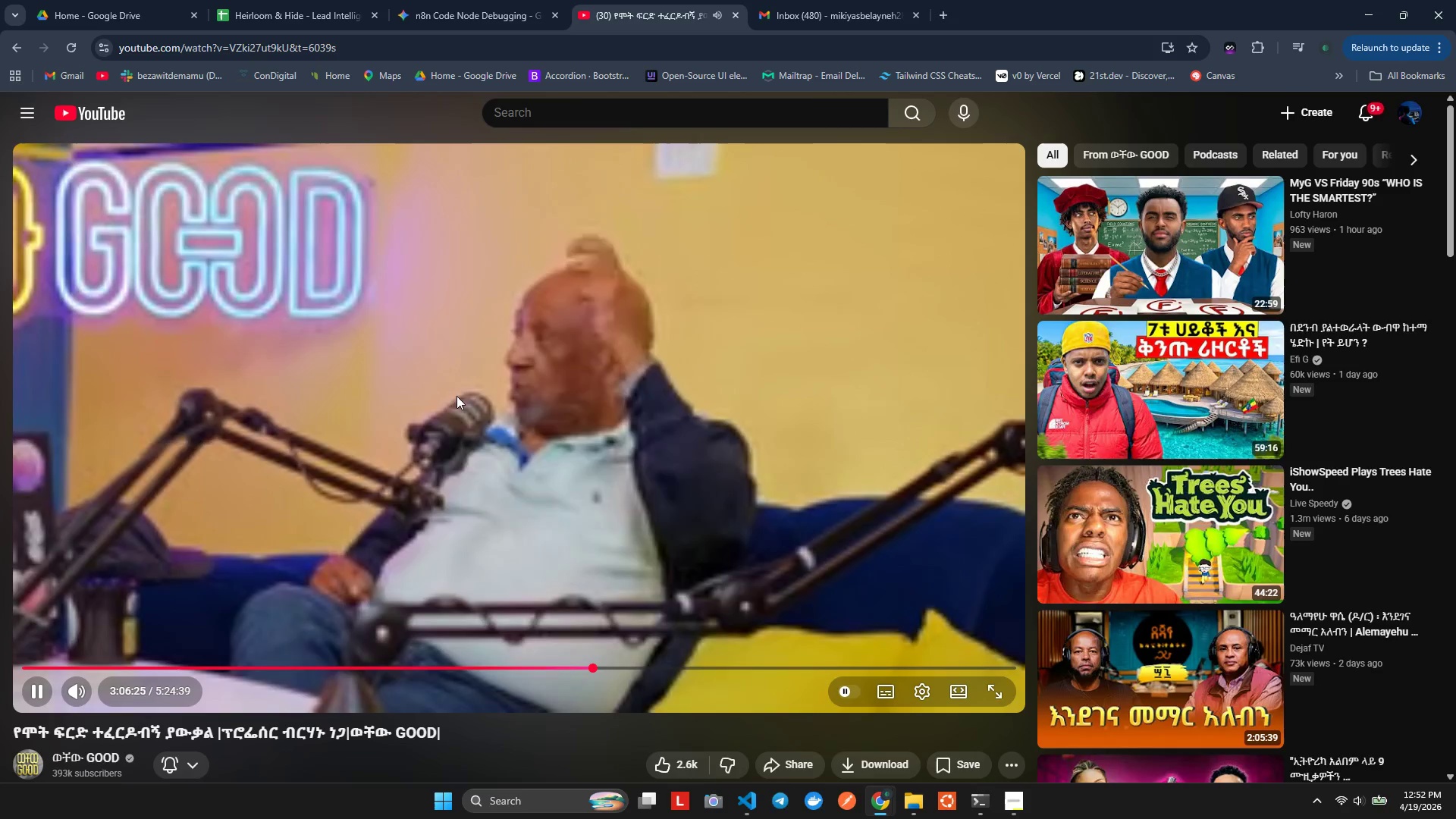 
key(ArrowLeft)
 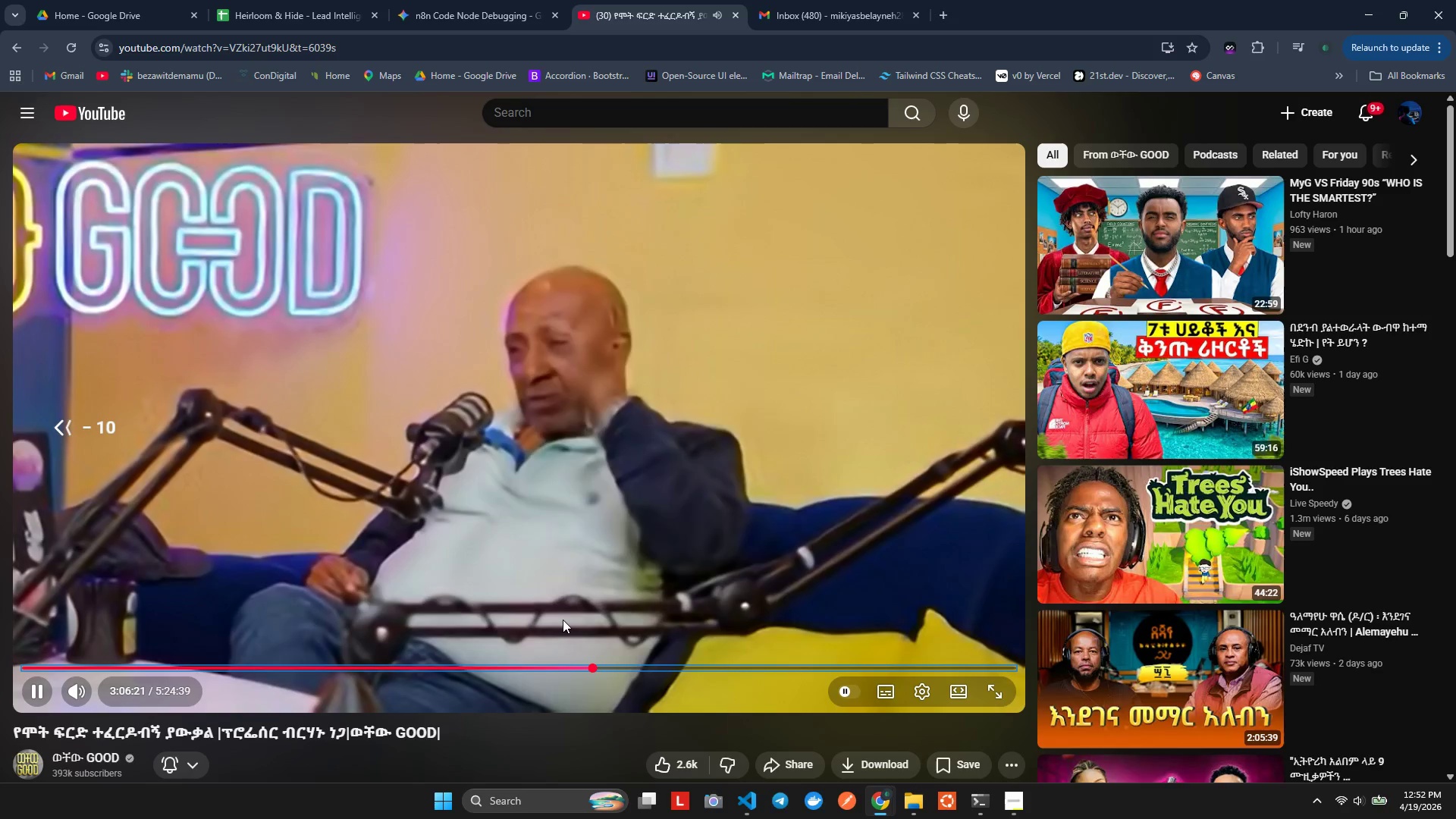 
key(ArrowLeft)
 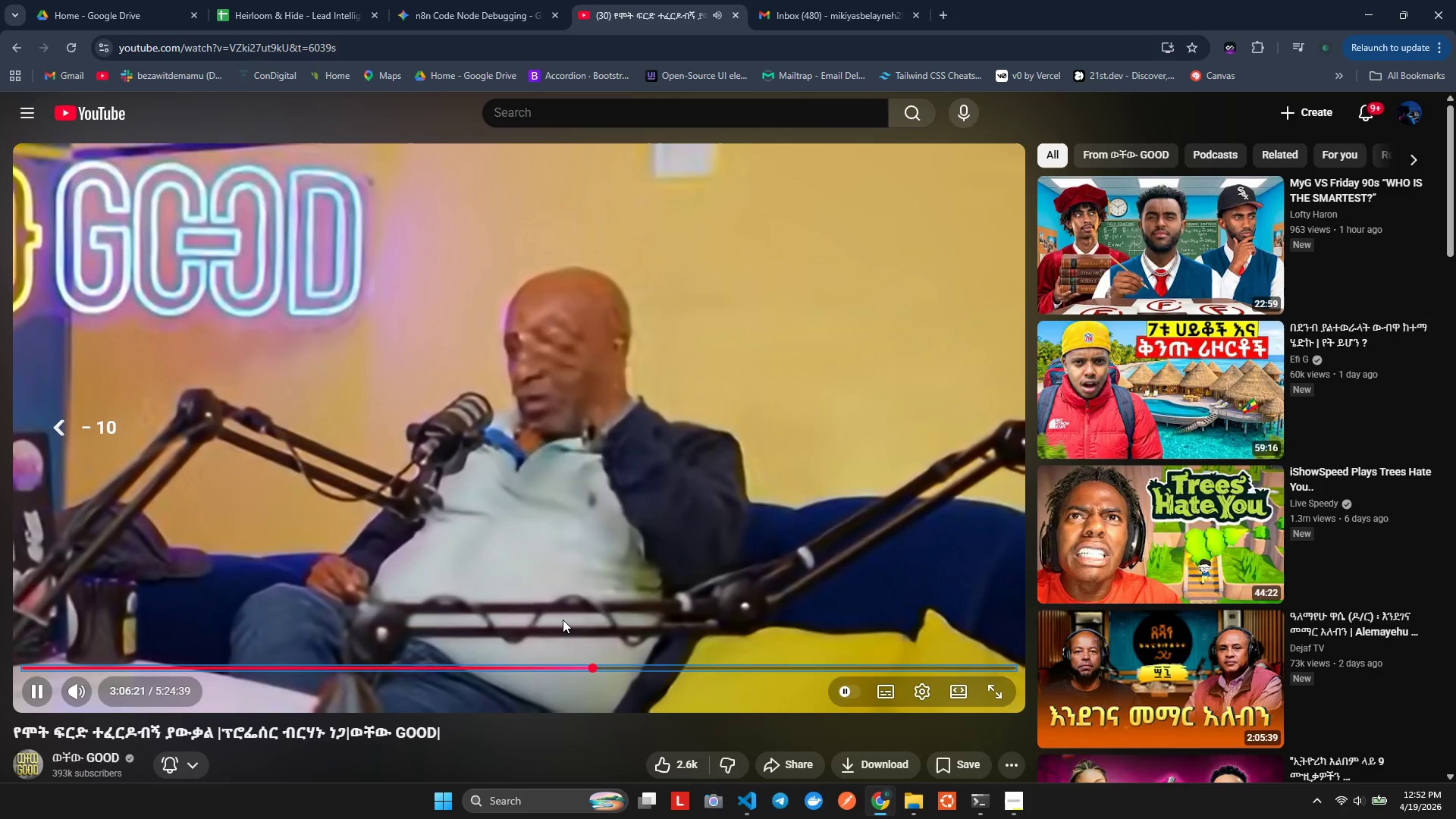 
key(ArrowLeft)
 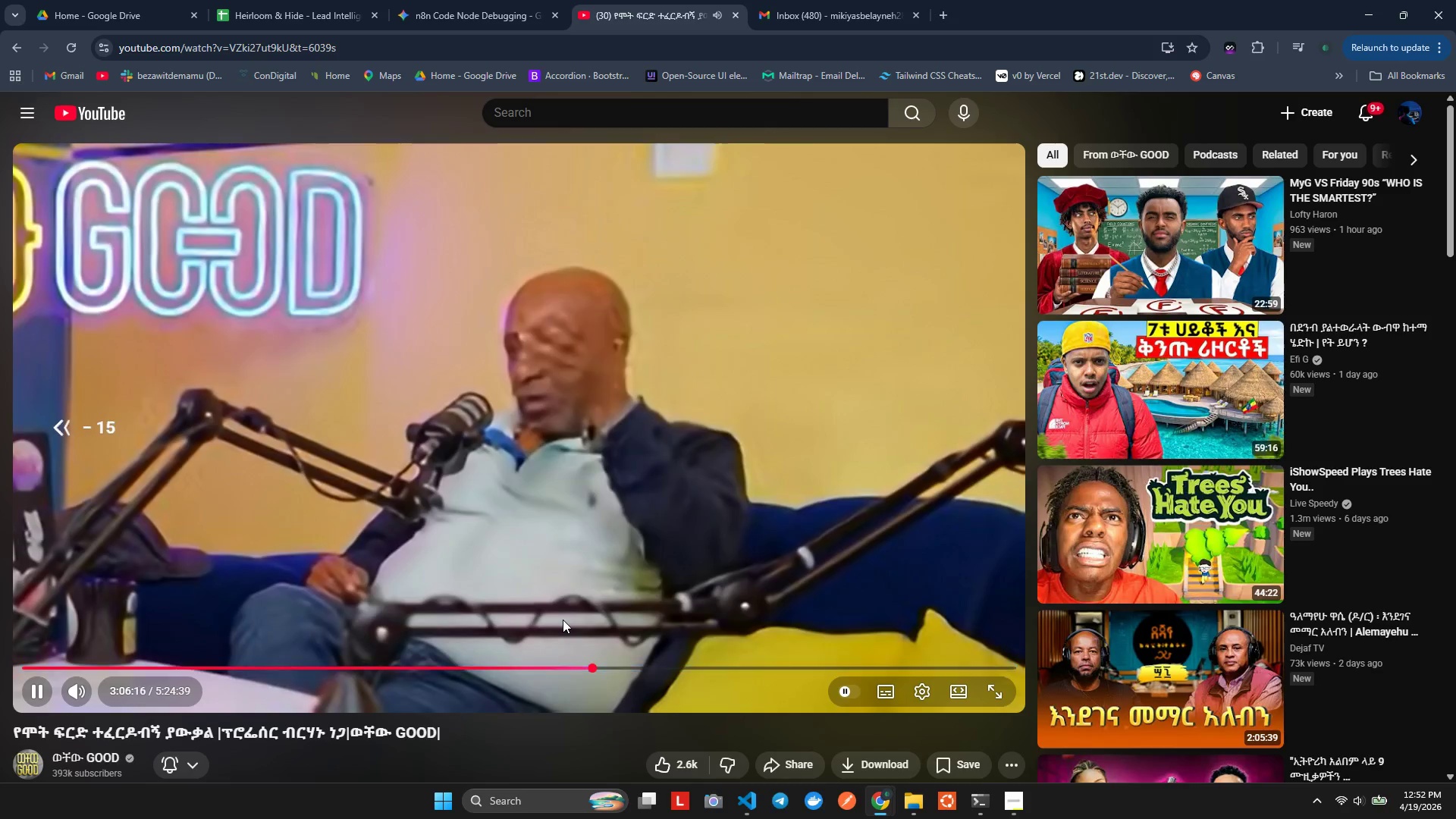 
left_click([563, 620])
 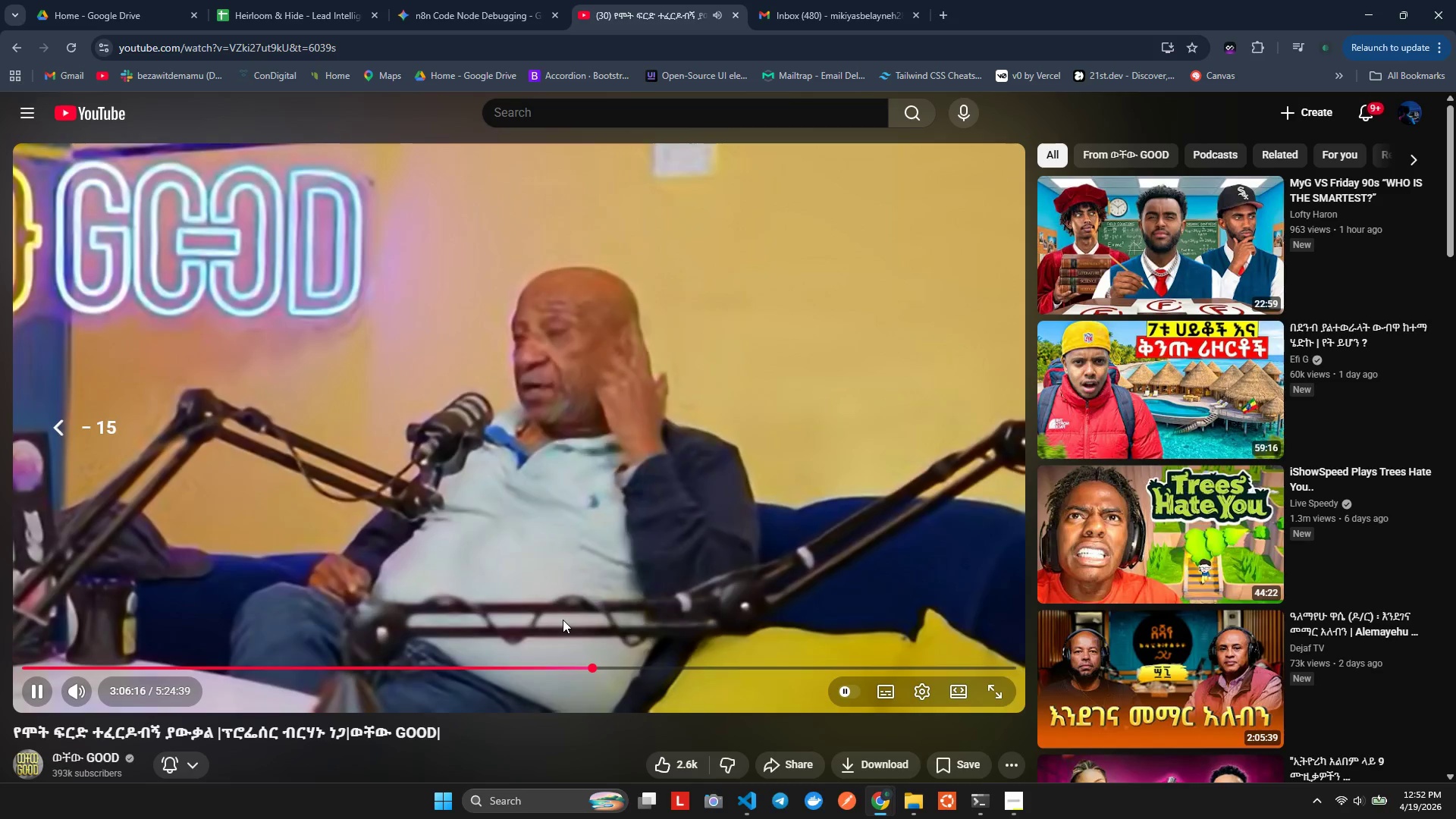 
key(ArrowLeft)
 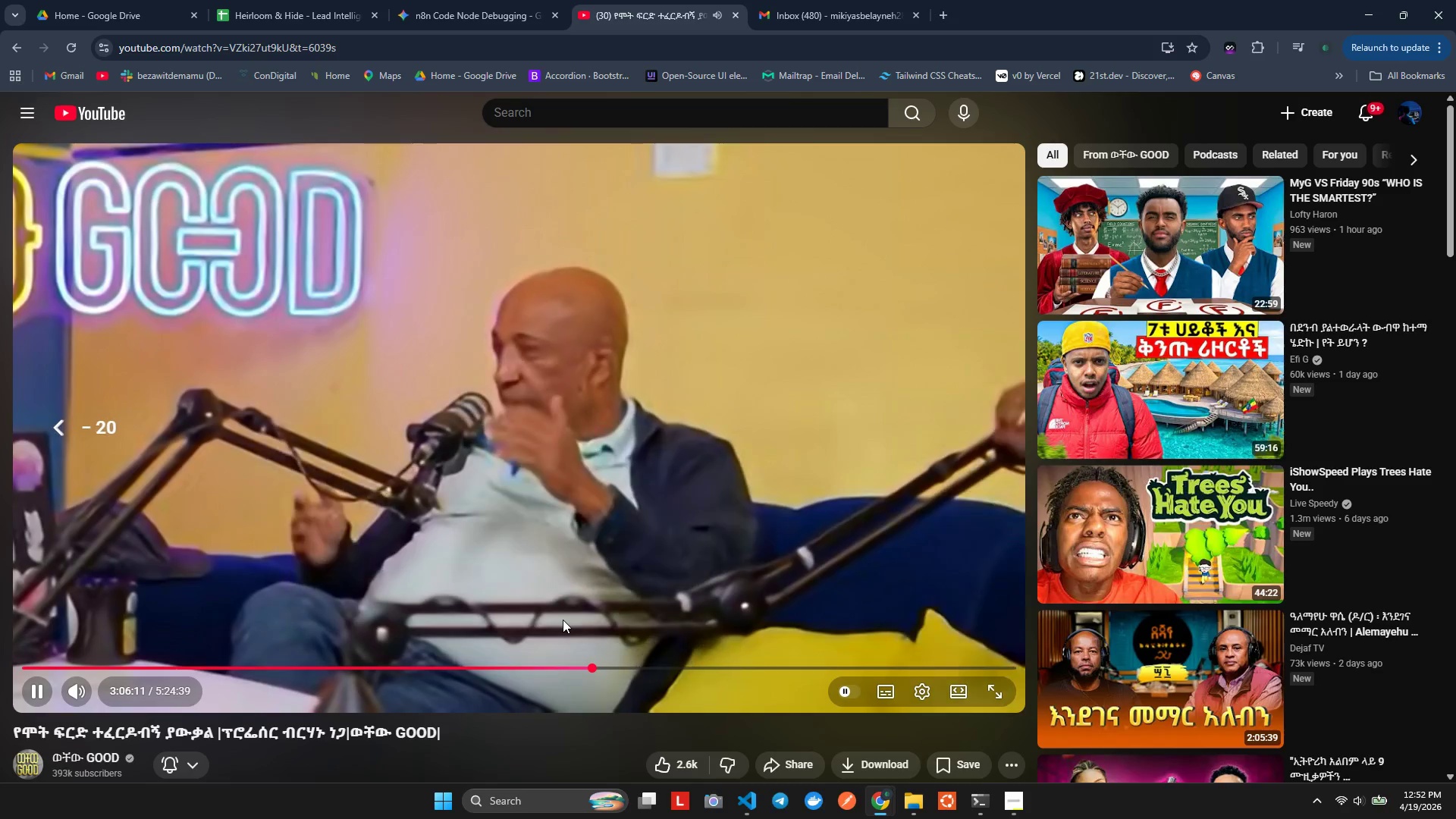 
key(ArrowLeft)
 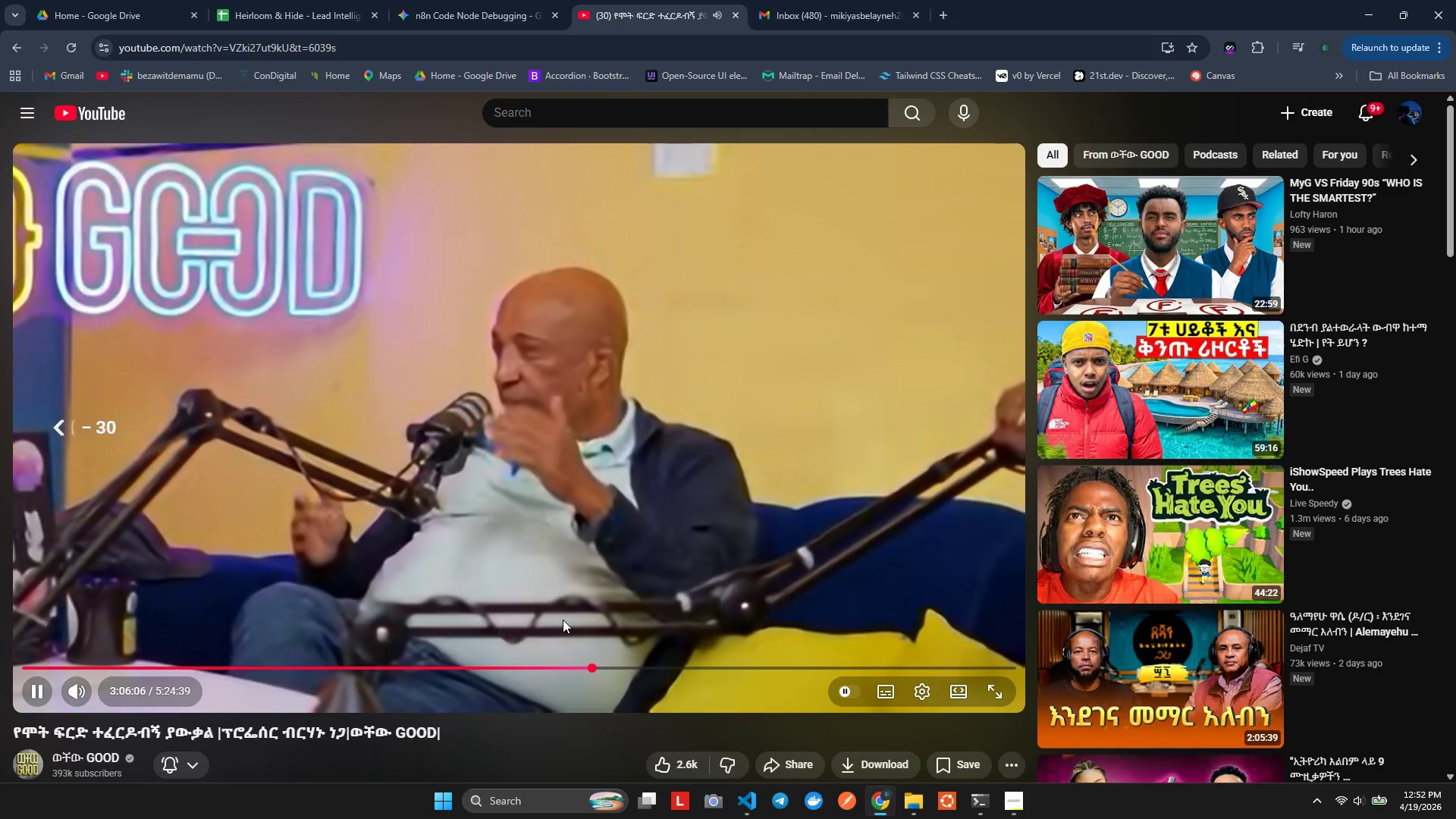 
key(ArrowLeft)
 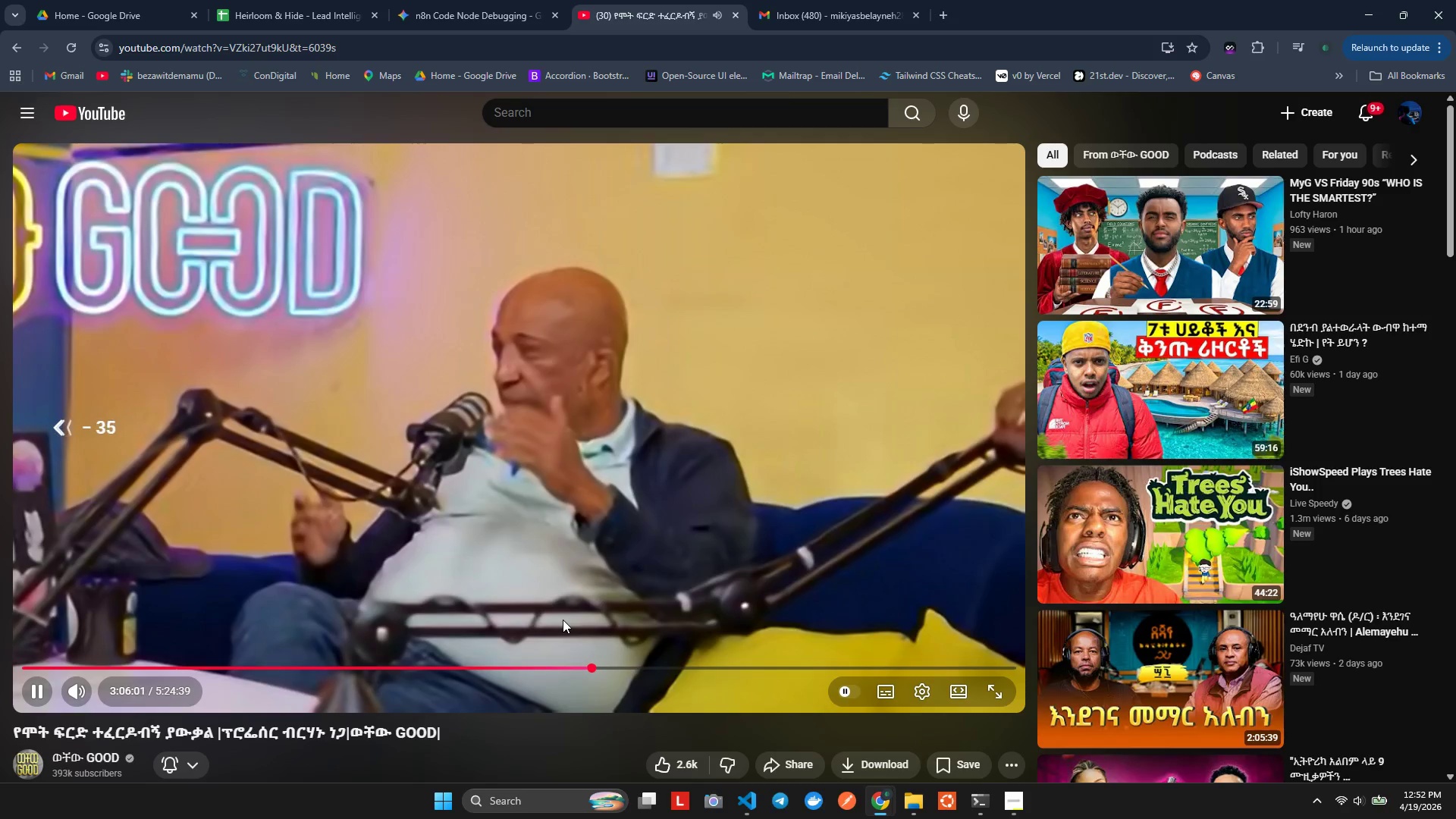 
key(ArrowLeft)
 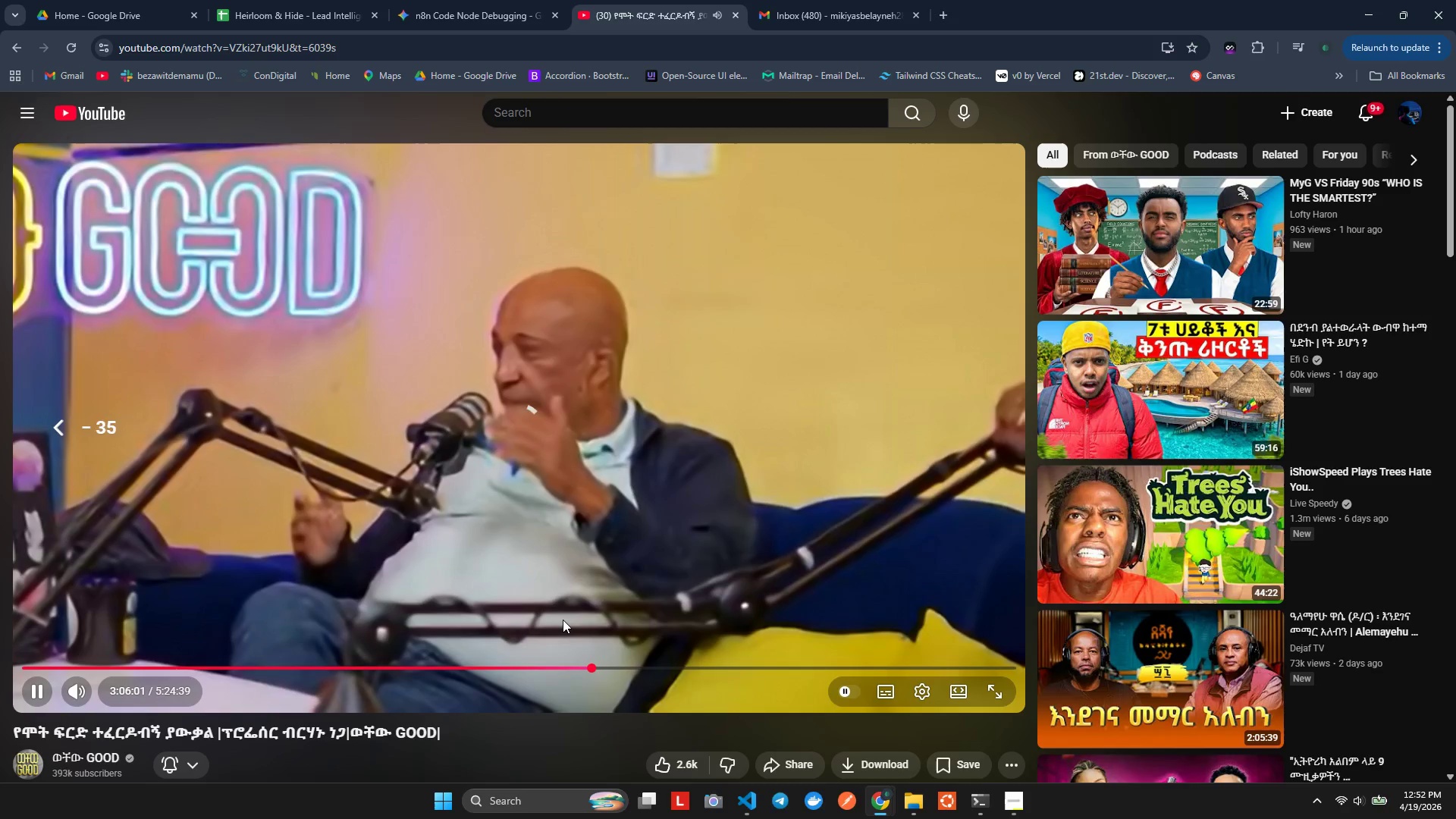 
key(ArrowLeft)
 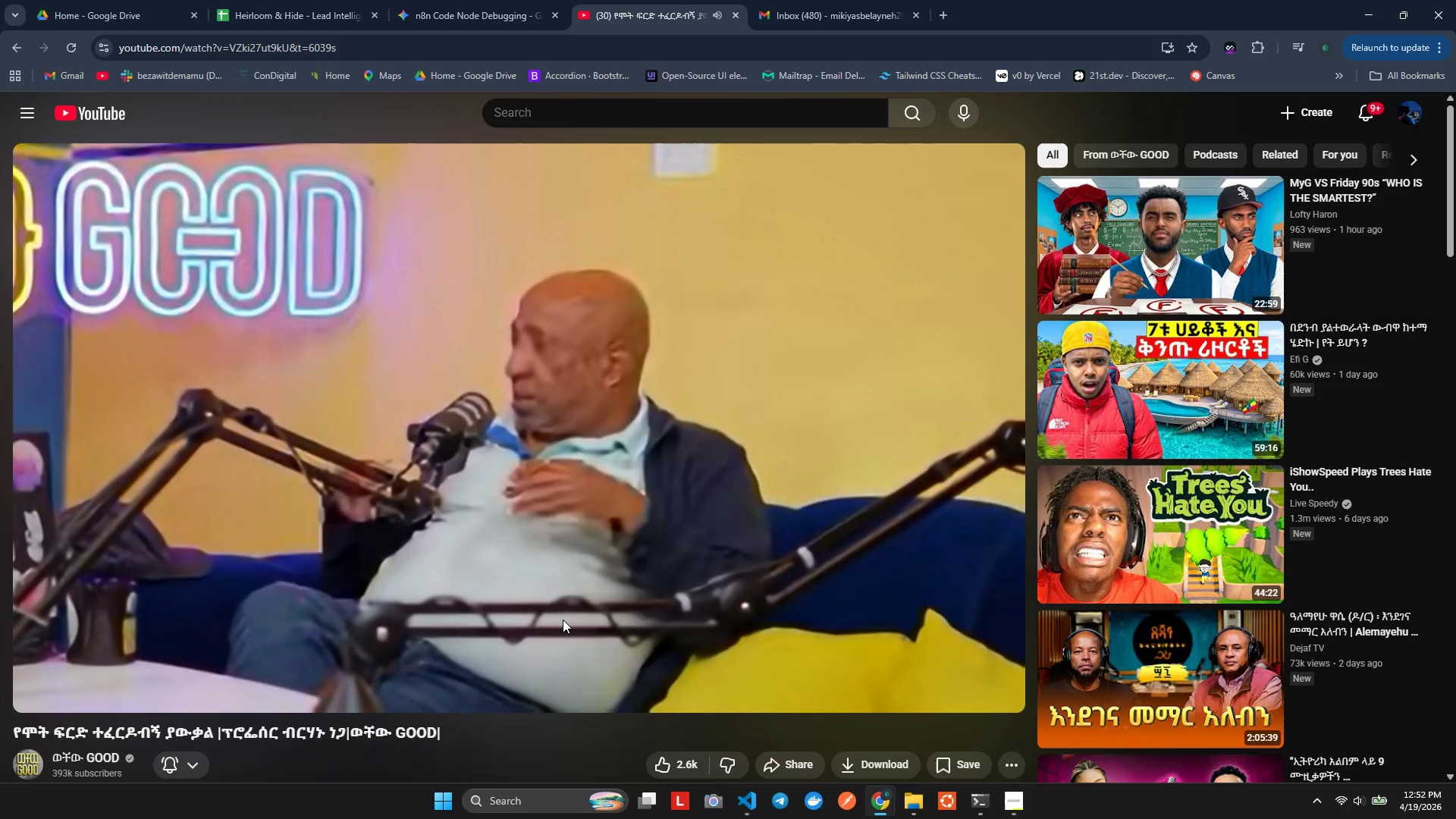 
wait(6.34)
 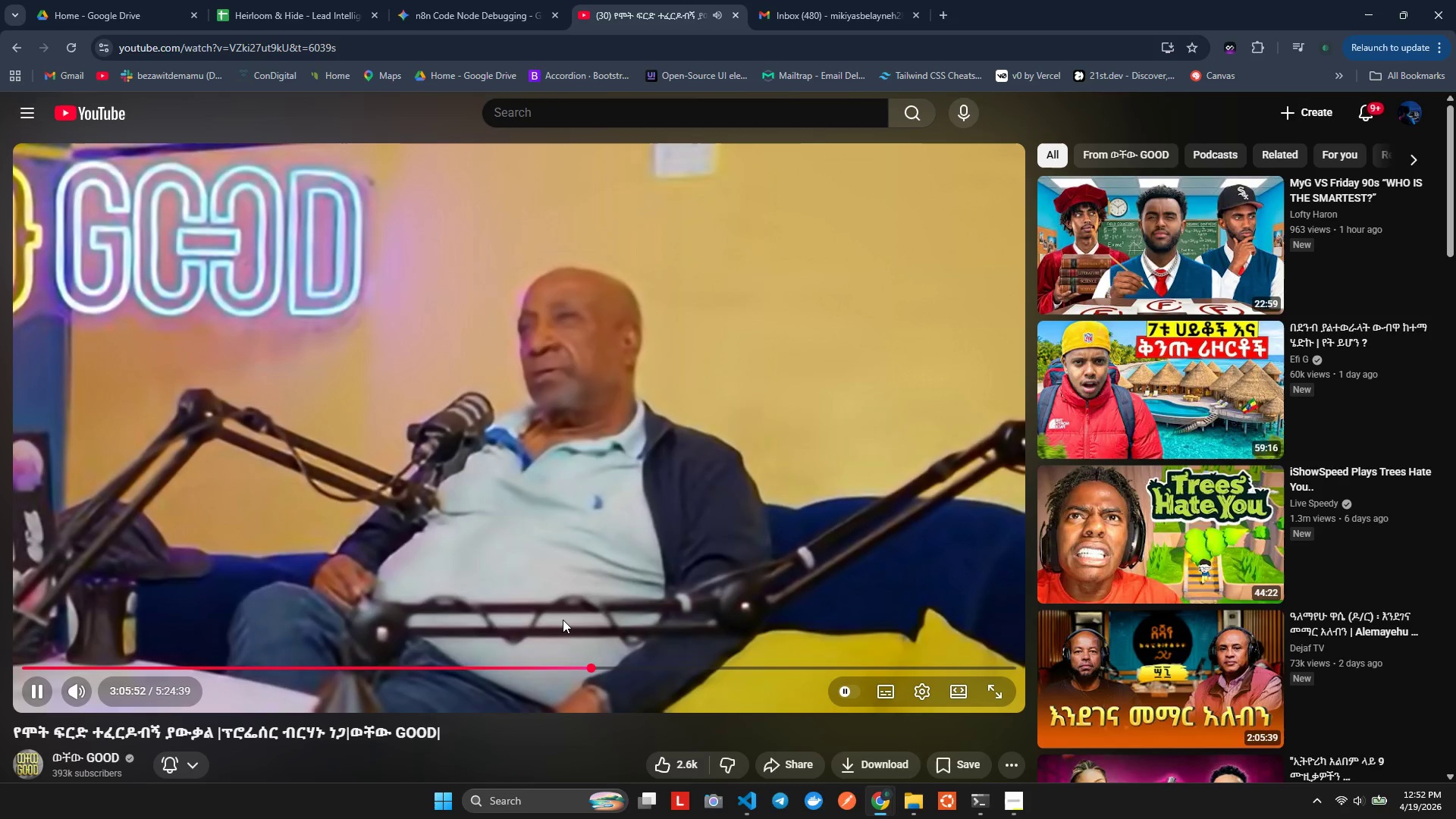 
key(ArrowLeft)
 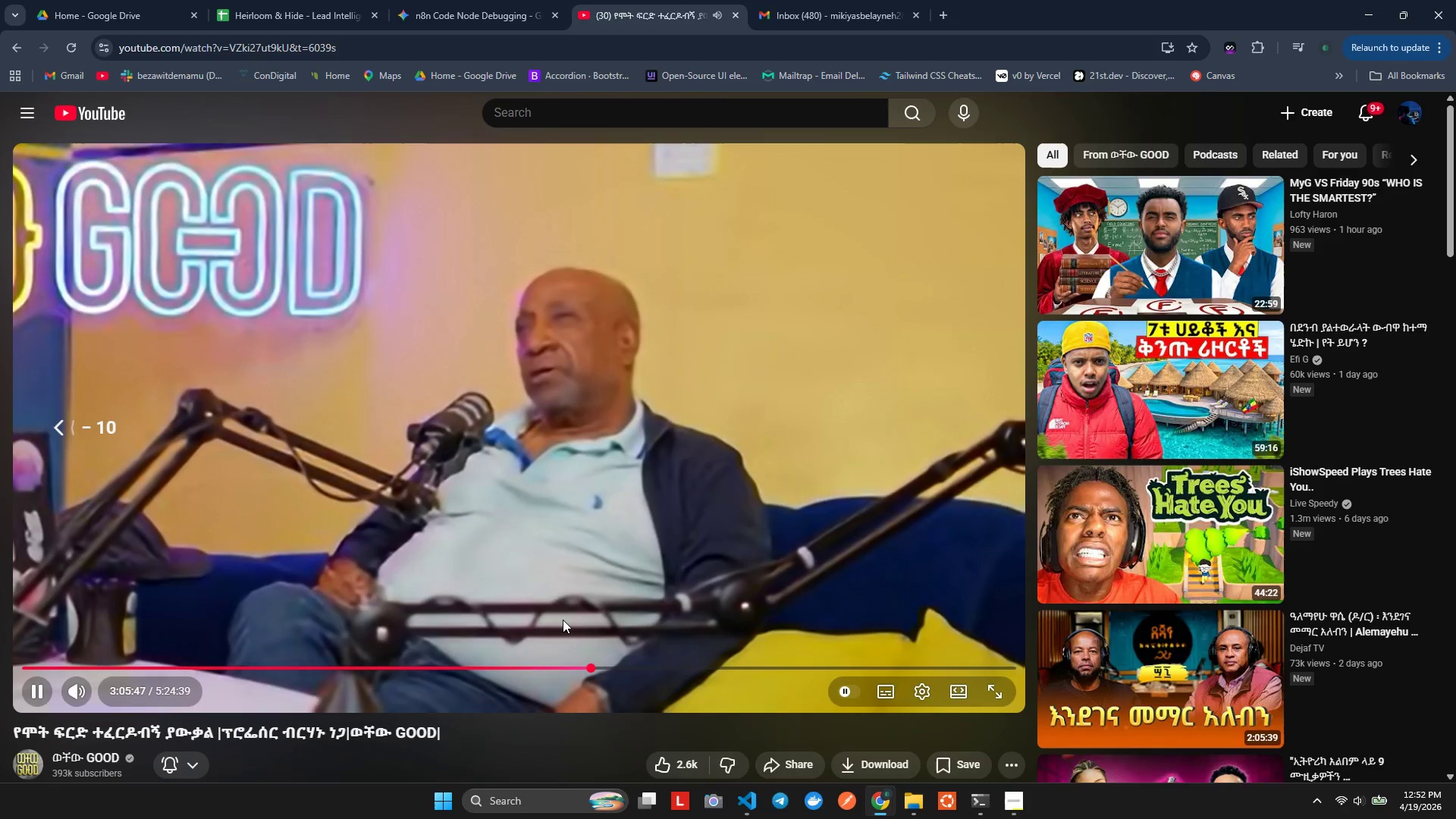 
key(ArrowLeft)
 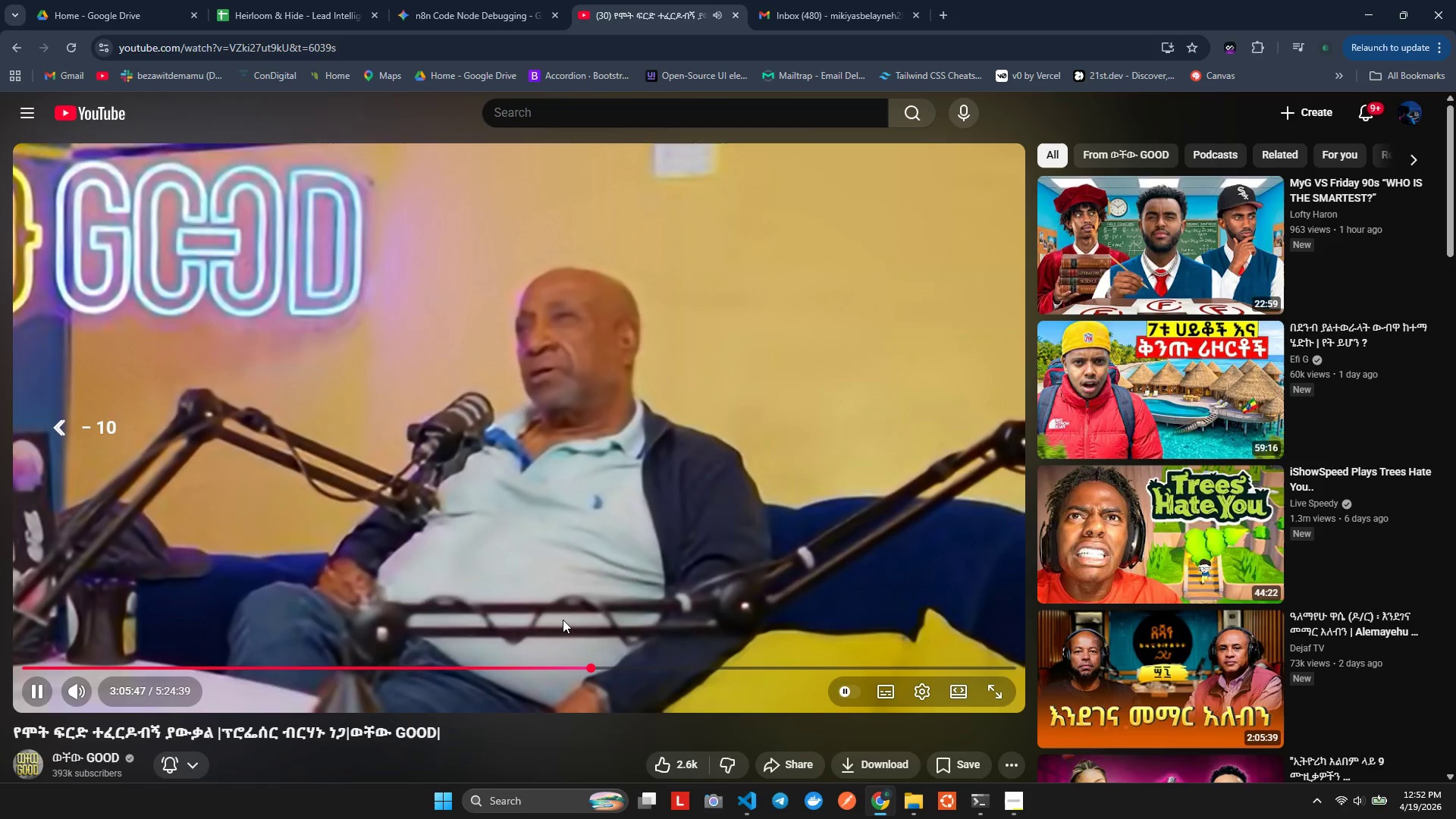 
key(ArrowLeft)
 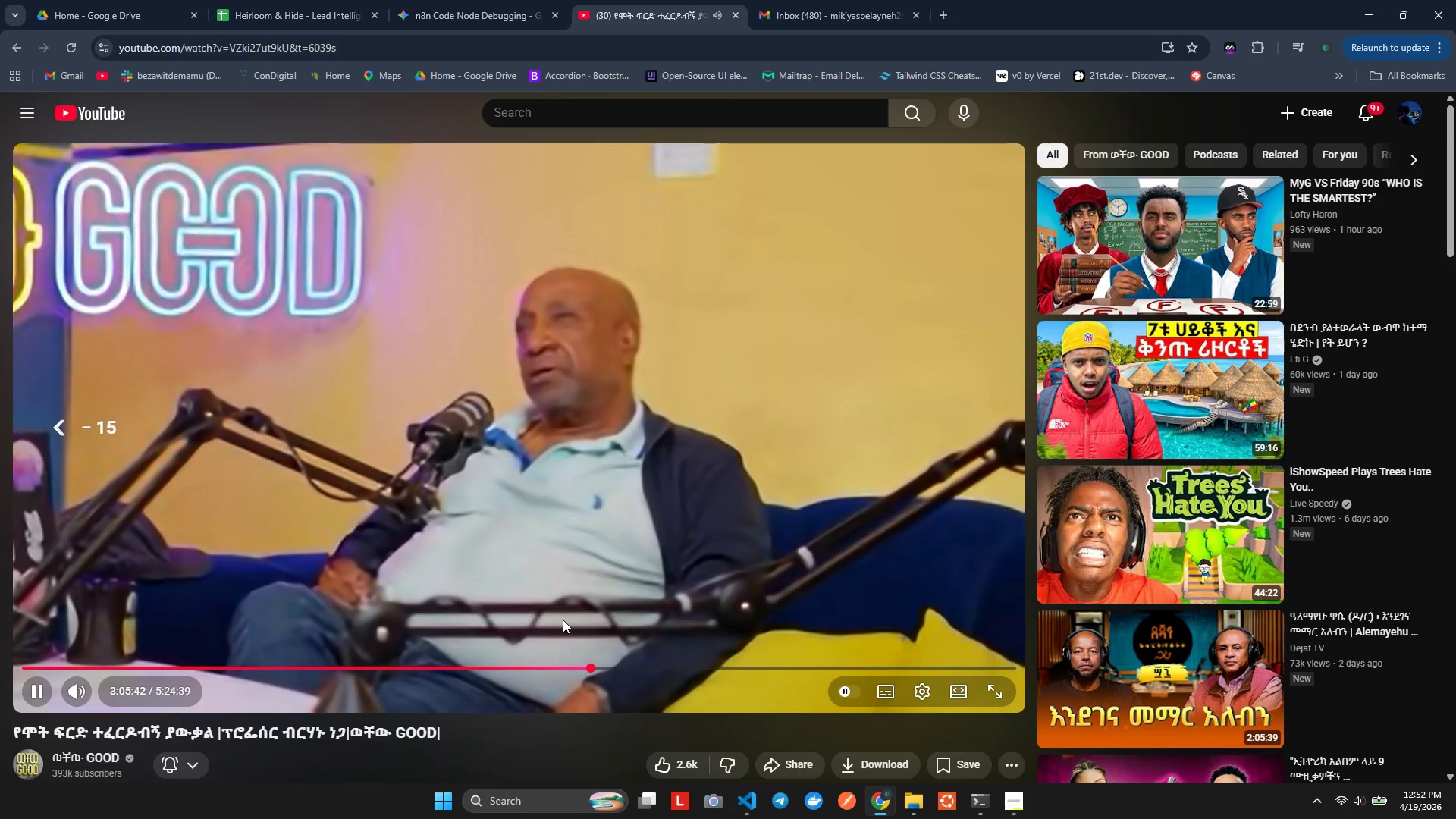 
key(ArrowLeft)
 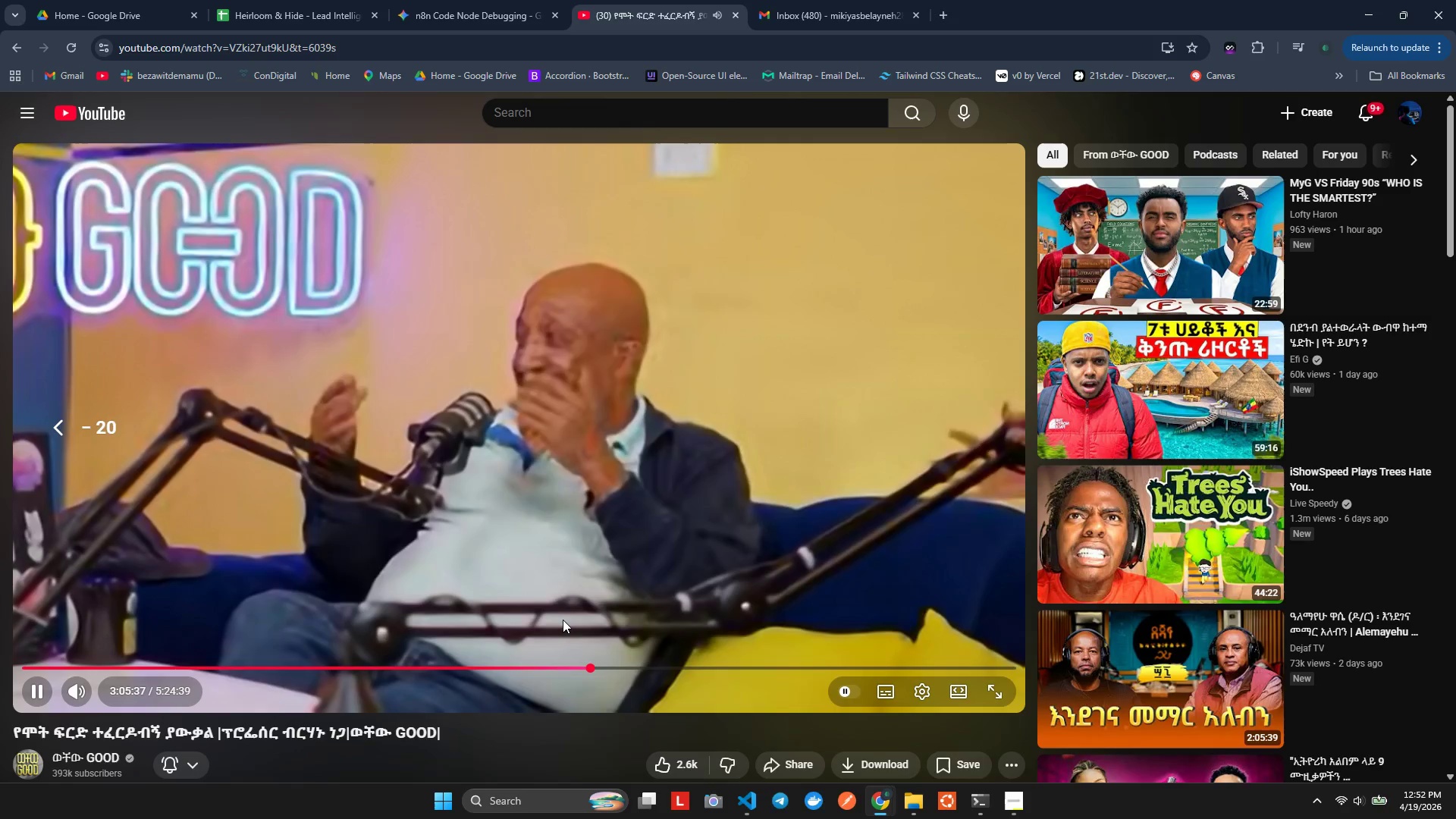 
key(ArrowLeft)
 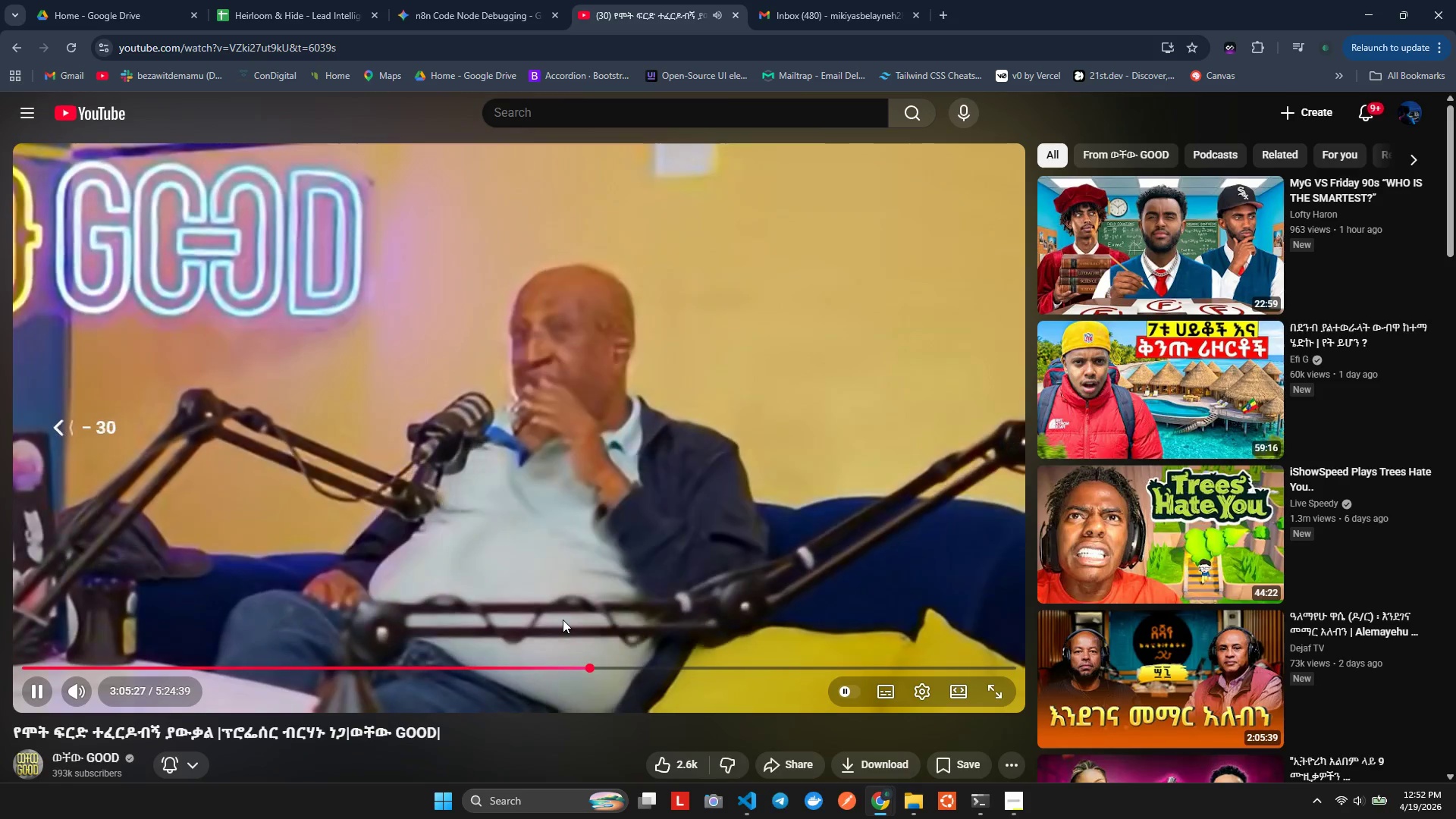 
key(ArrowLeft)
 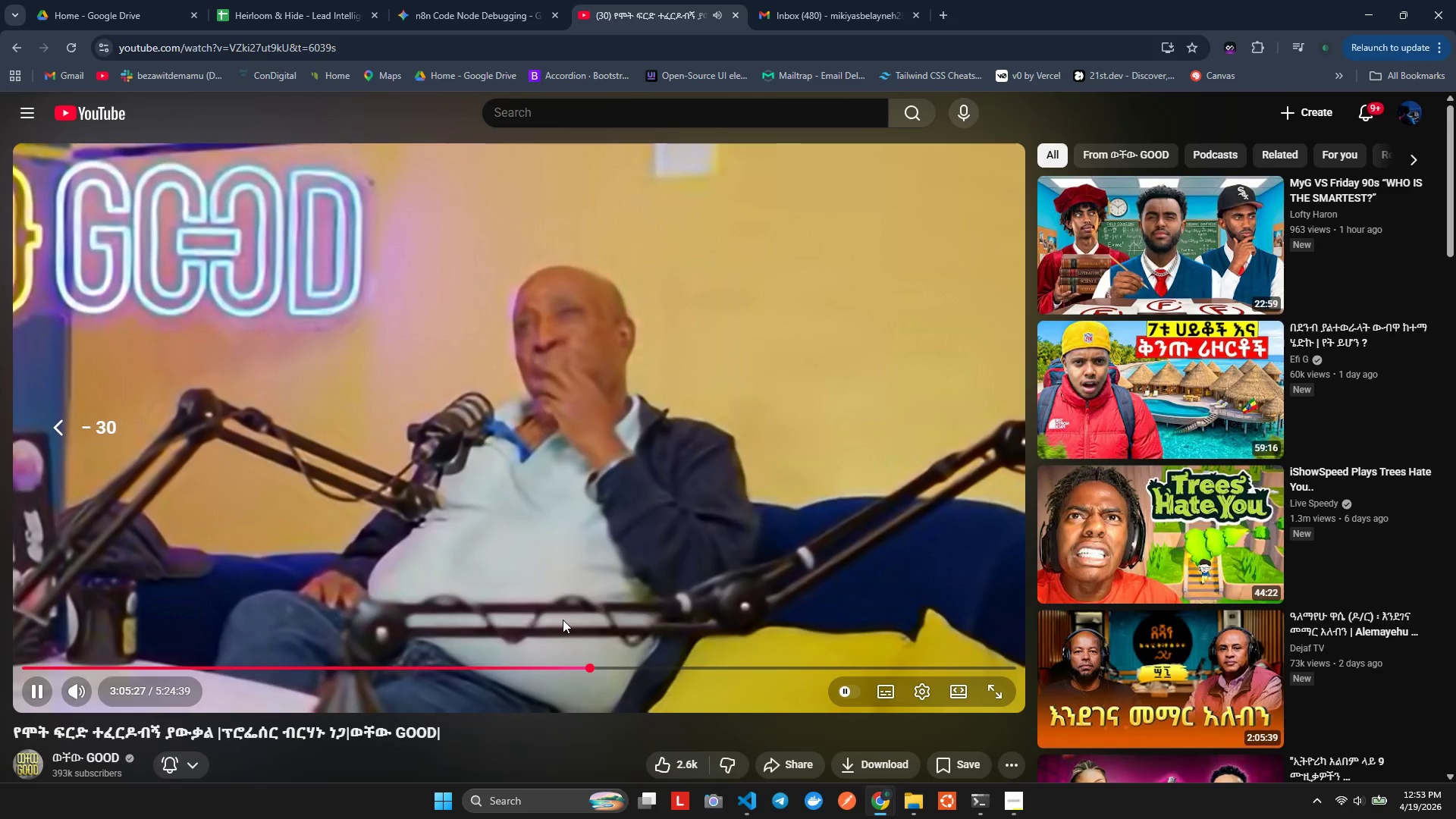 
key(ArrowLeft)
 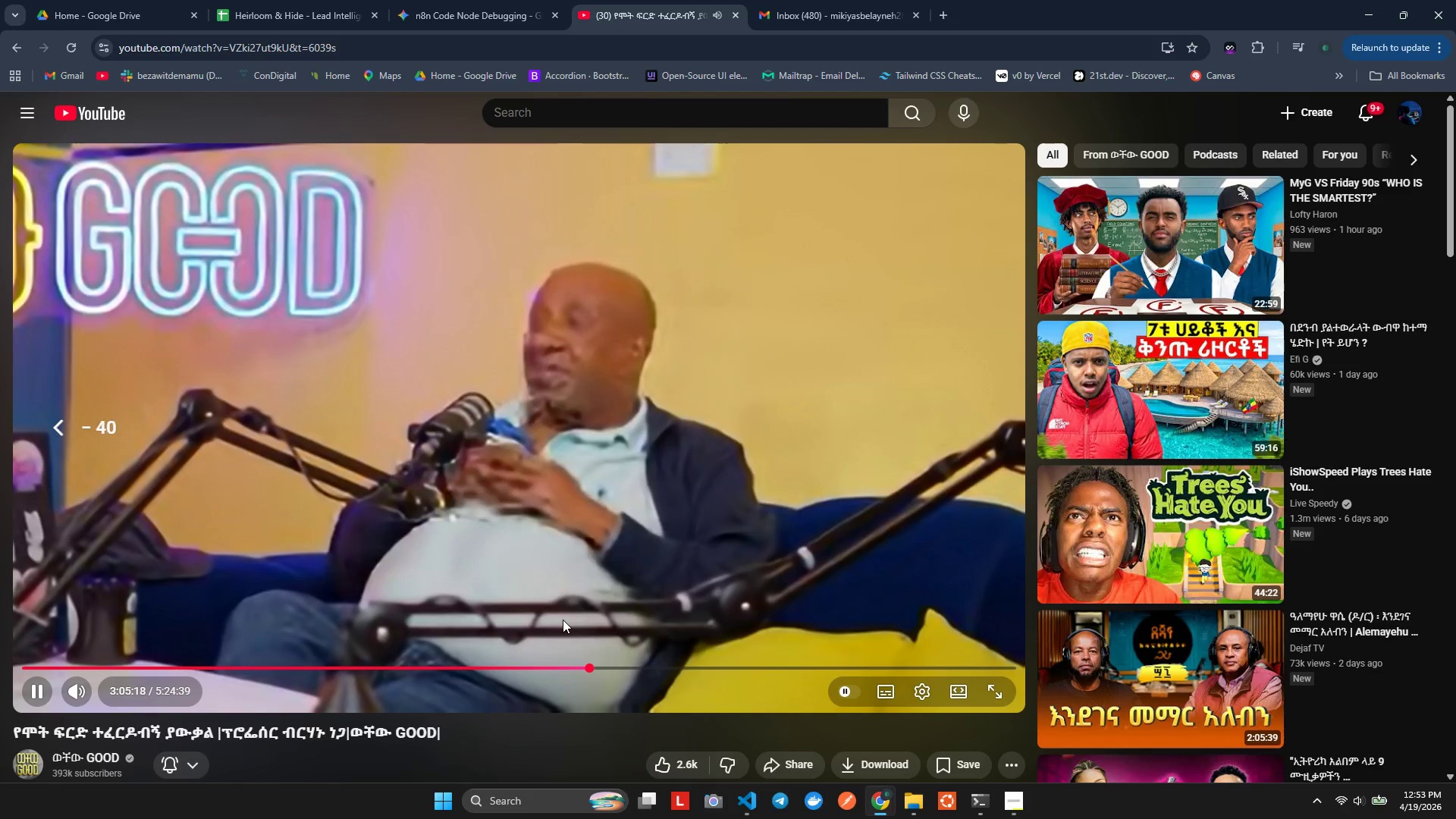 
key(ArrowLeft)
 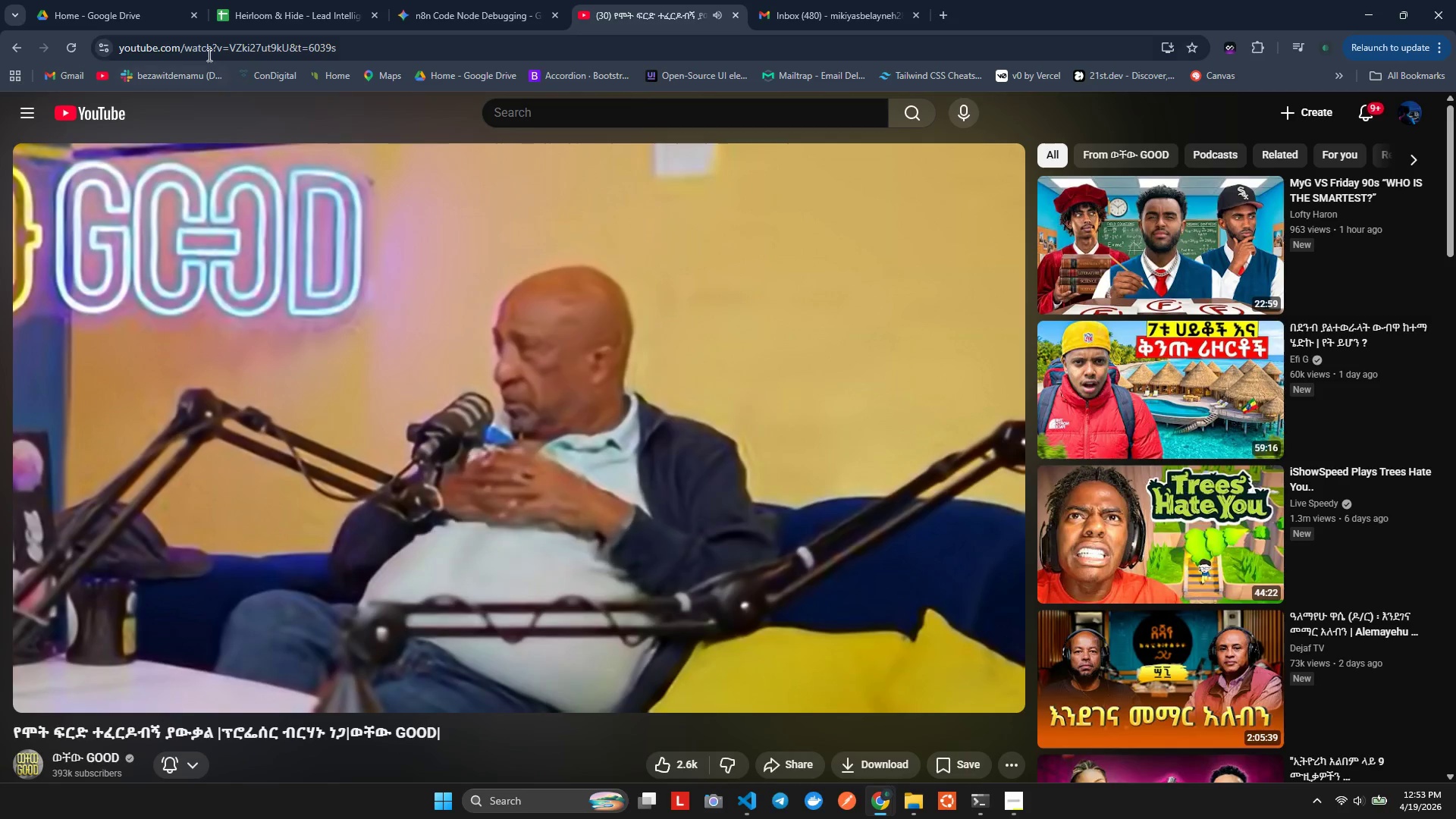 
left_click([277, 0])
 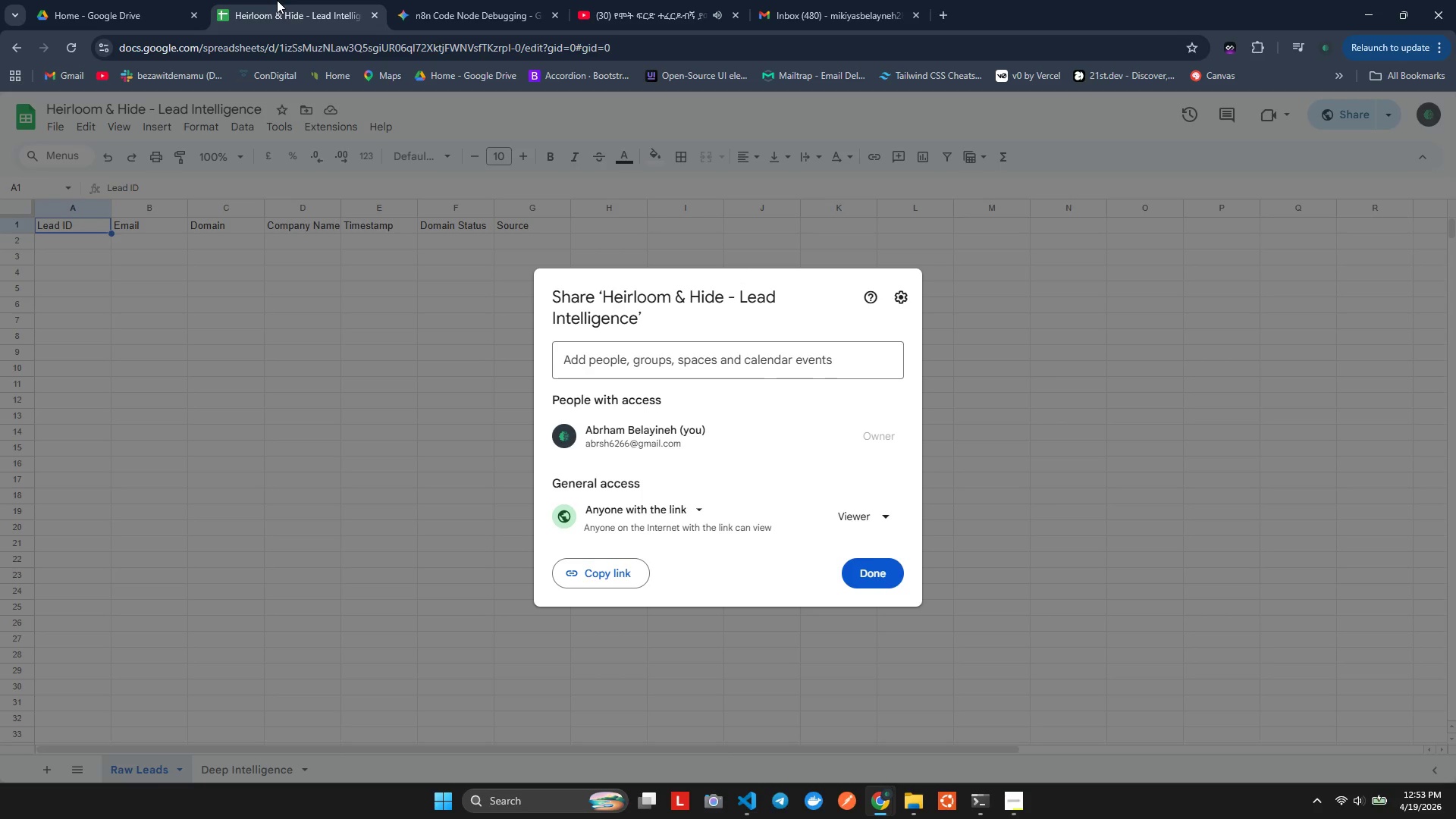 
key(Alt+Tab)
 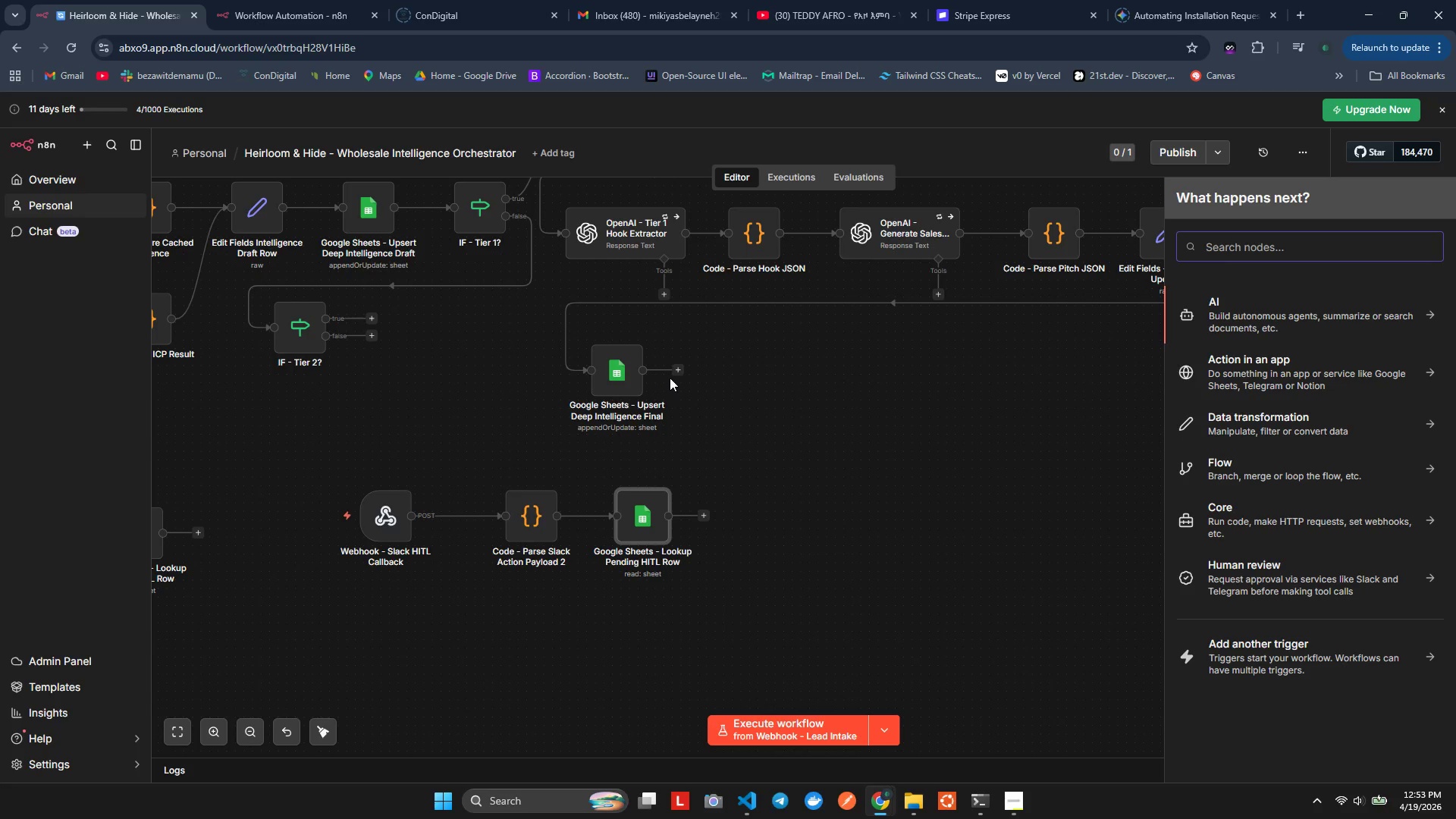 
wait(21.94)
 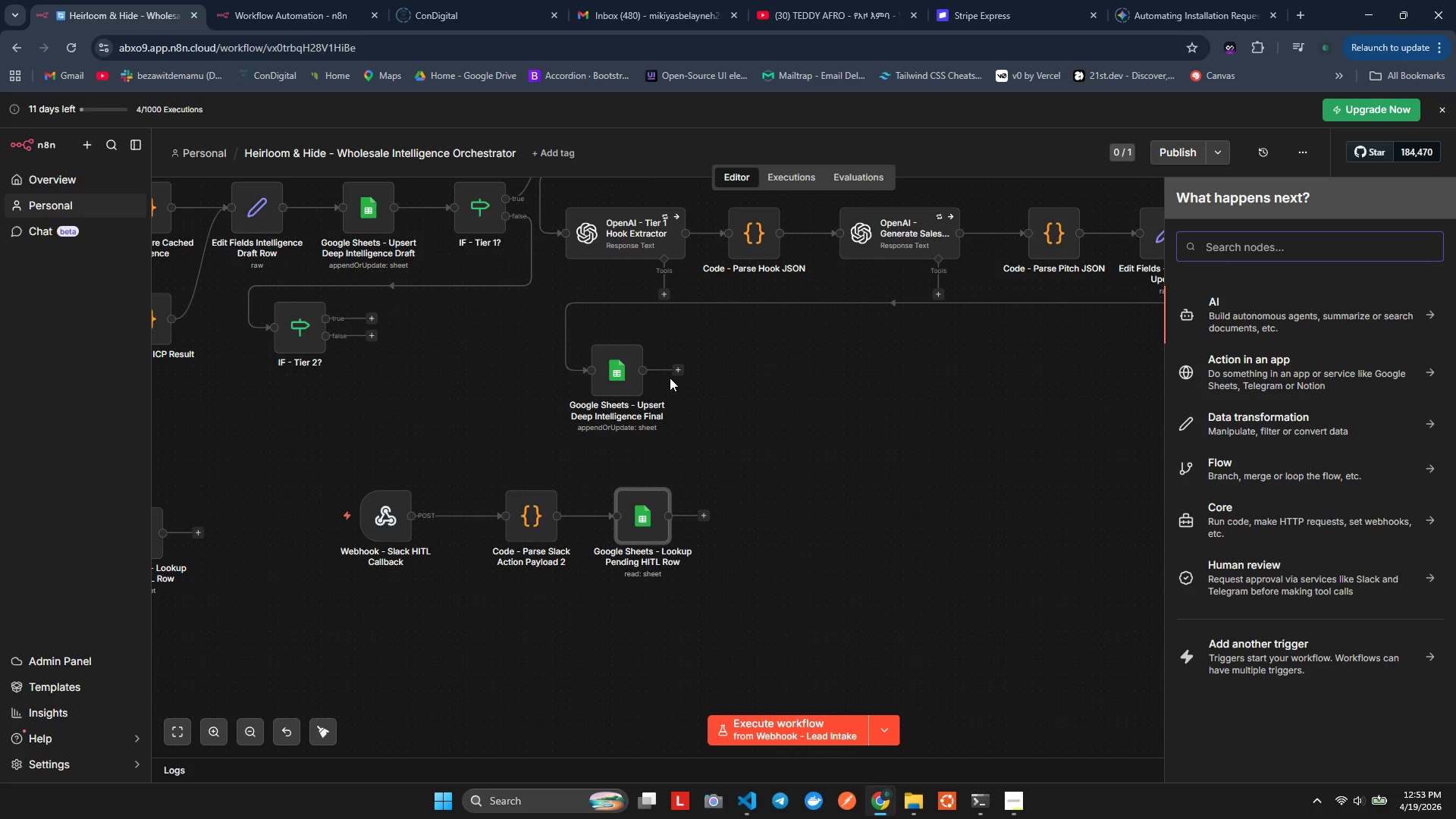 
left_click([703, 518])
 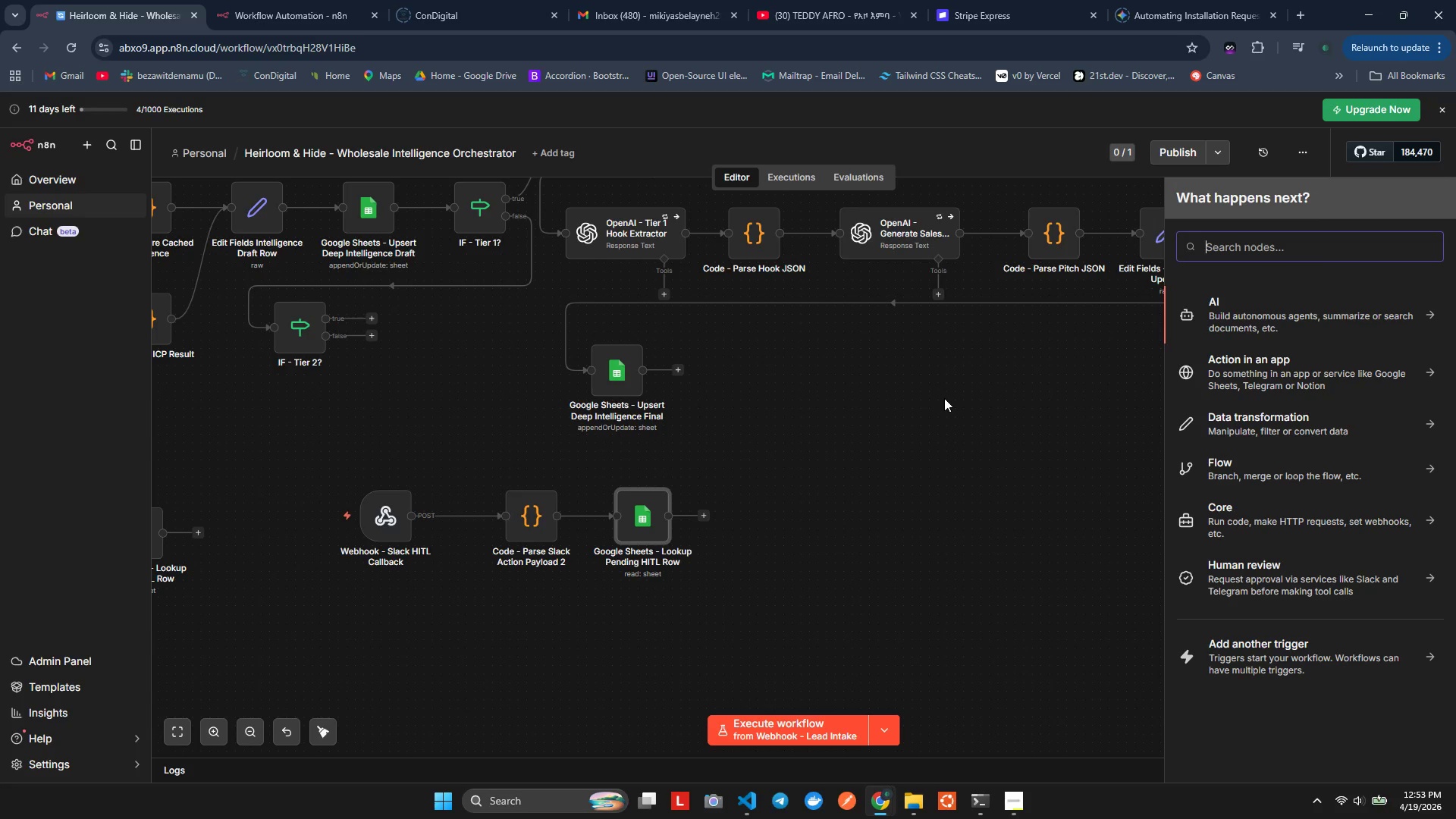 
type(Code)
 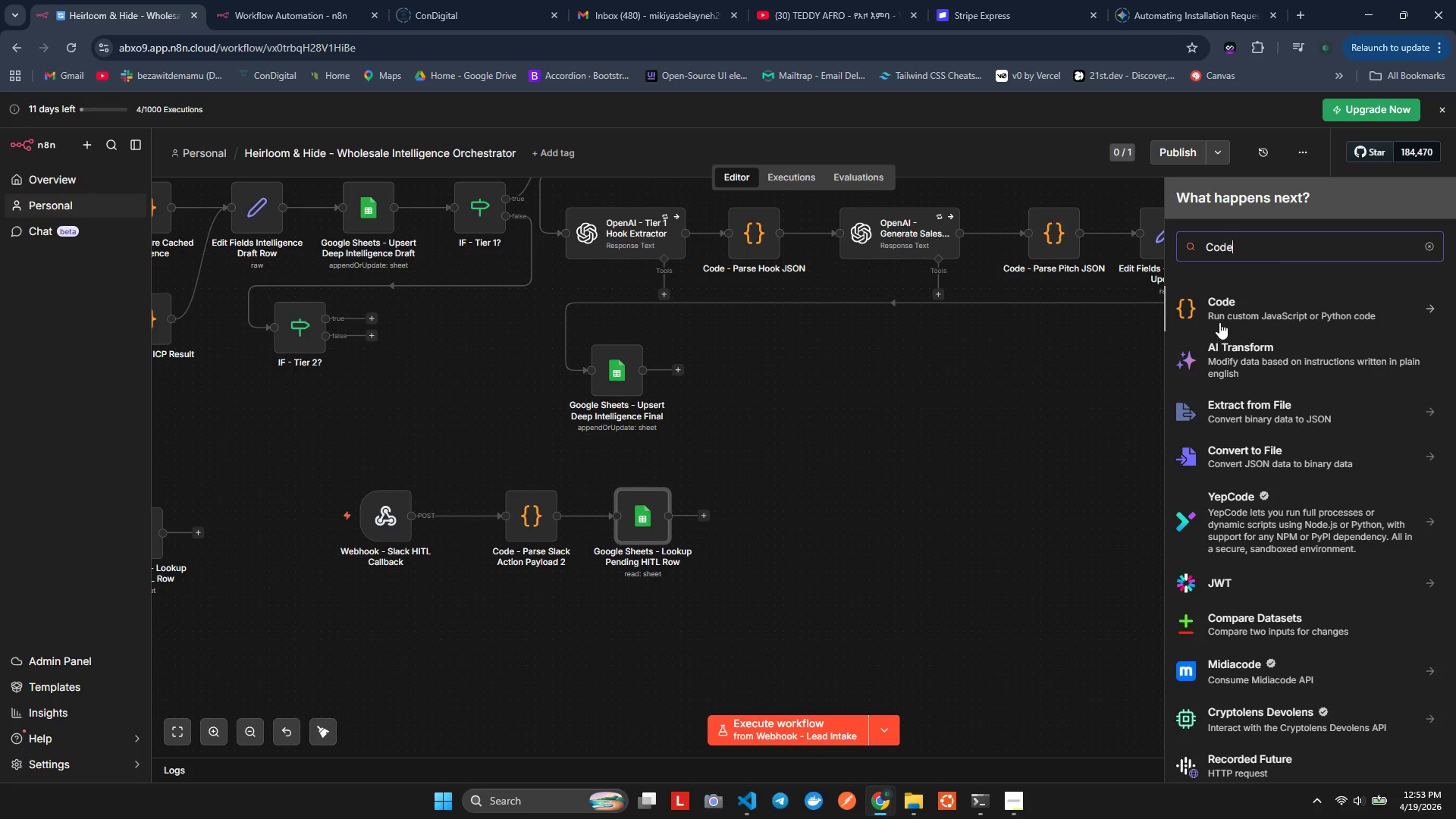 
left_click([1218, 322])
 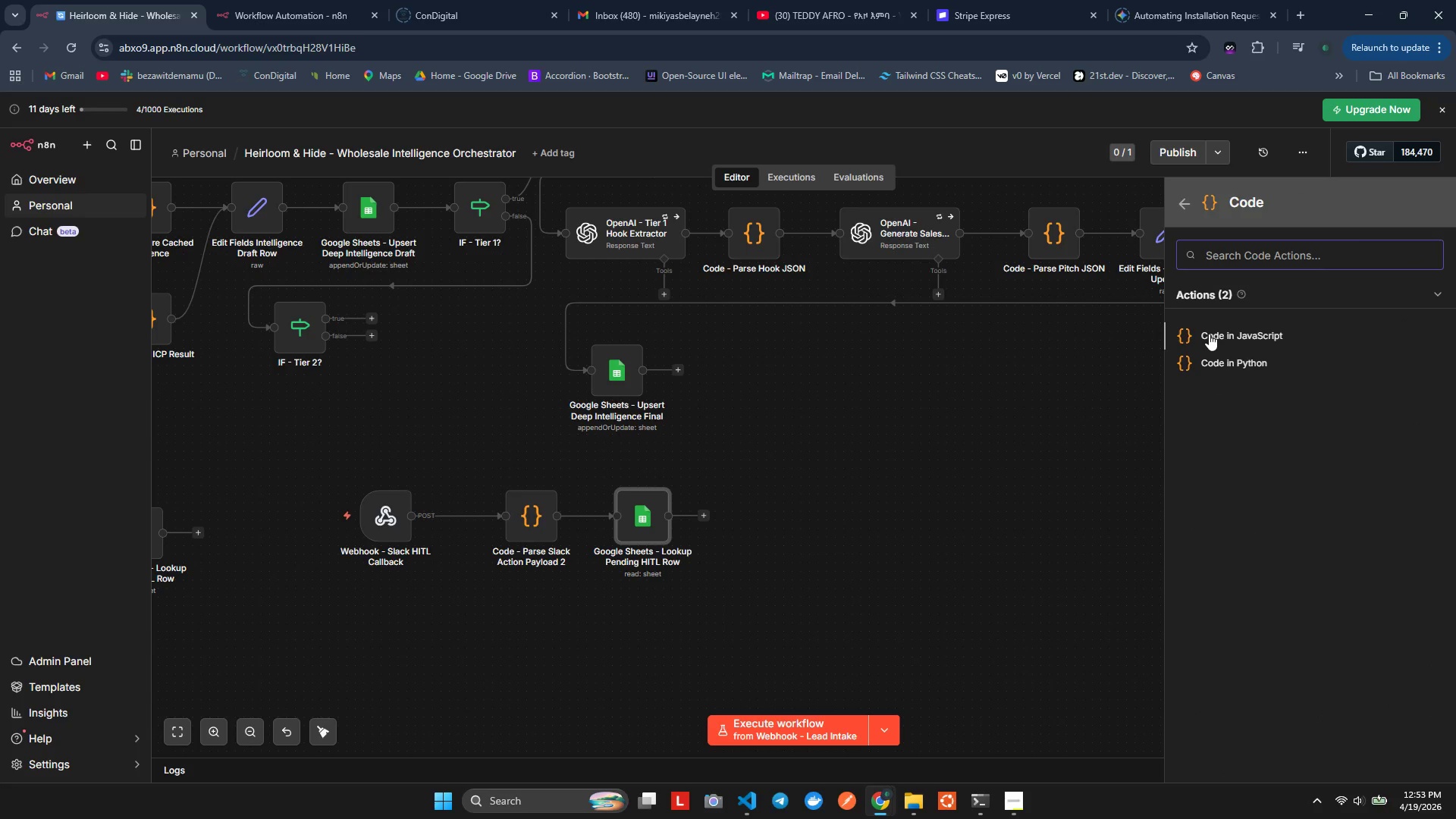 
left_click([1209, 334])
 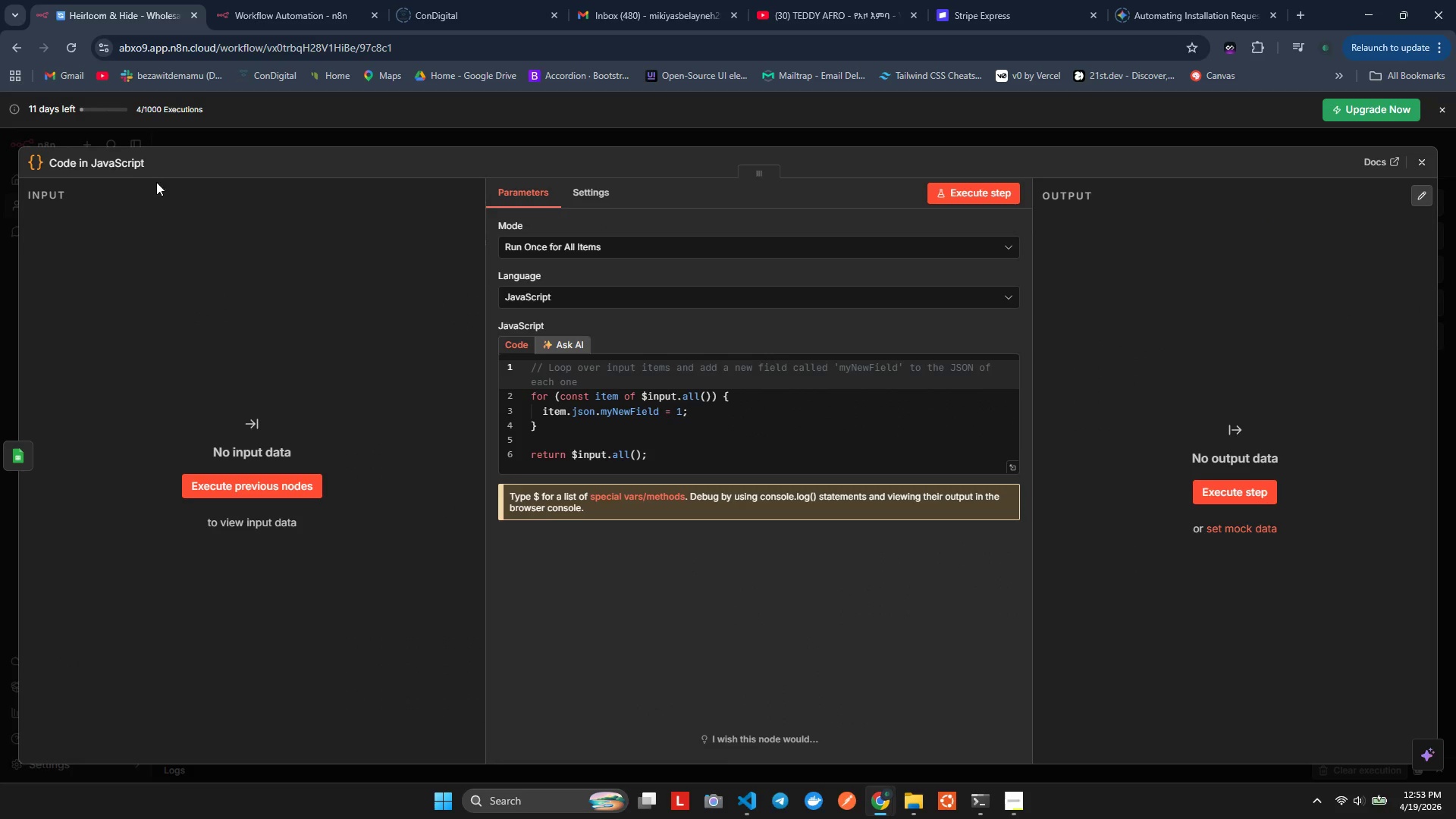 
left_click([115, 150])
 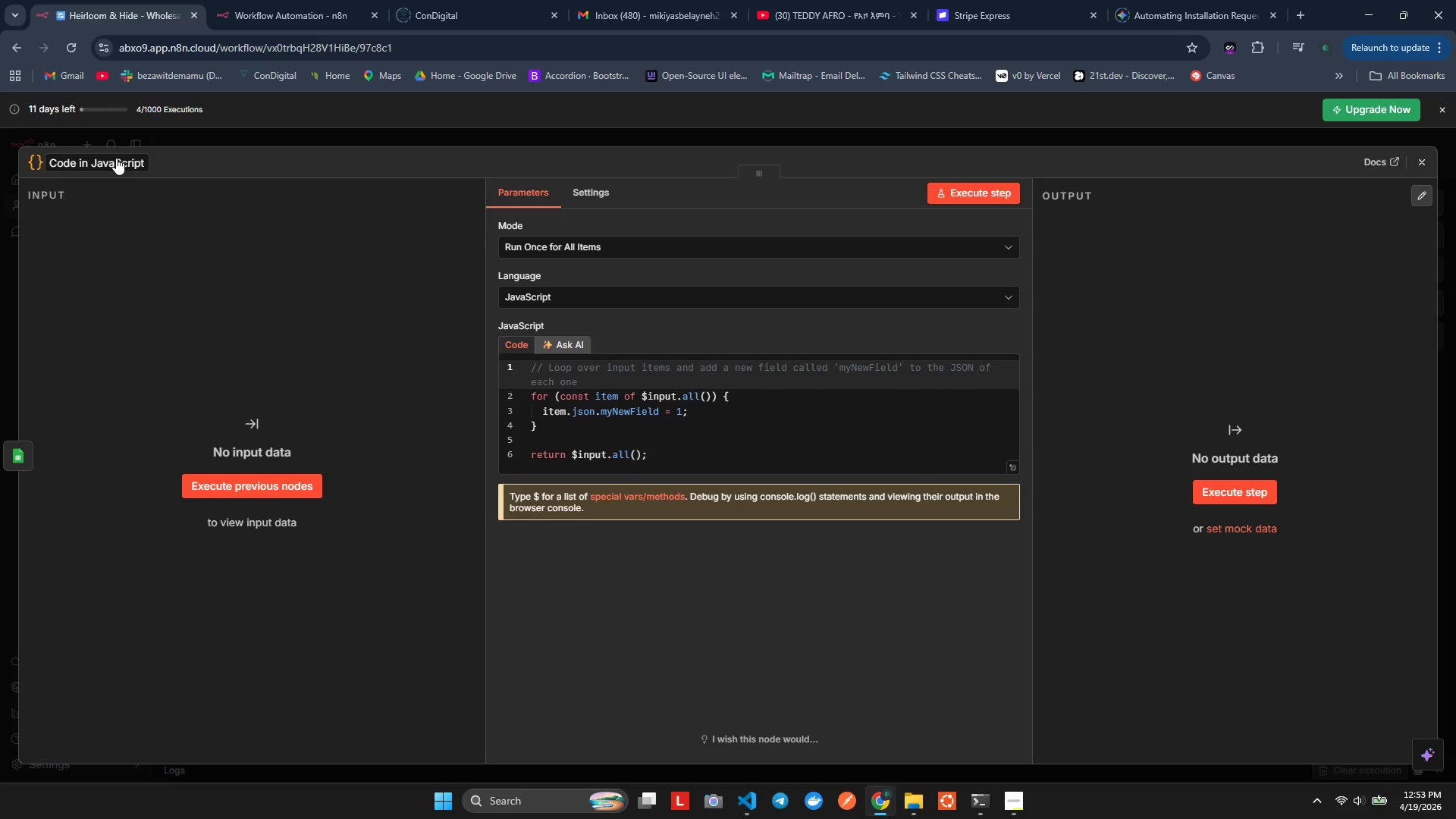 
left_click([116, 158])
 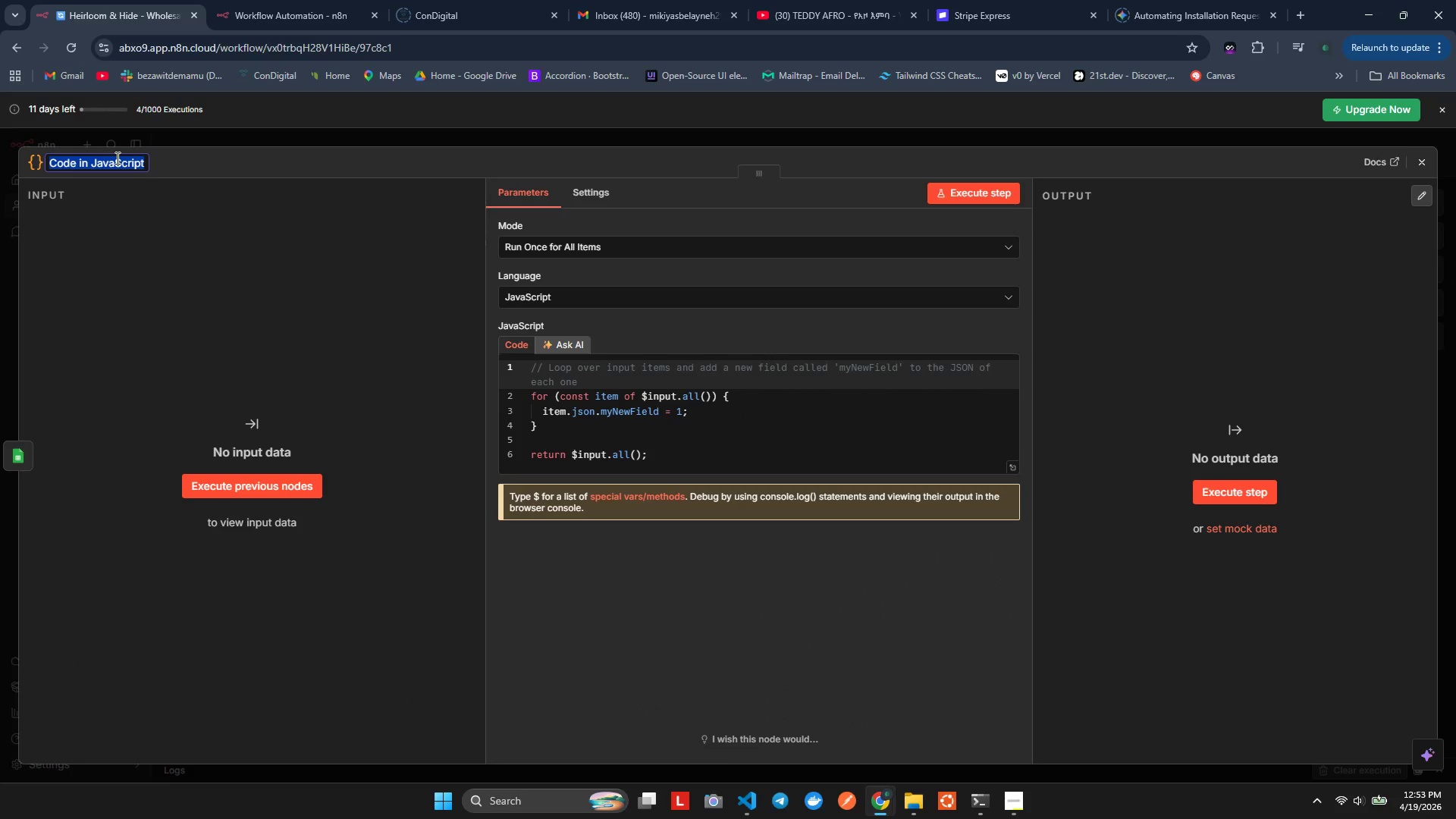 
key(ArrowRight)
 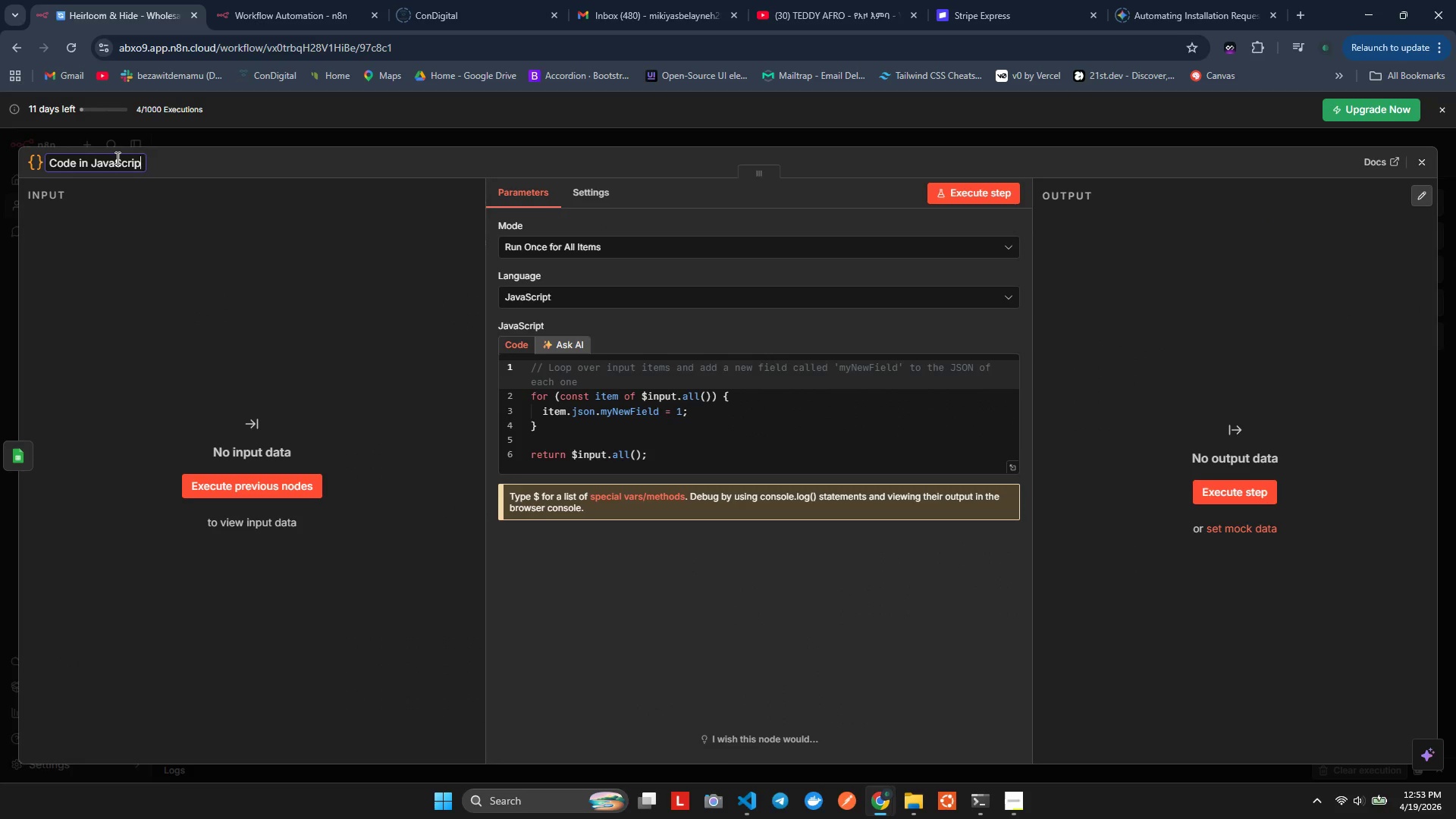 
hold_key(key=Backspace, duration=0.72)
 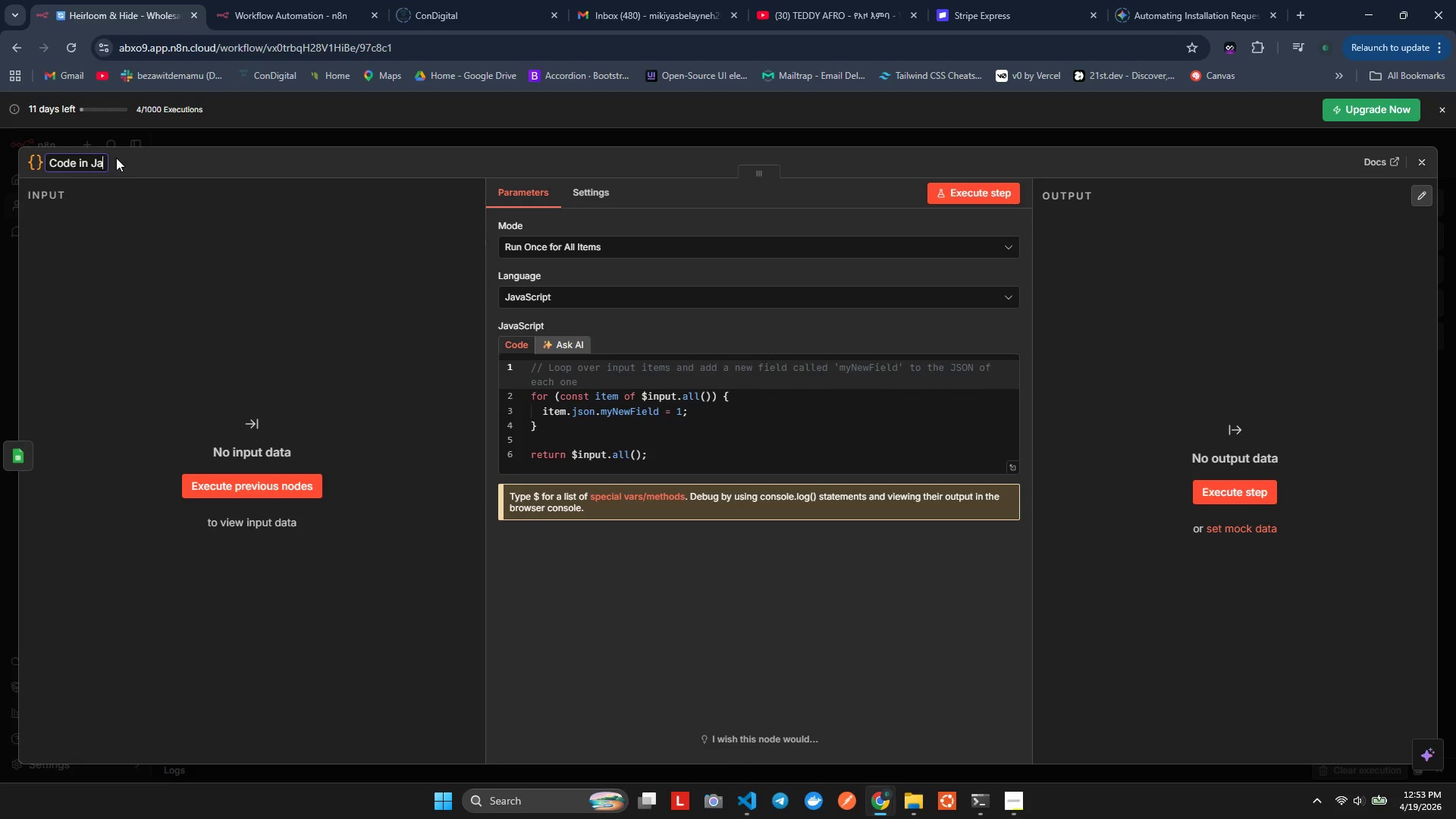 
key(Backspace)
 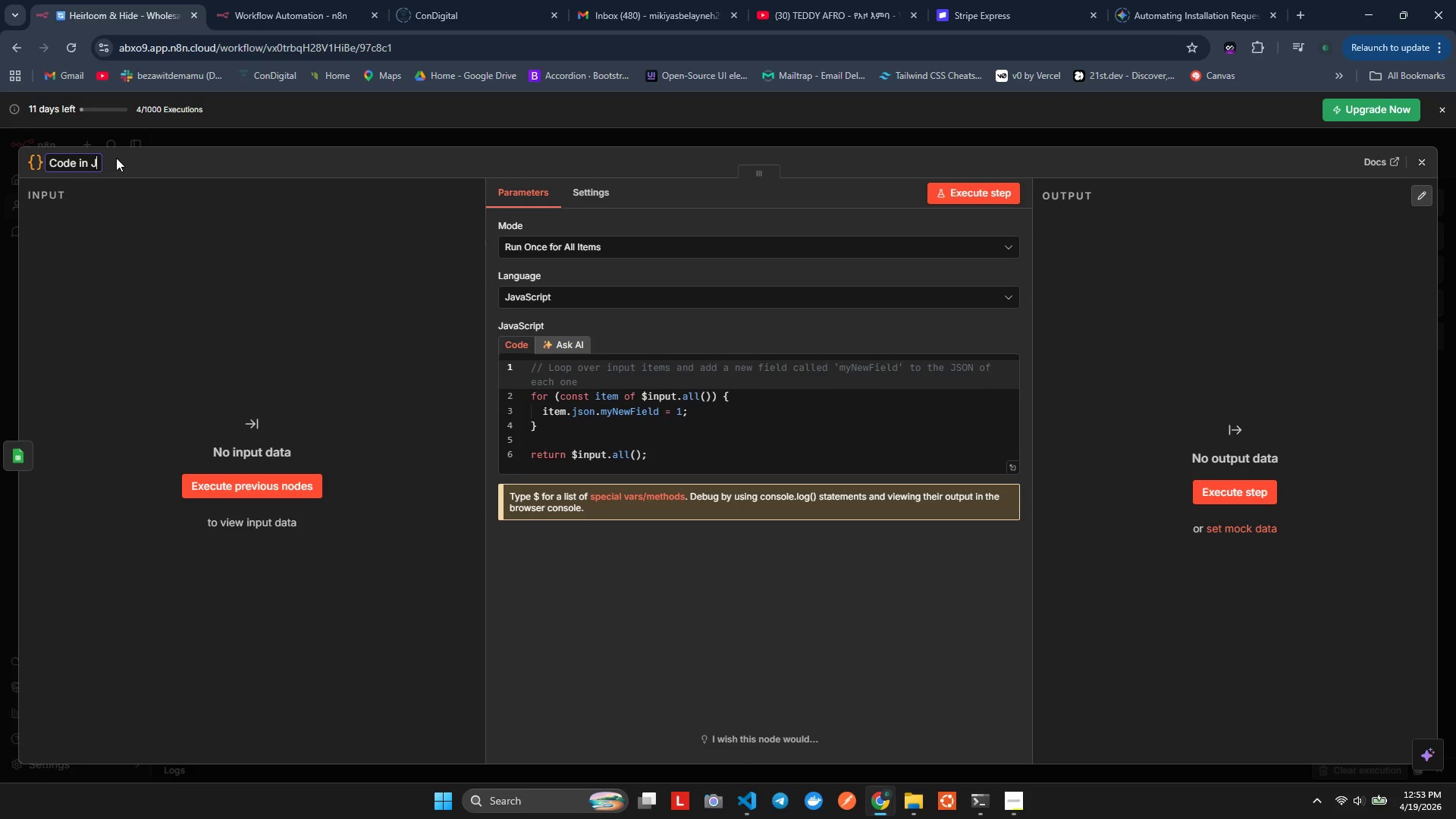 
key(Backspace)
 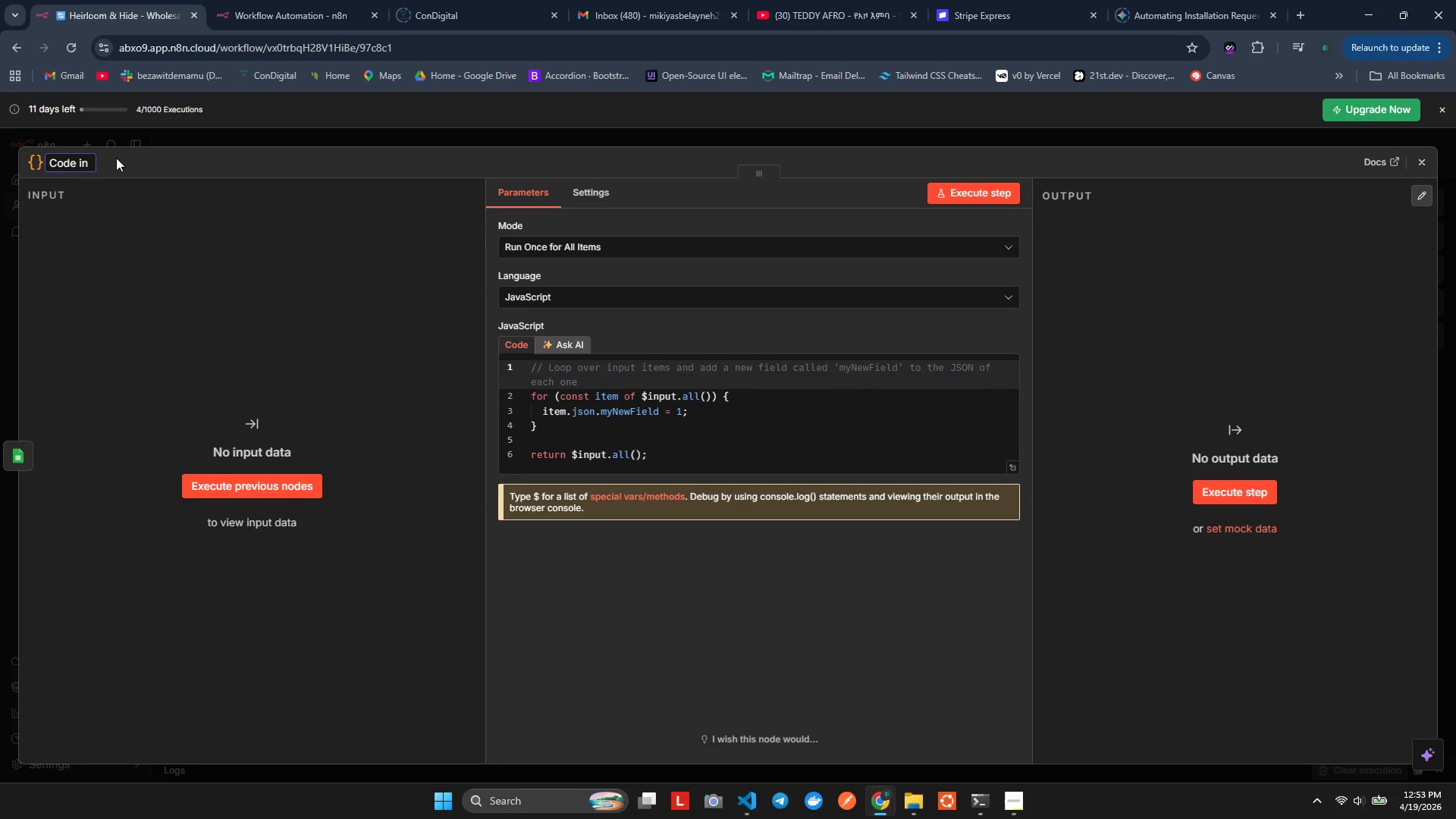 
key(Backspace)
 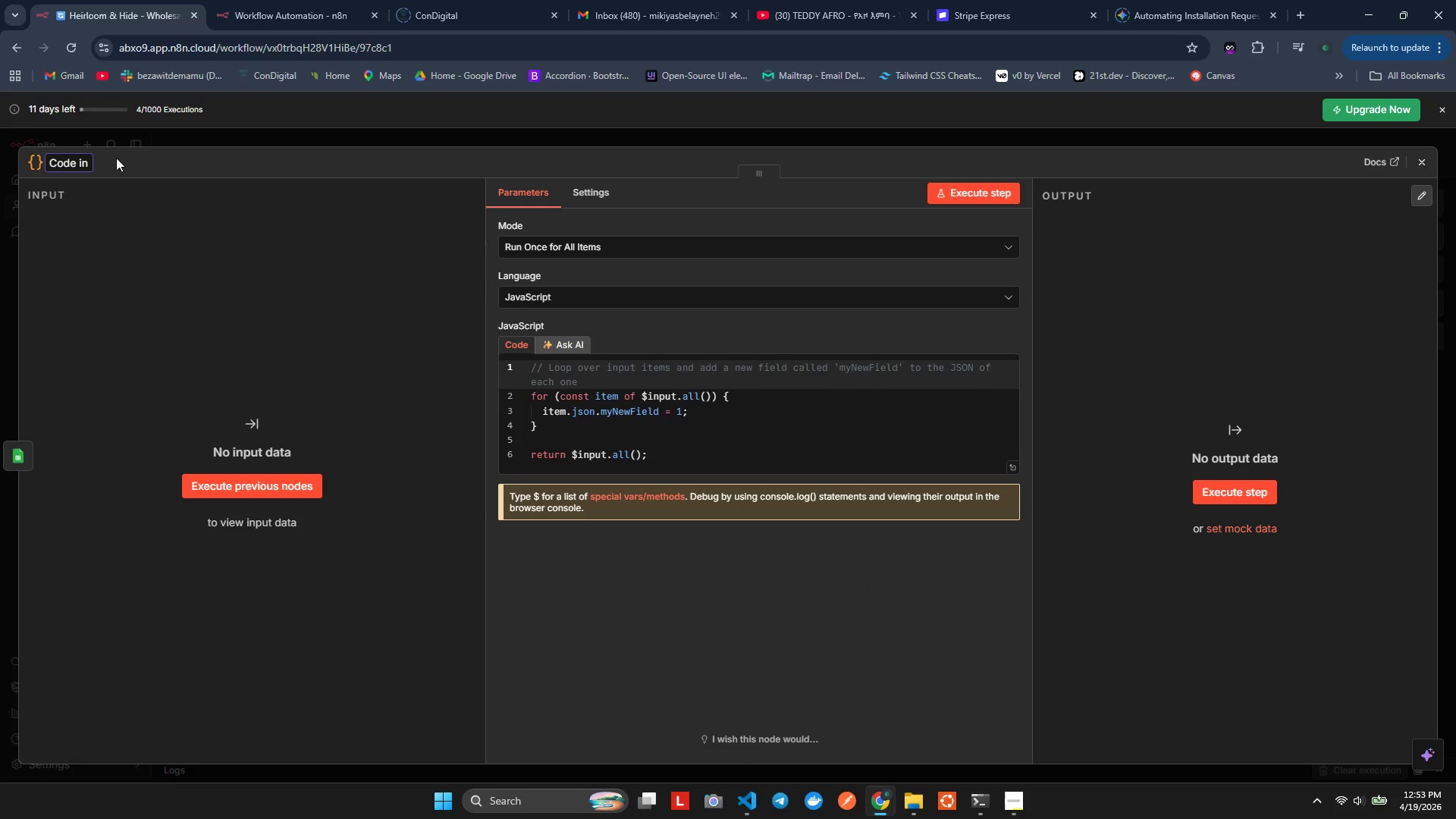 
key(Backspace)
 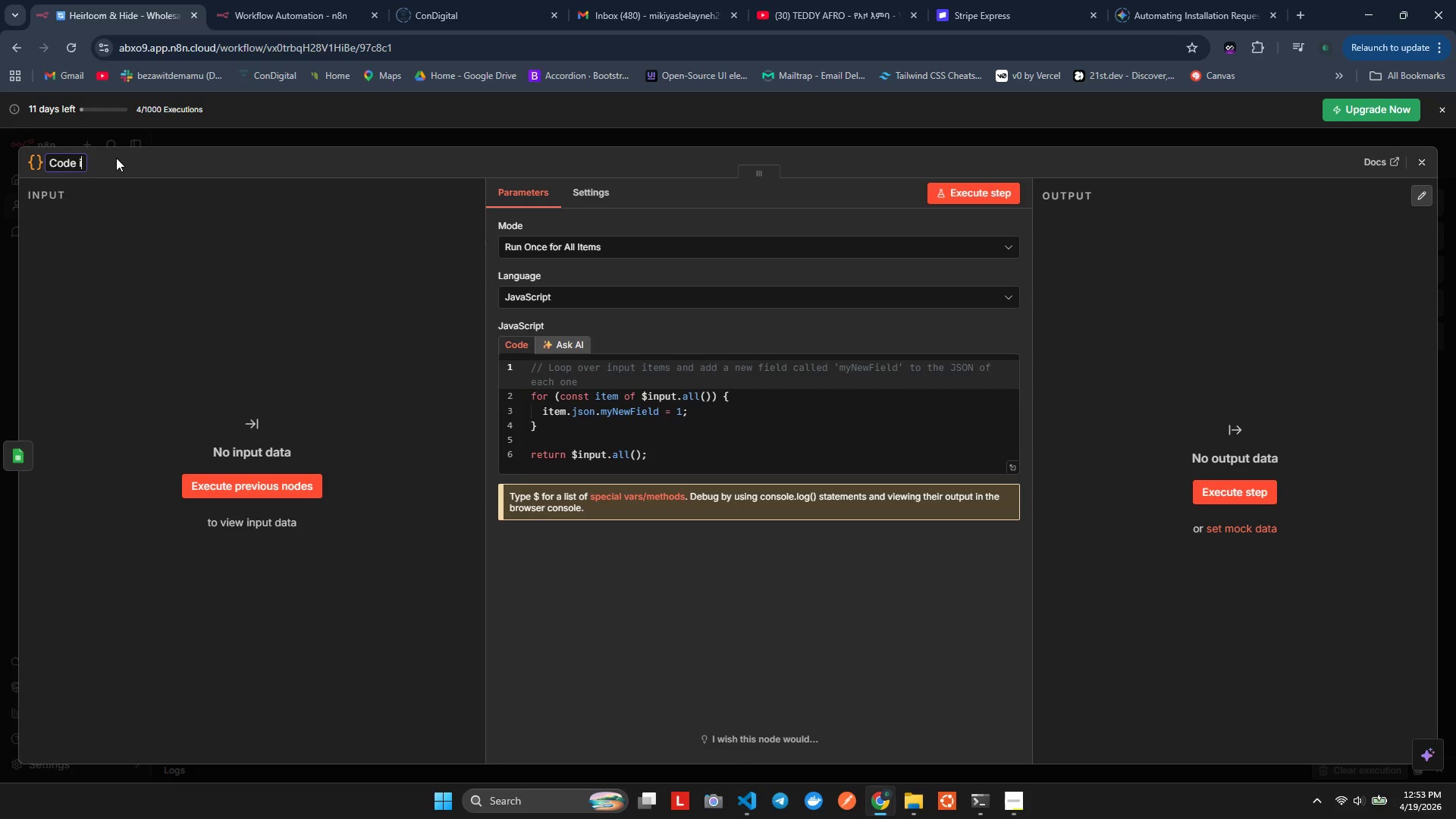 
key(Backspace)
 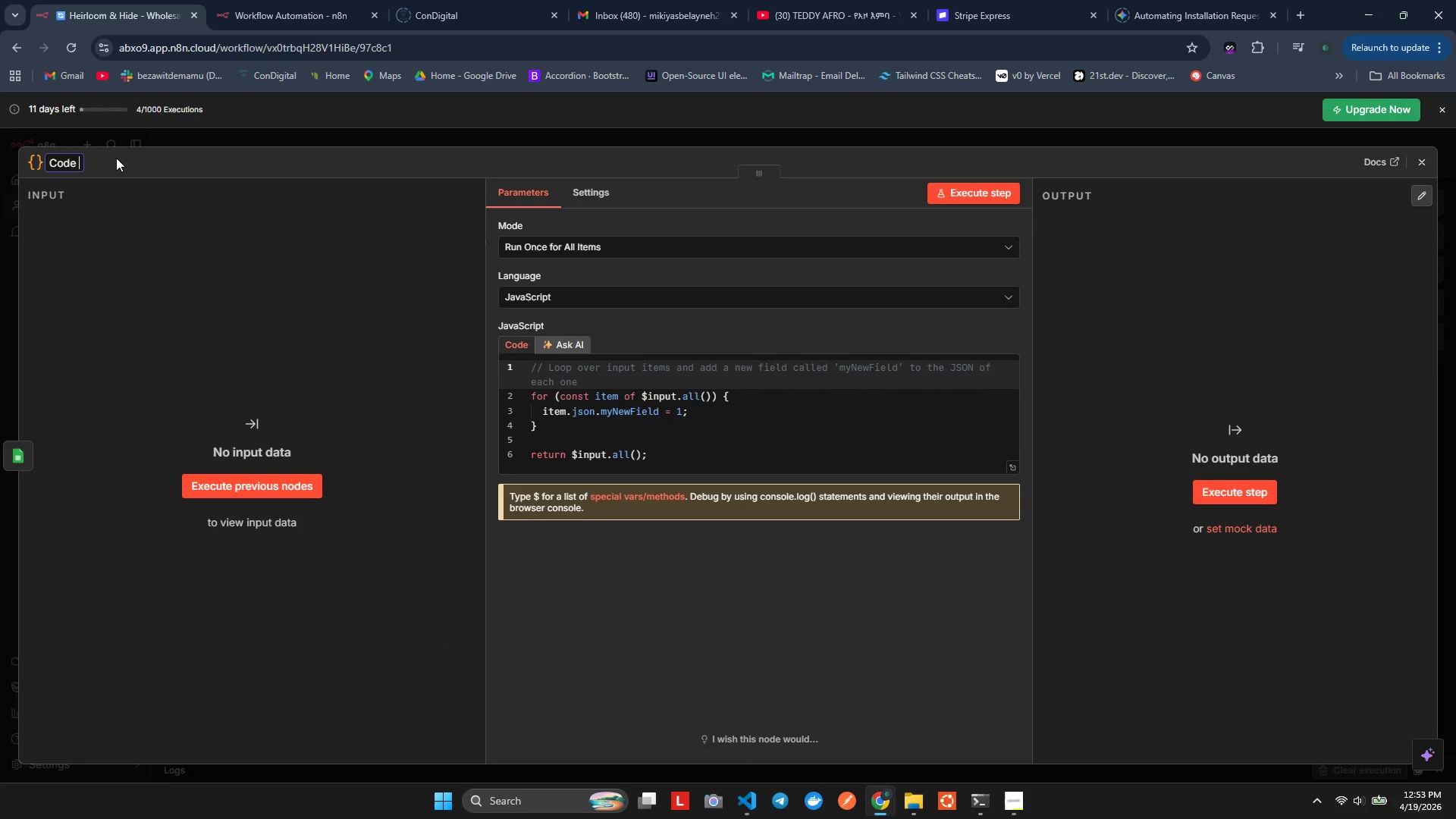 
key(Backspace)
 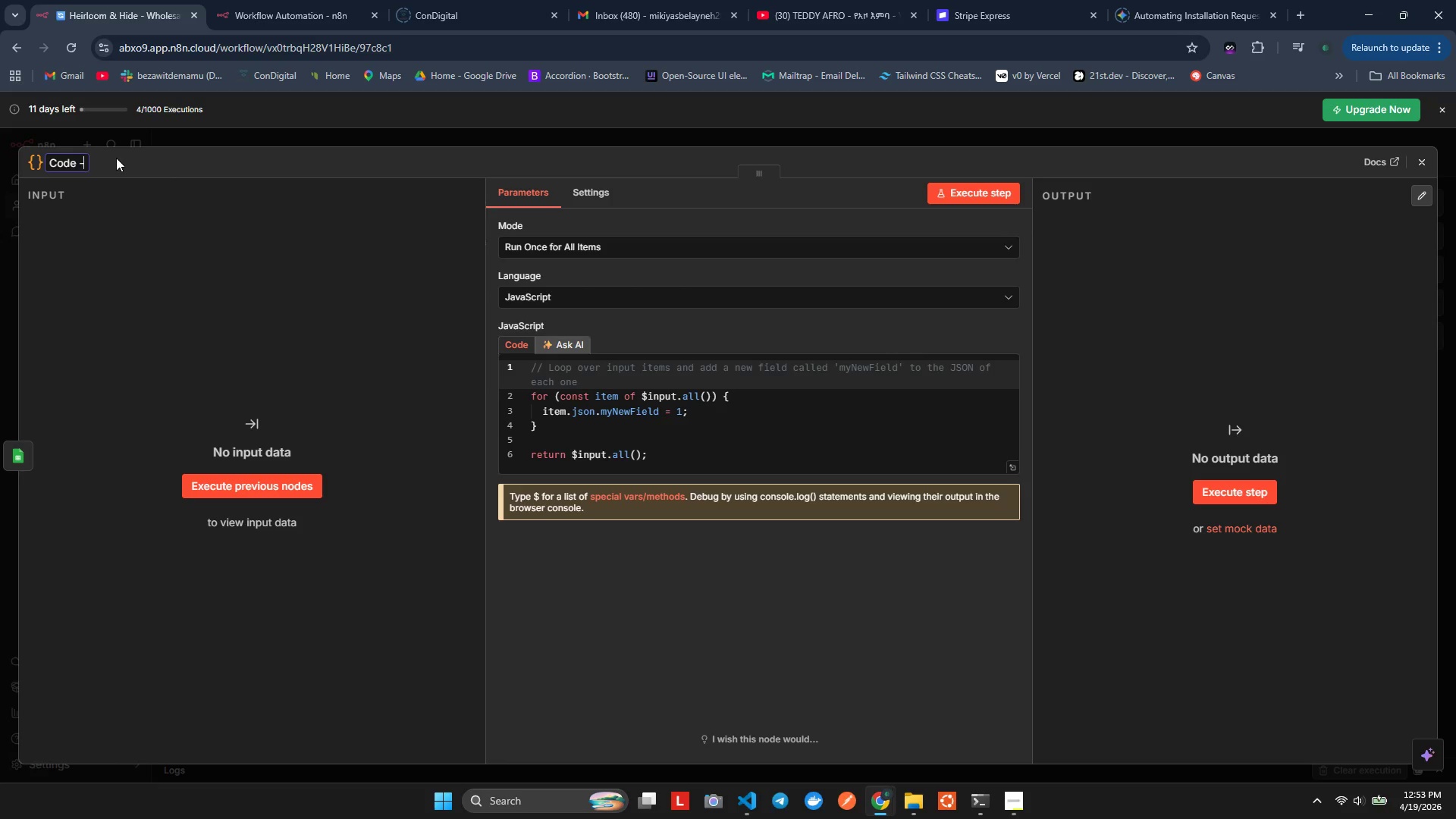 
key(Minus)
 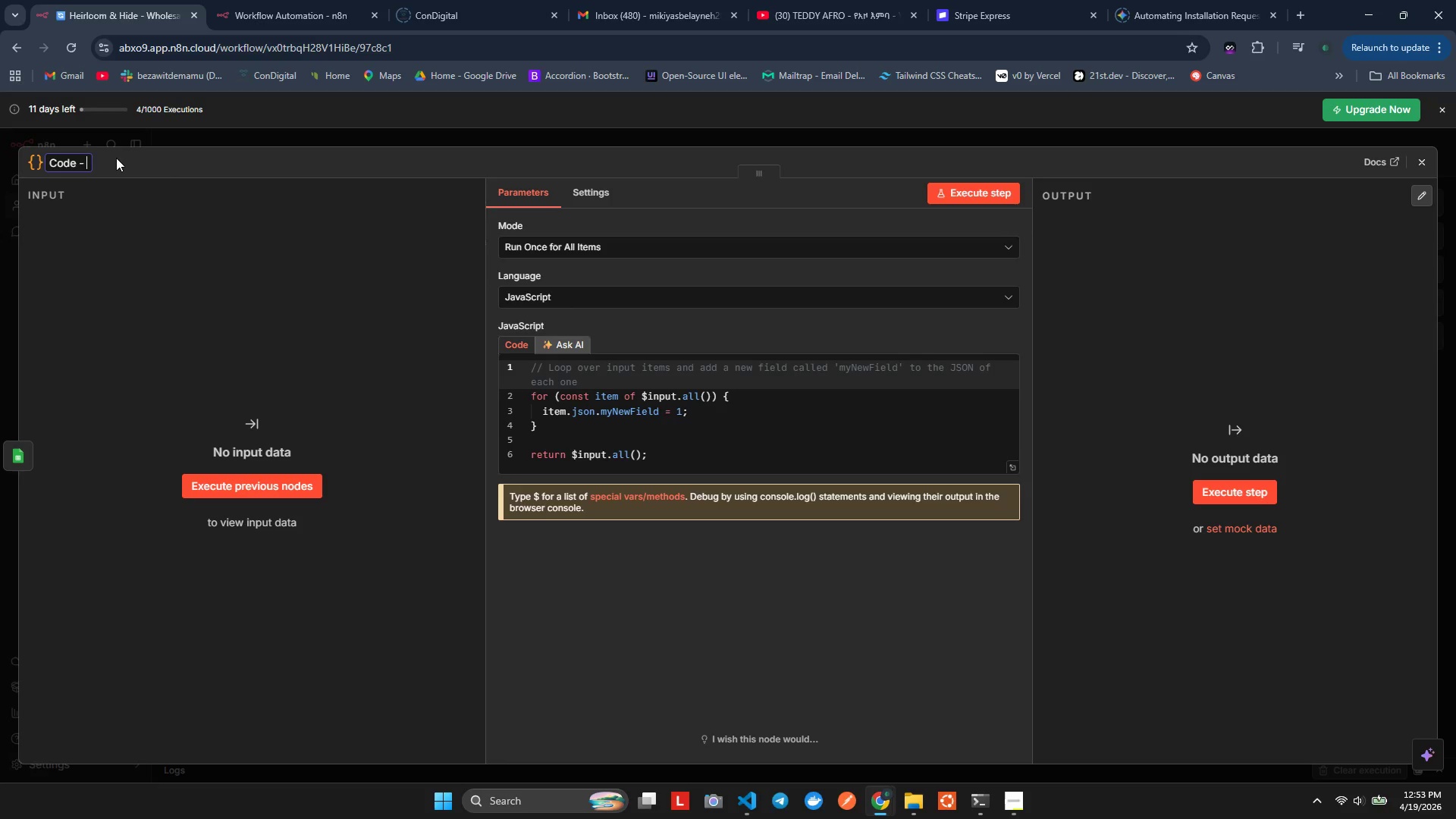 
key(Space)
 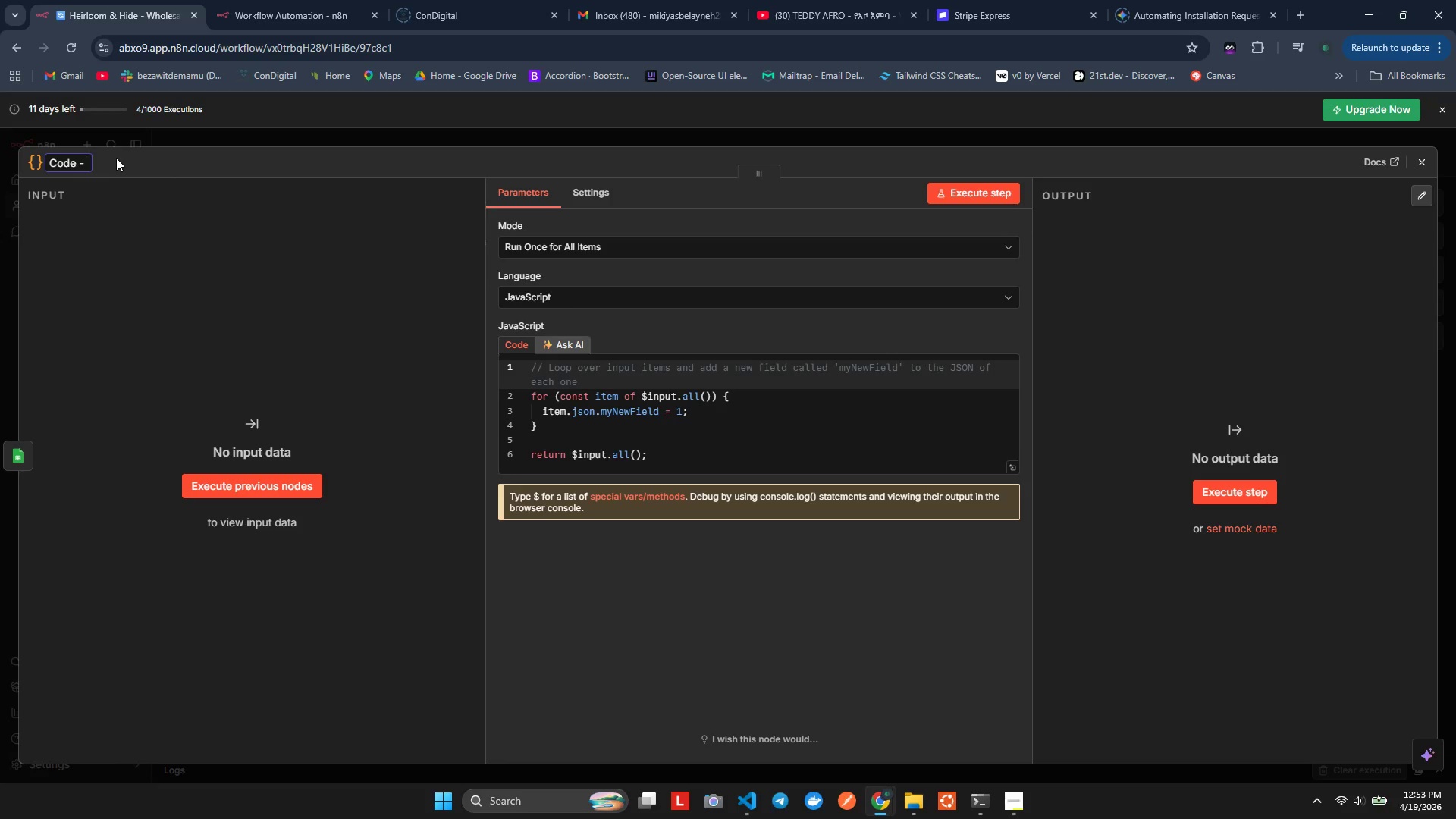 
type(Build Resume Request)
 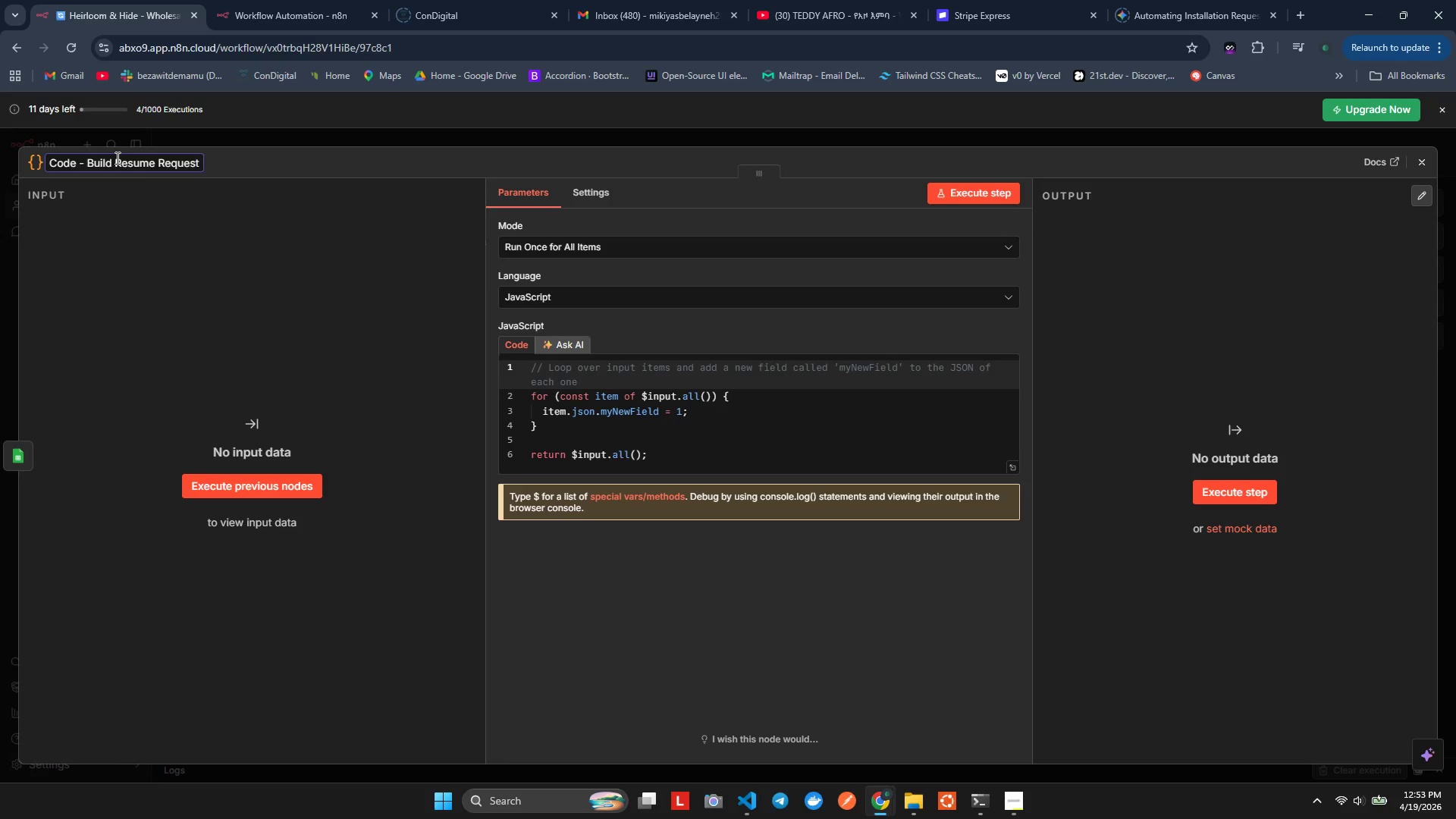 
left_click([595, 416])
 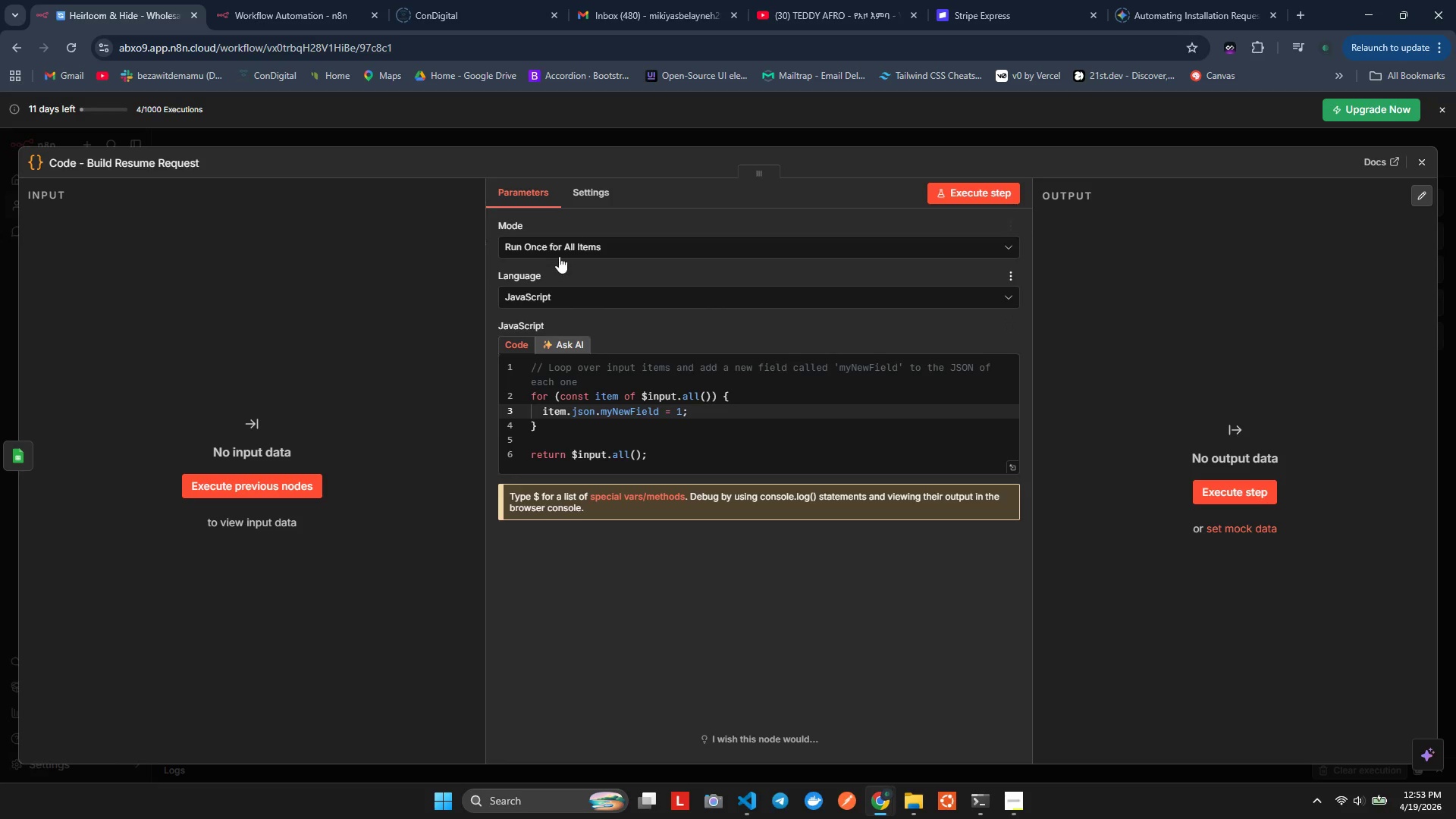 
left_click([559, 256])
 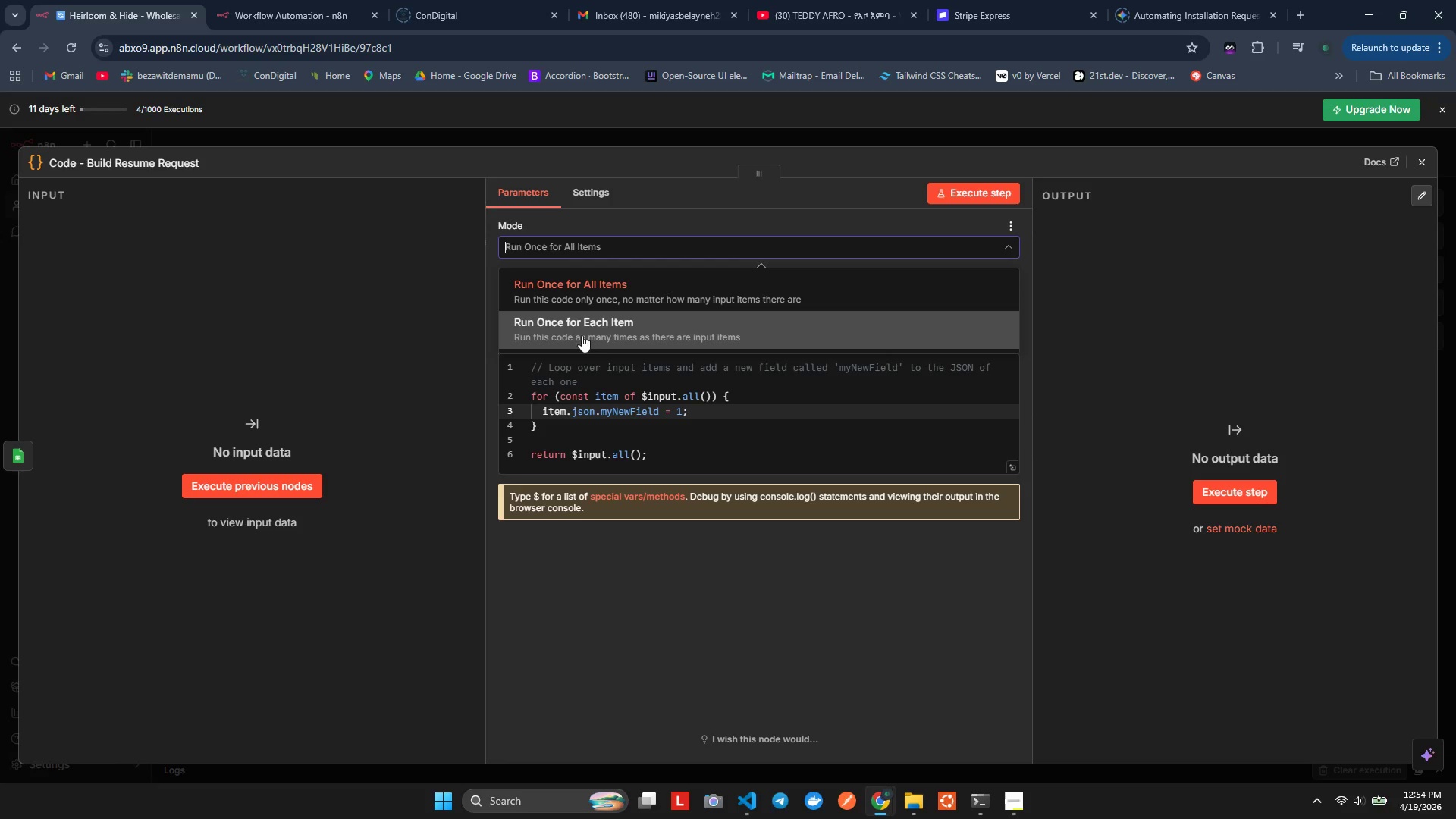 
left_click([585, 328])
 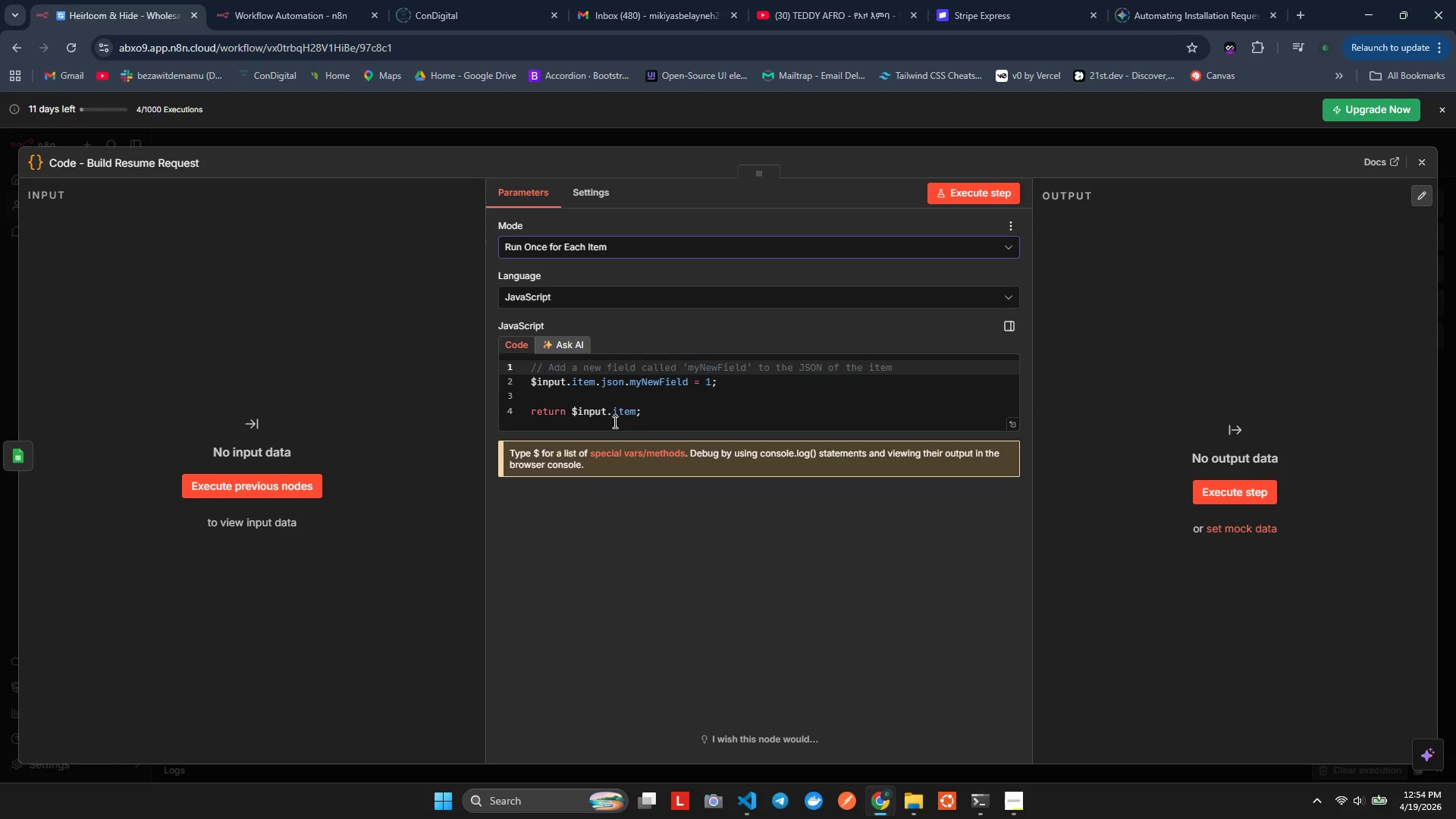 
left_click([613, 422])
 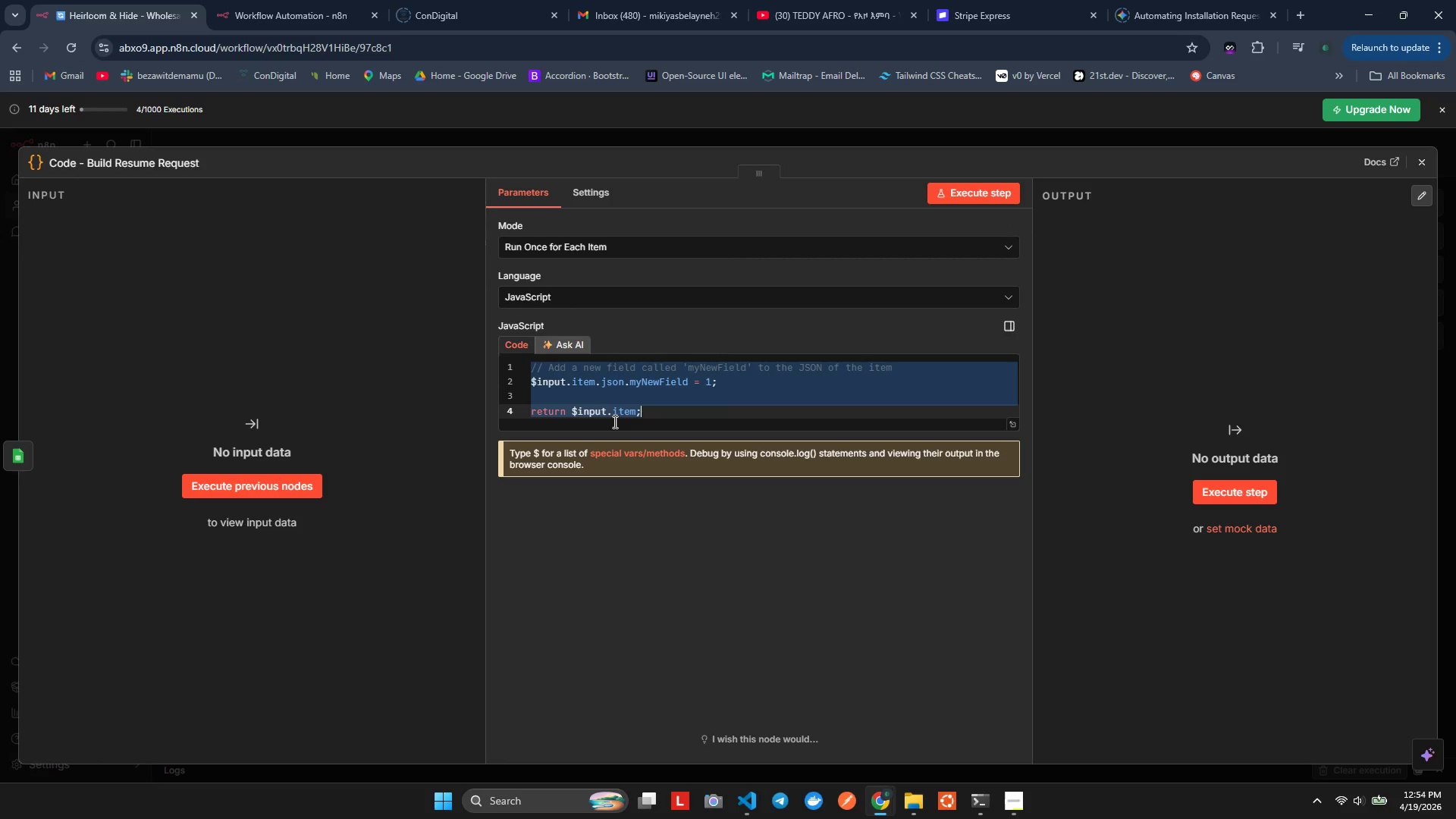 
key(Control+ControlLeft)
 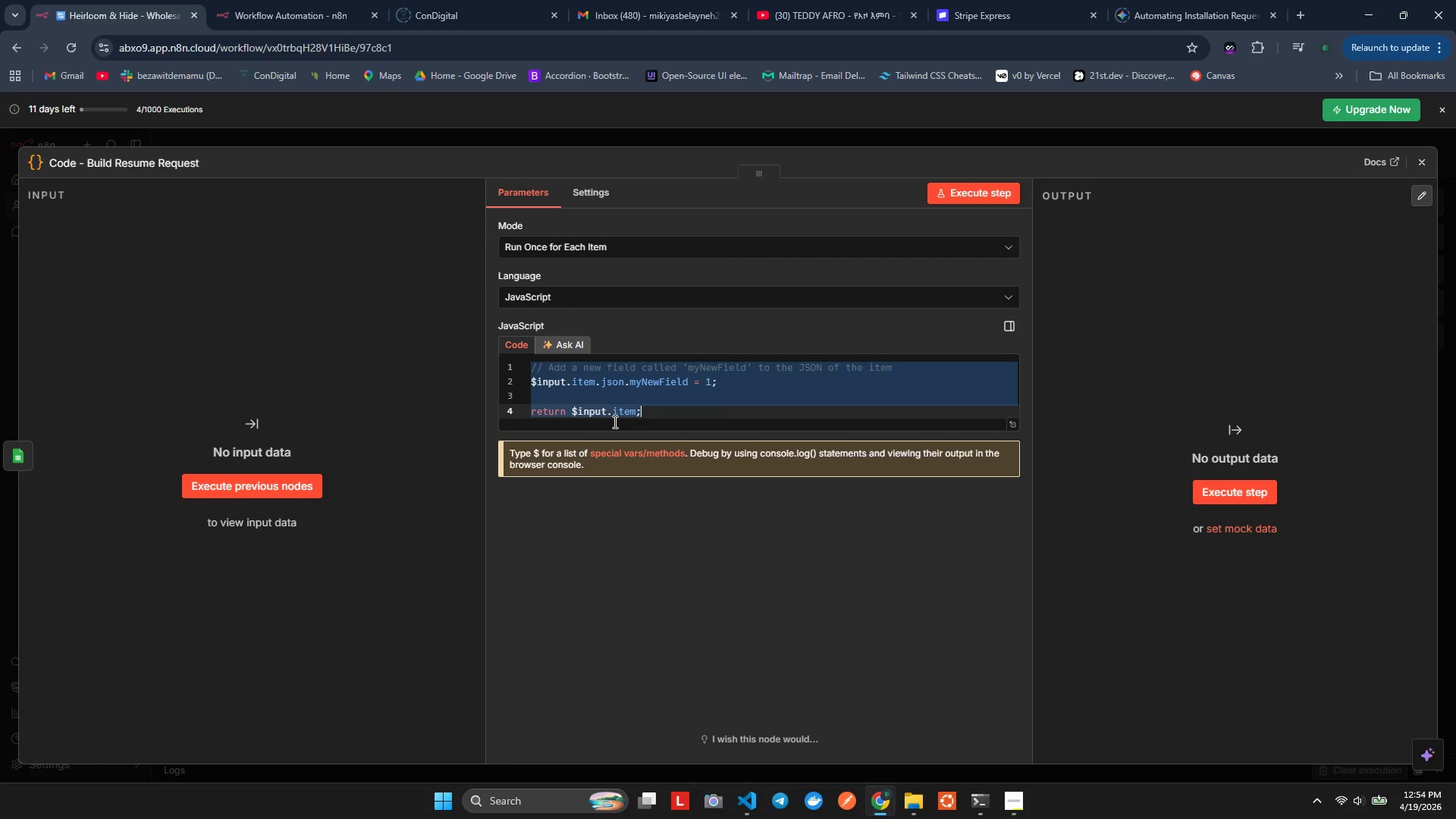 
key(Control+A)
 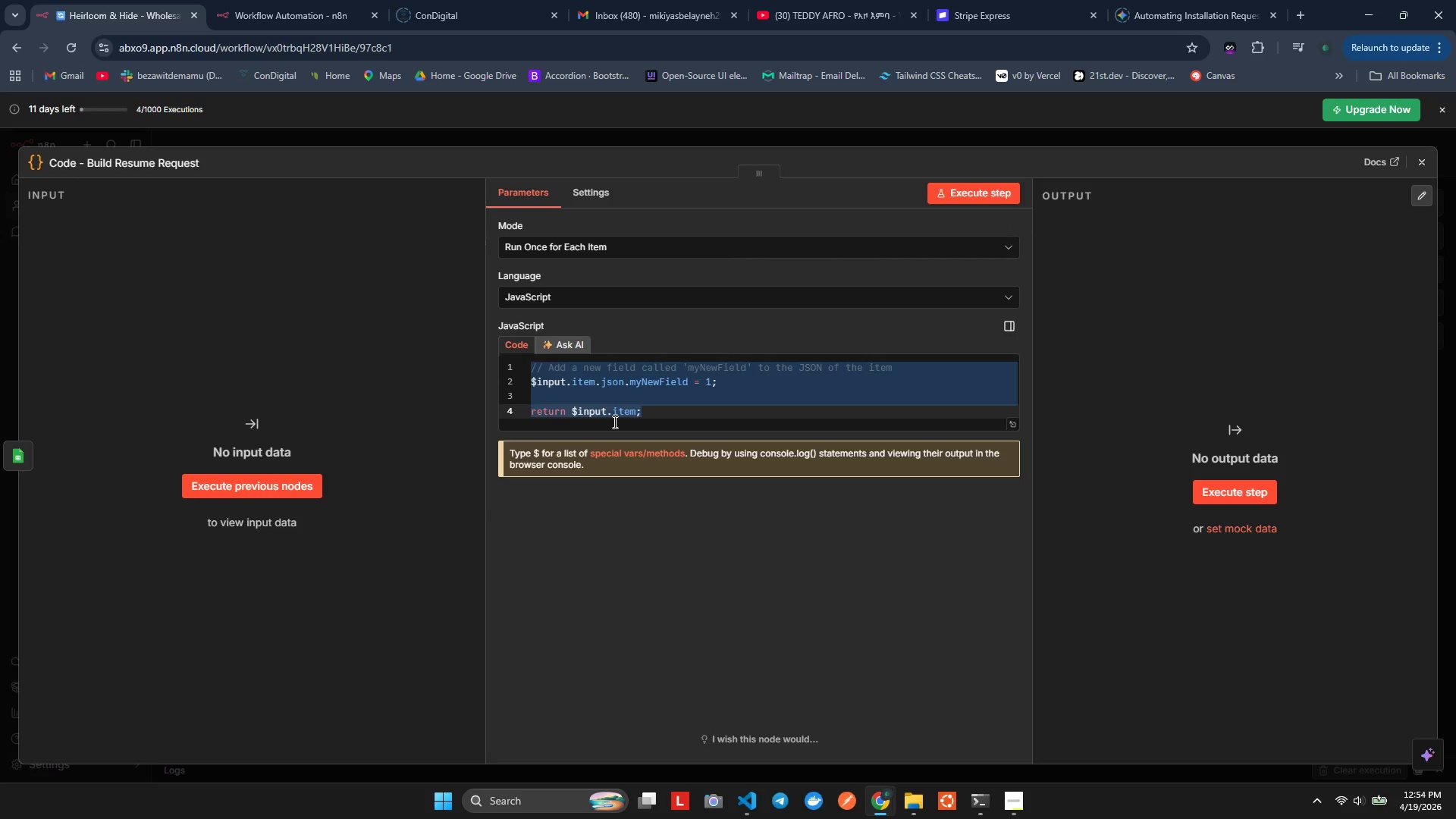 
key(Backspace)
 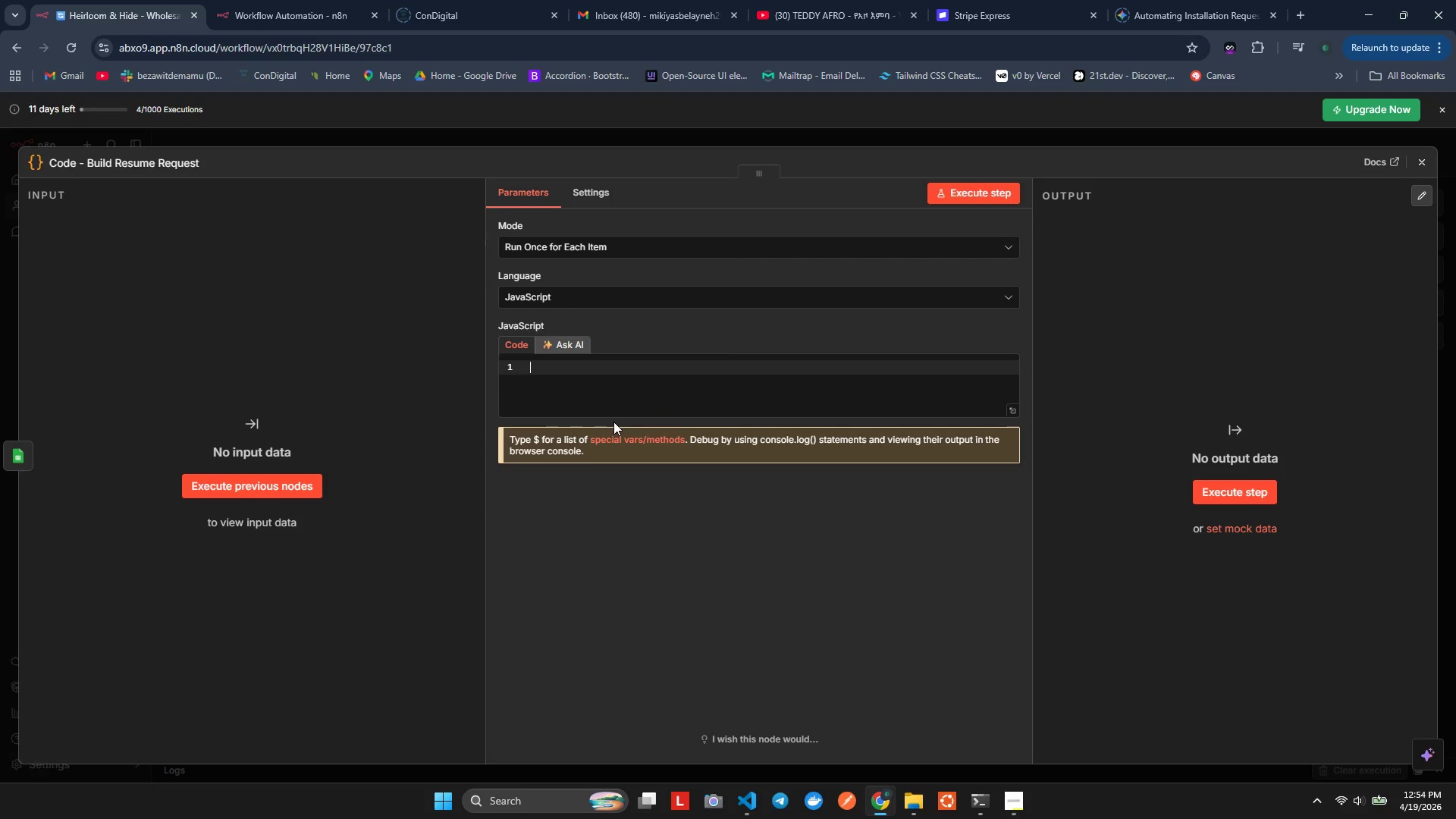 
type(cs)
key(Backspace)
key(Backspace)
type(onst action = $()
 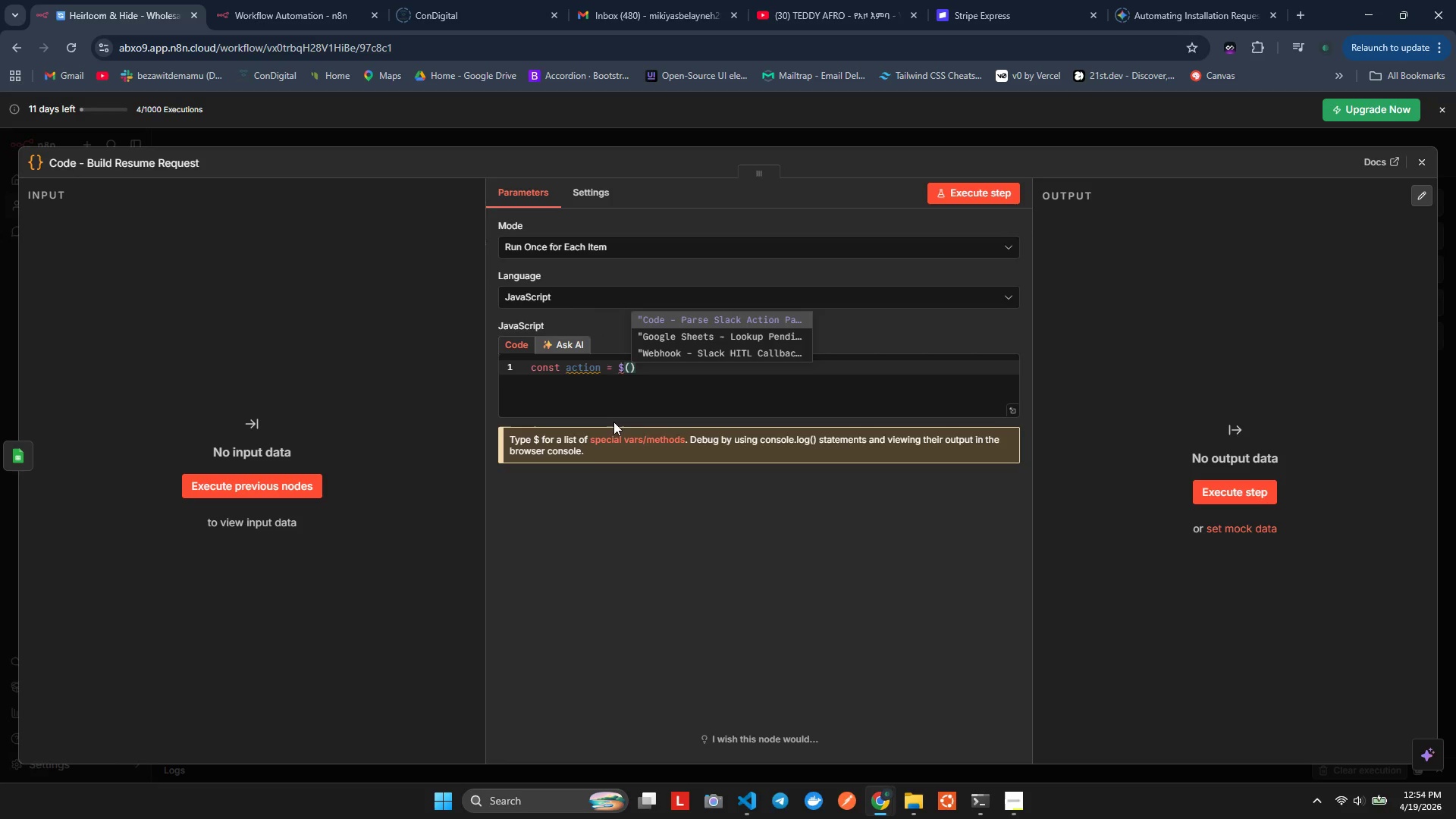 
key(Enter)
 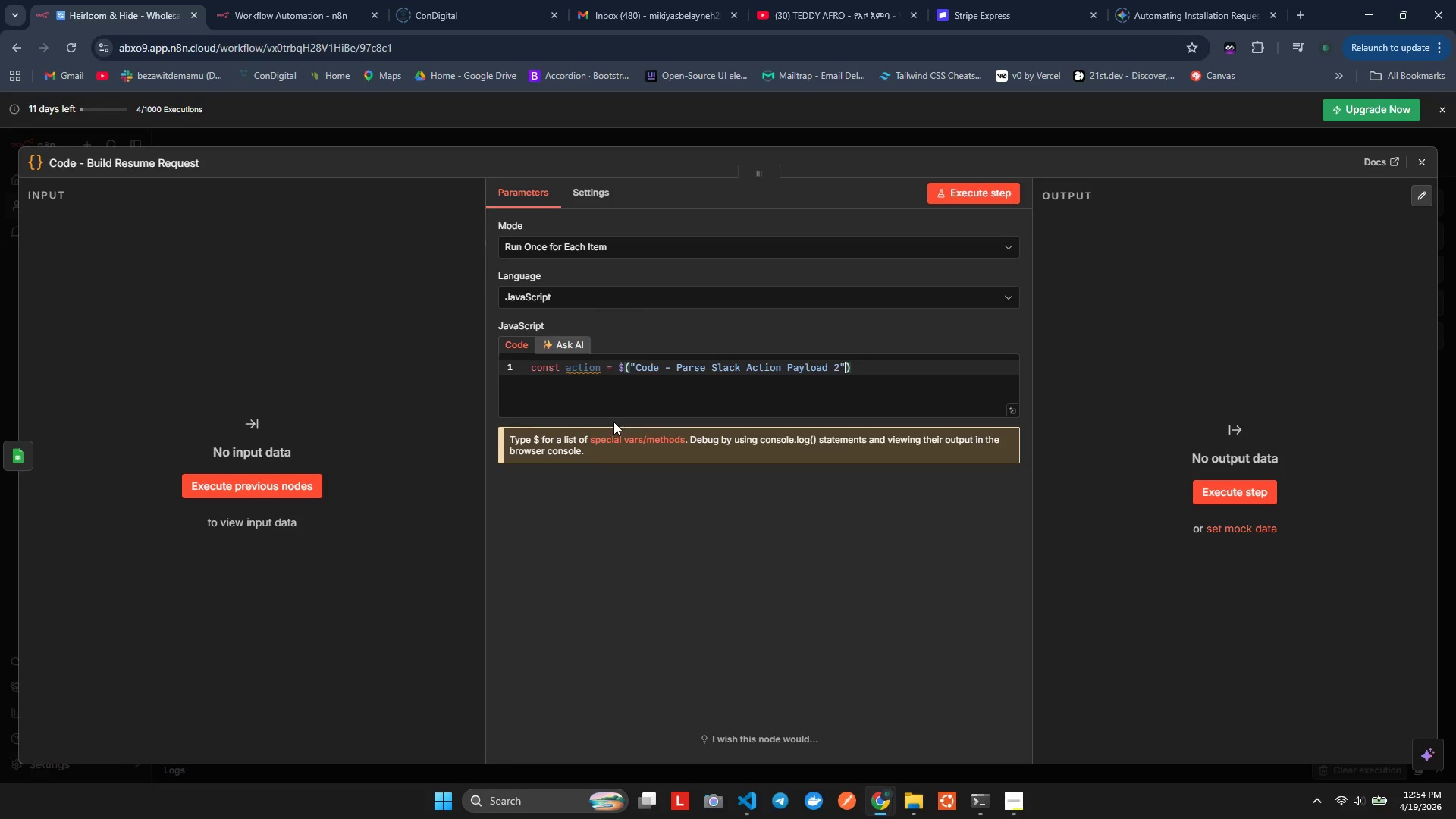 
key(ArrowRight)
 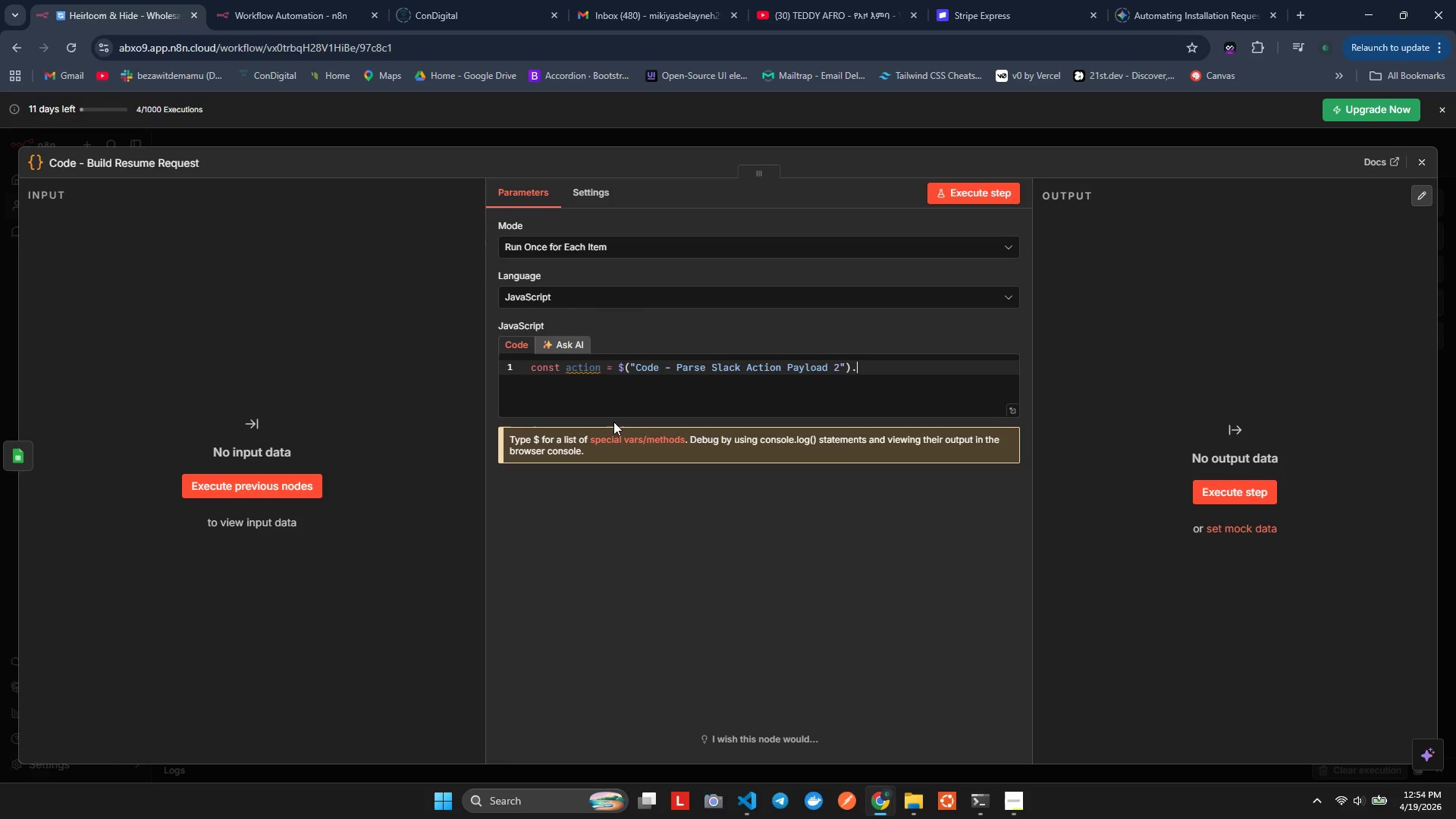 
type(.tem.son;)
 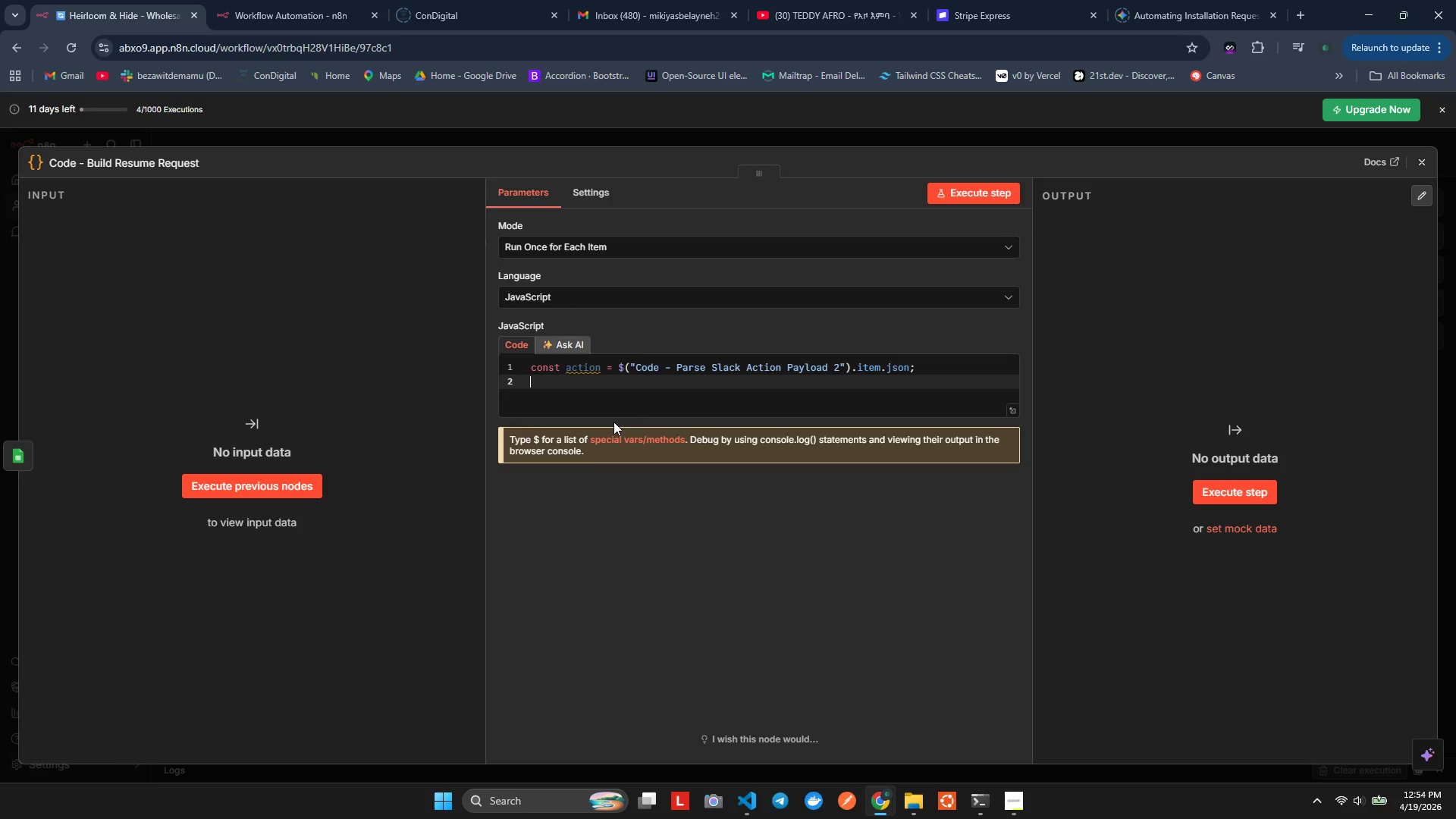 
hold_key(key=I, duration=0.53)
 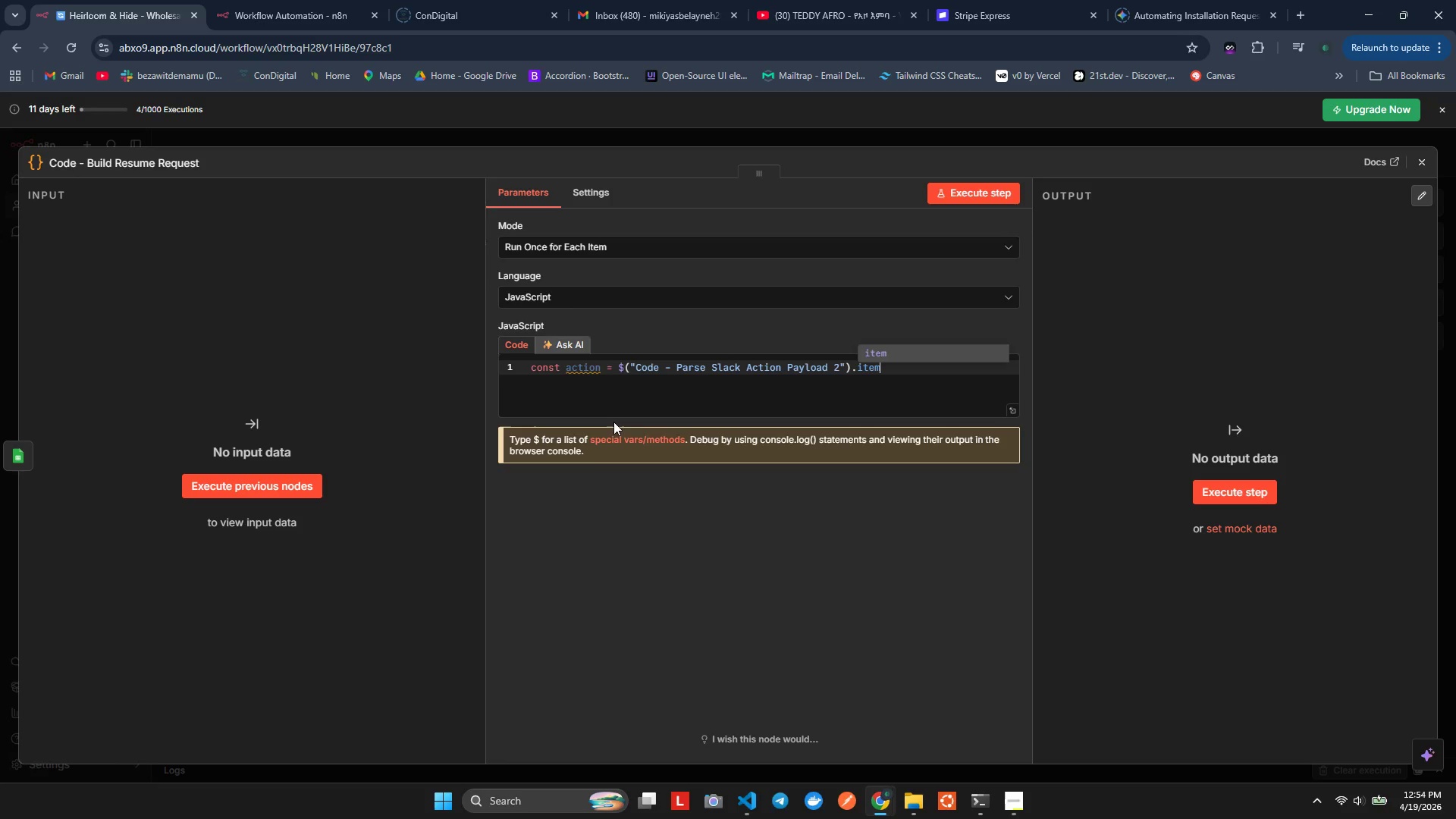 
hold_key(key=J, duration=0.38)
 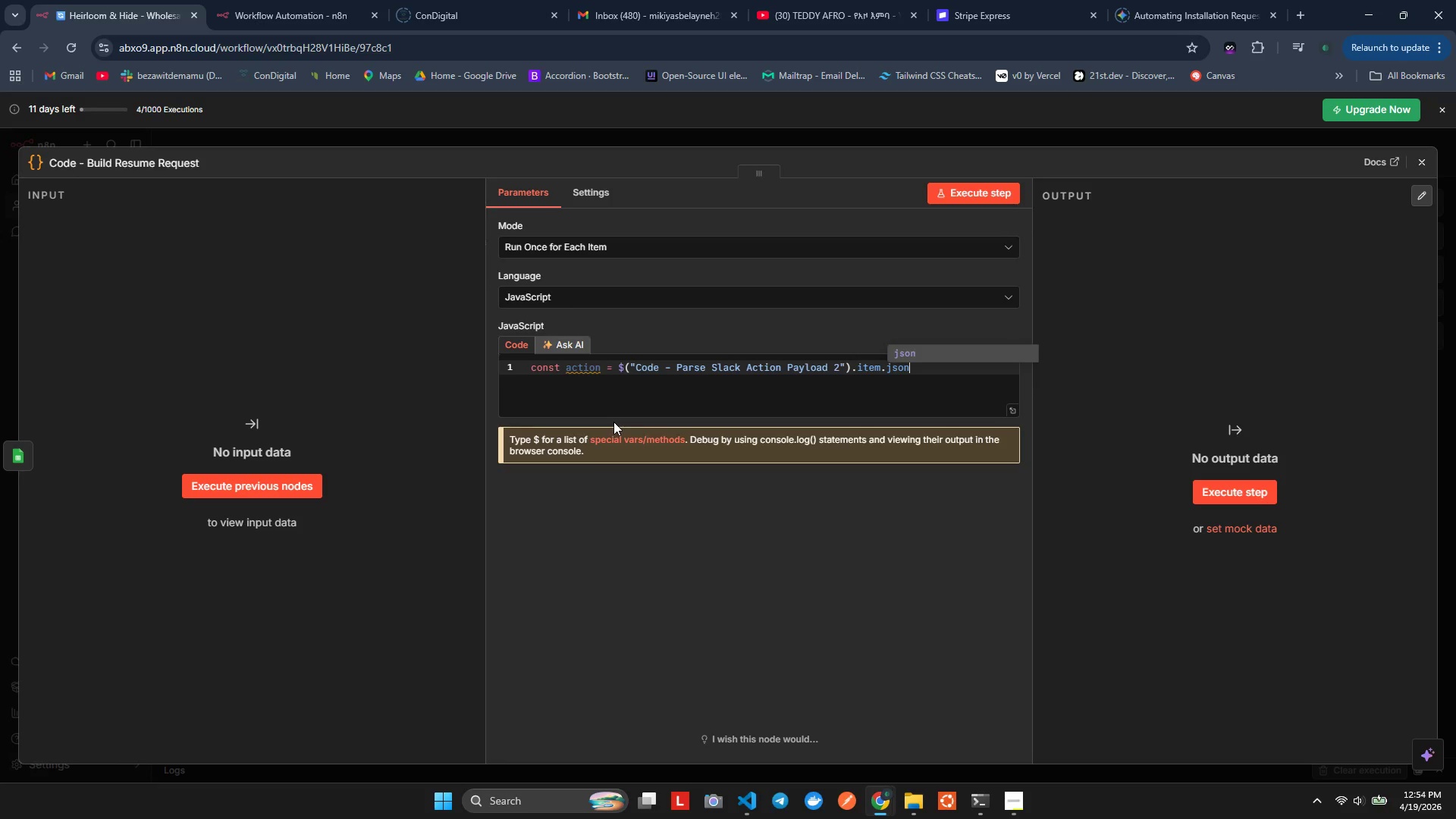 
key(Enter)
 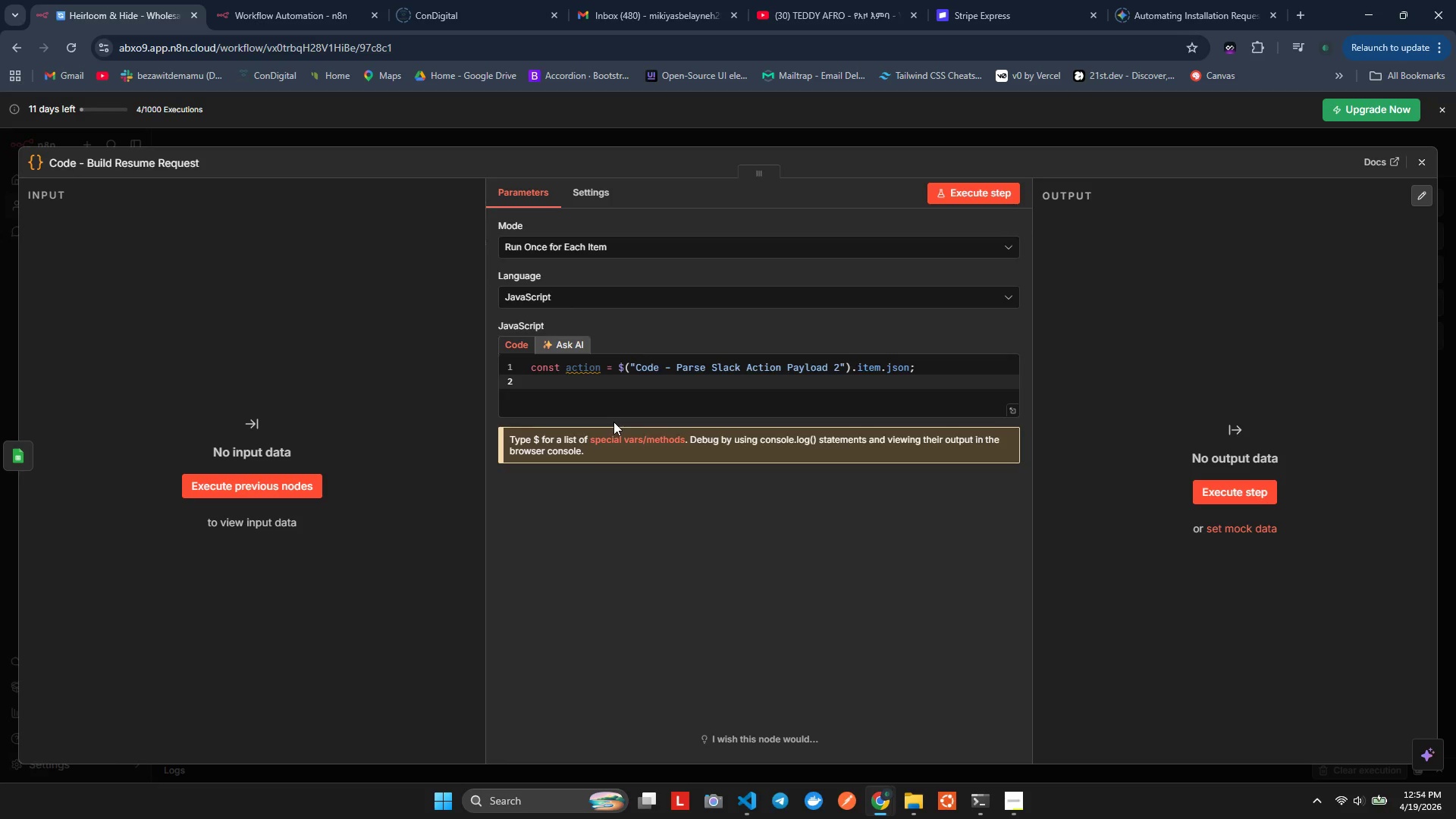 
key(Enter)
 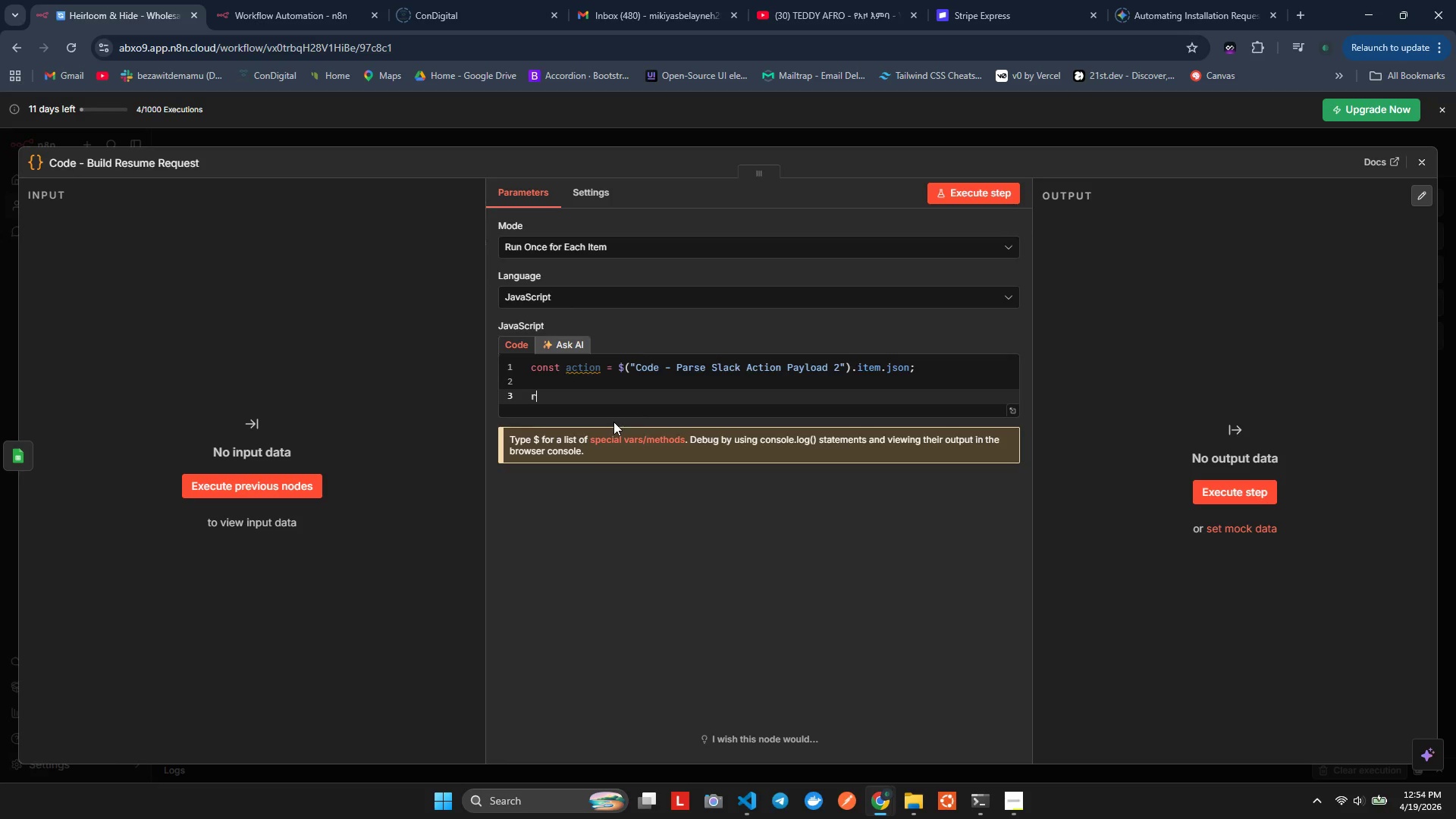 
type(retrn)
 